 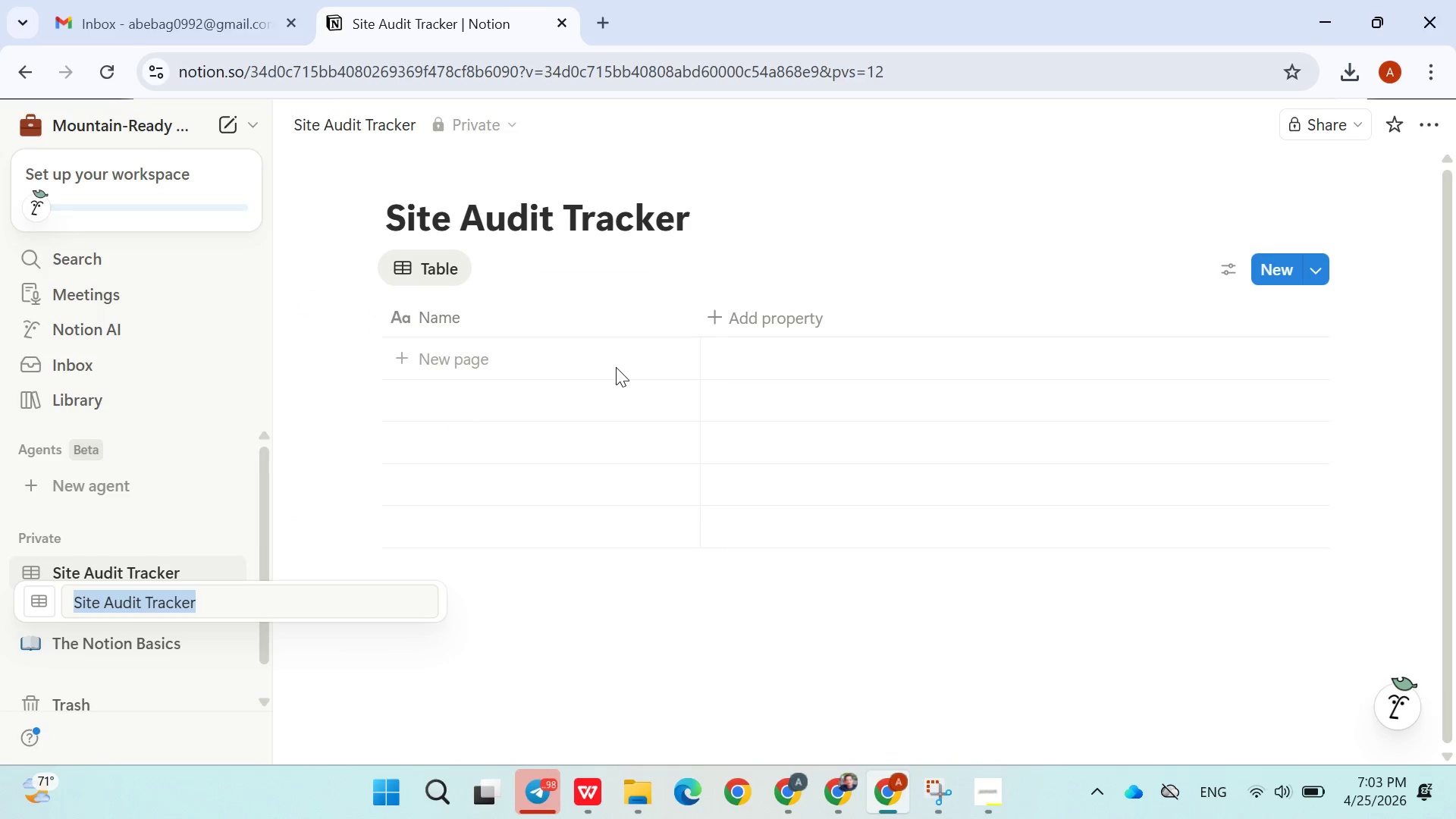 
type(Call )
 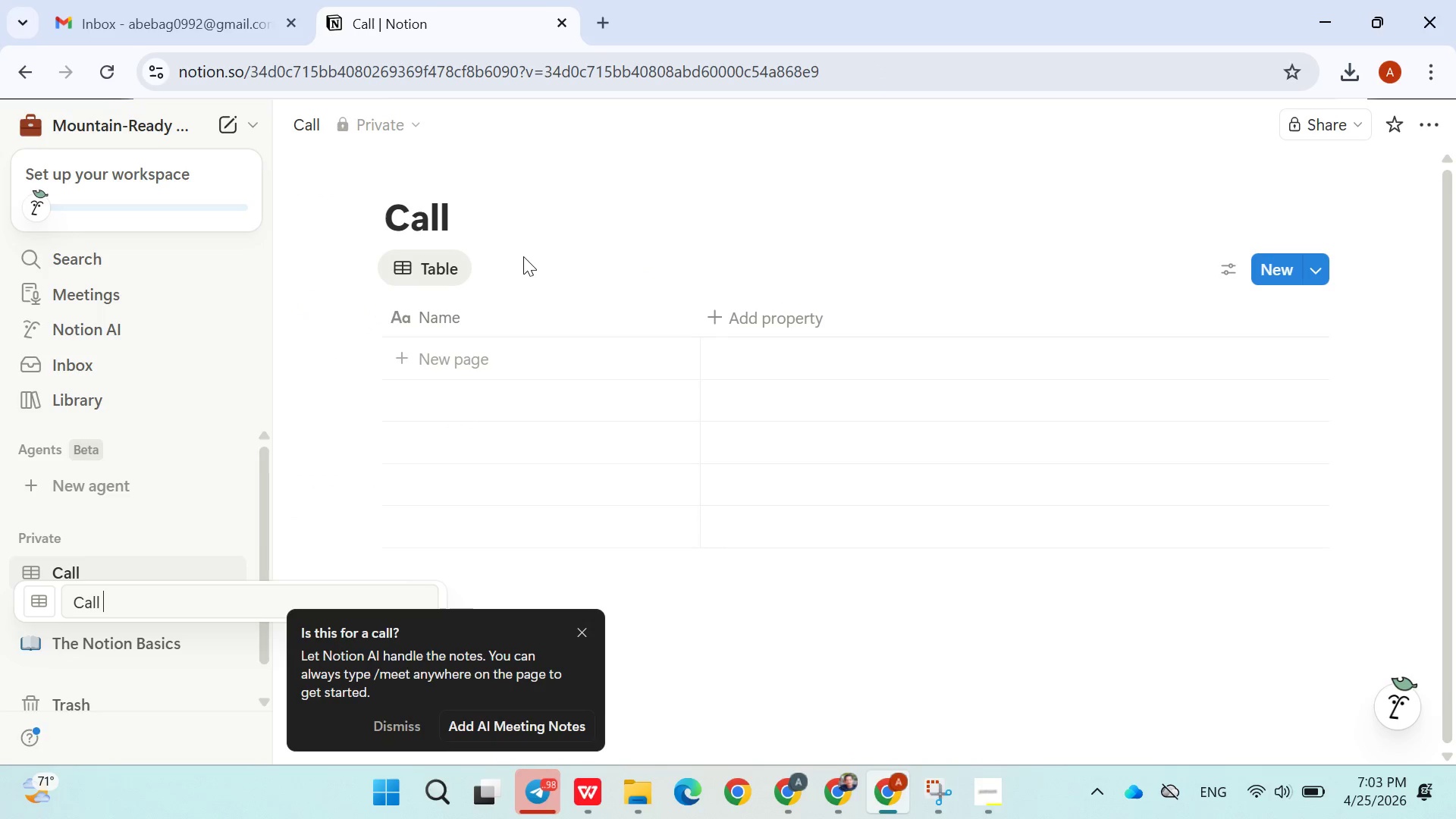 
left_click([504, 226])
 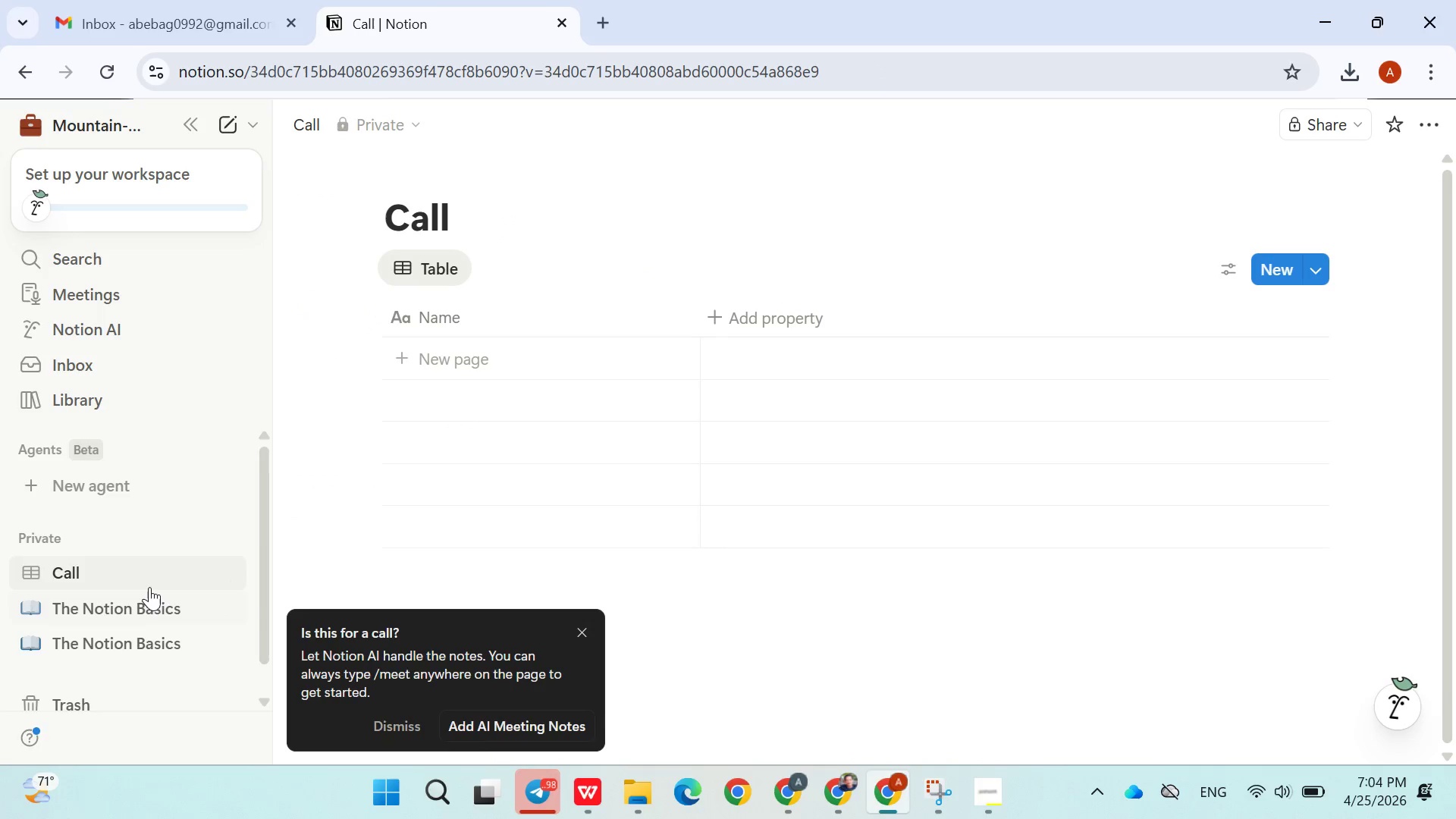 
left_click([149, 586])
 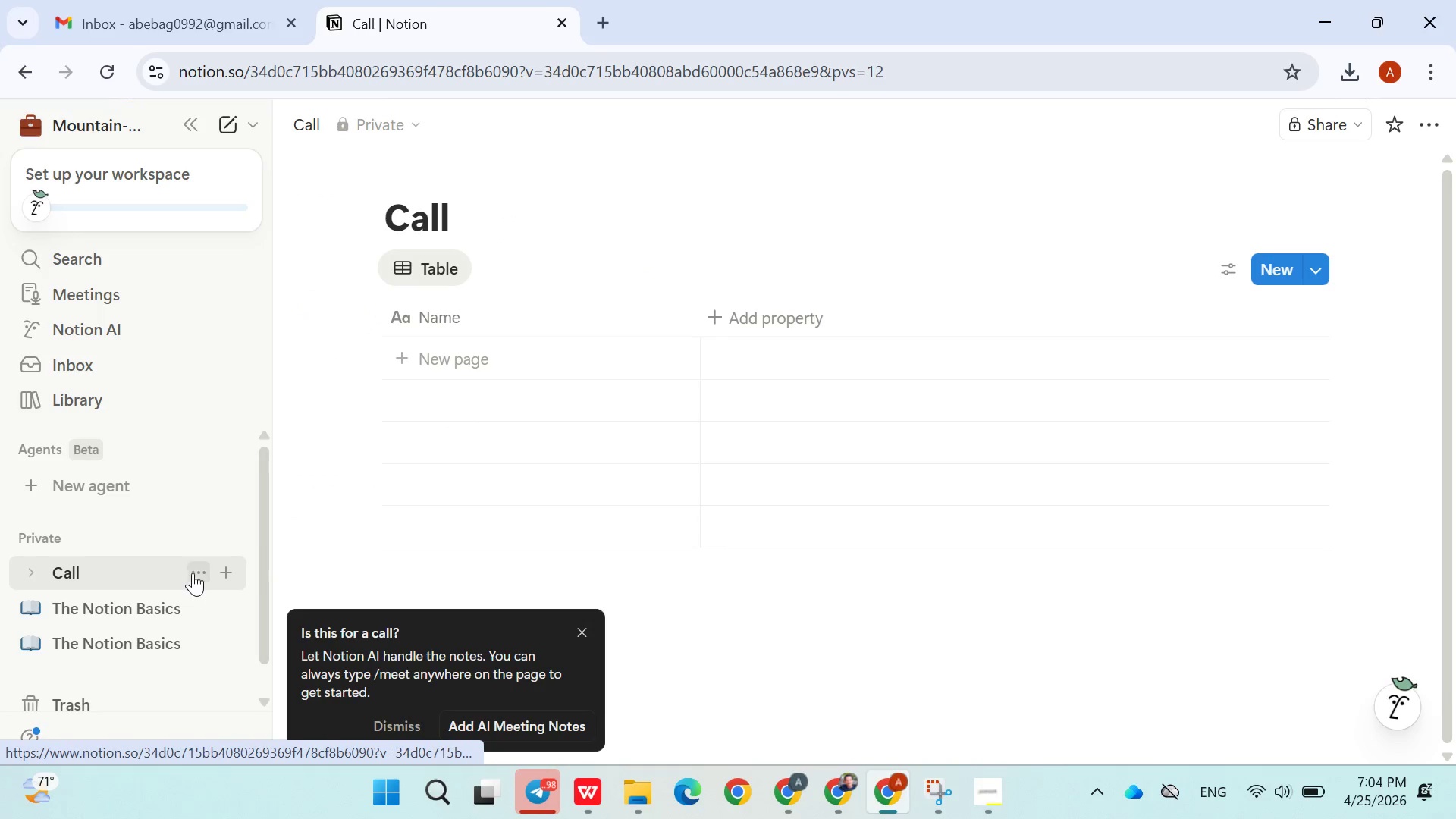 
left_click([198, 569])
 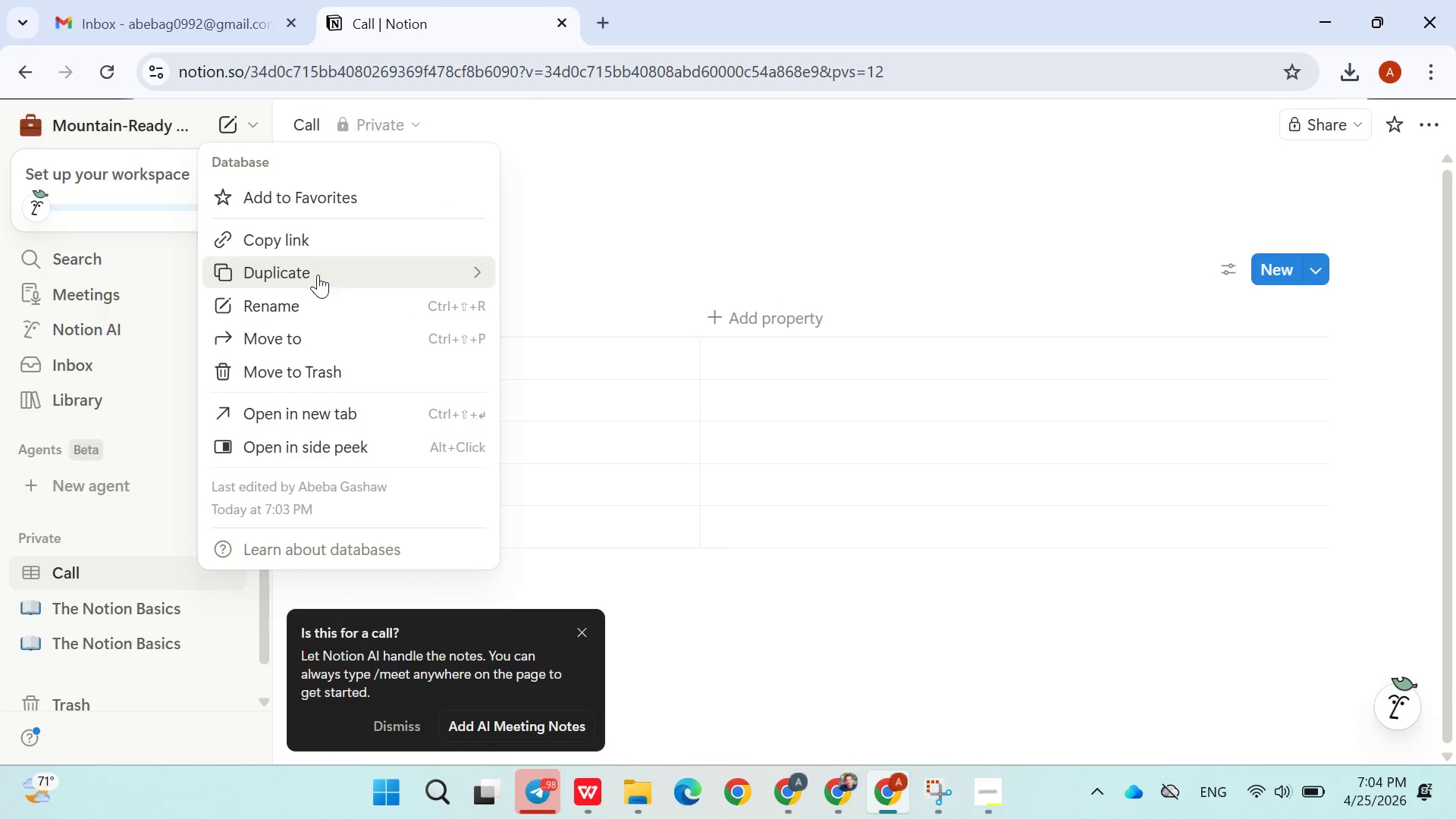 
left_click([304, 313])
 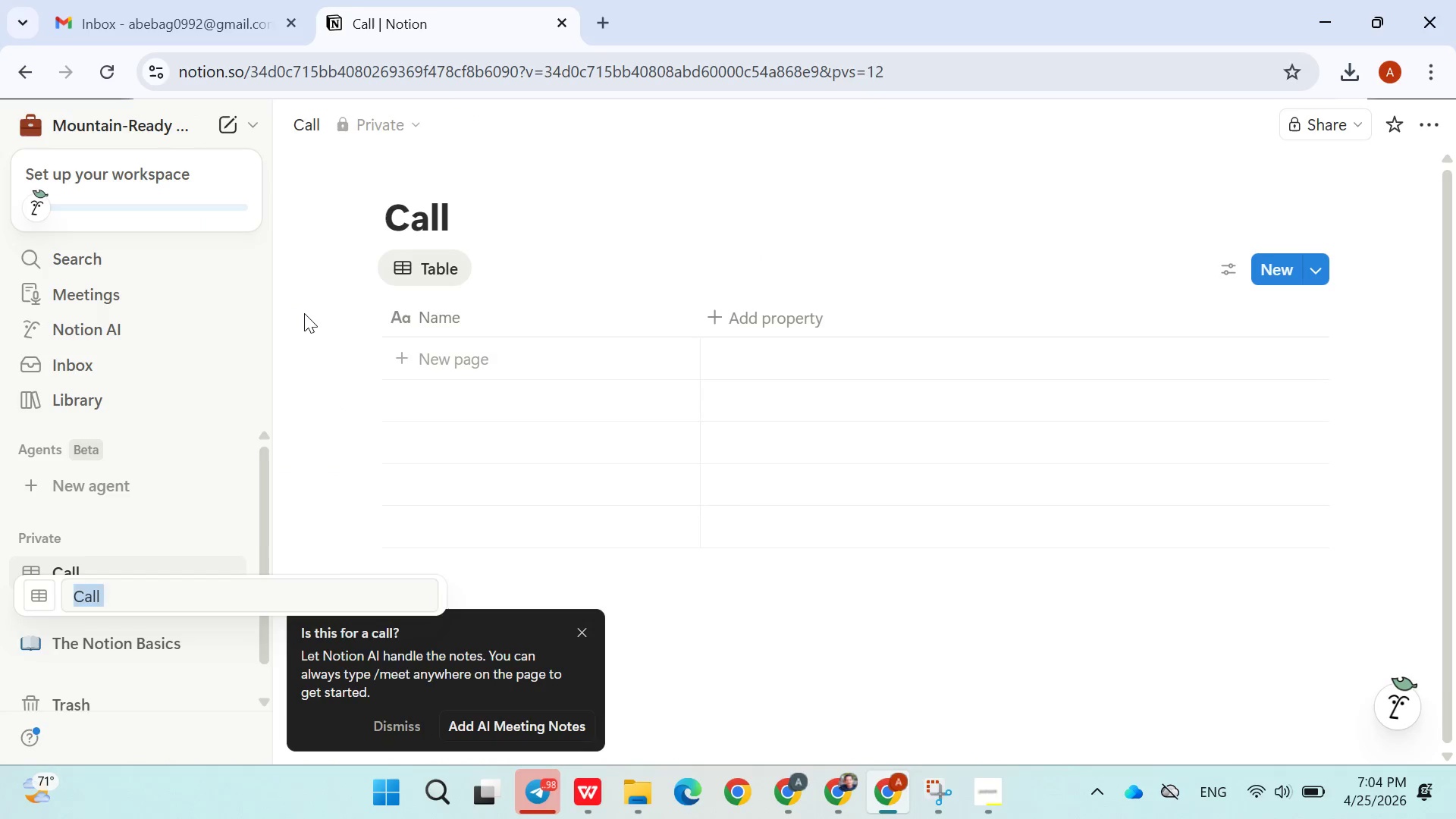 
type( Call )
 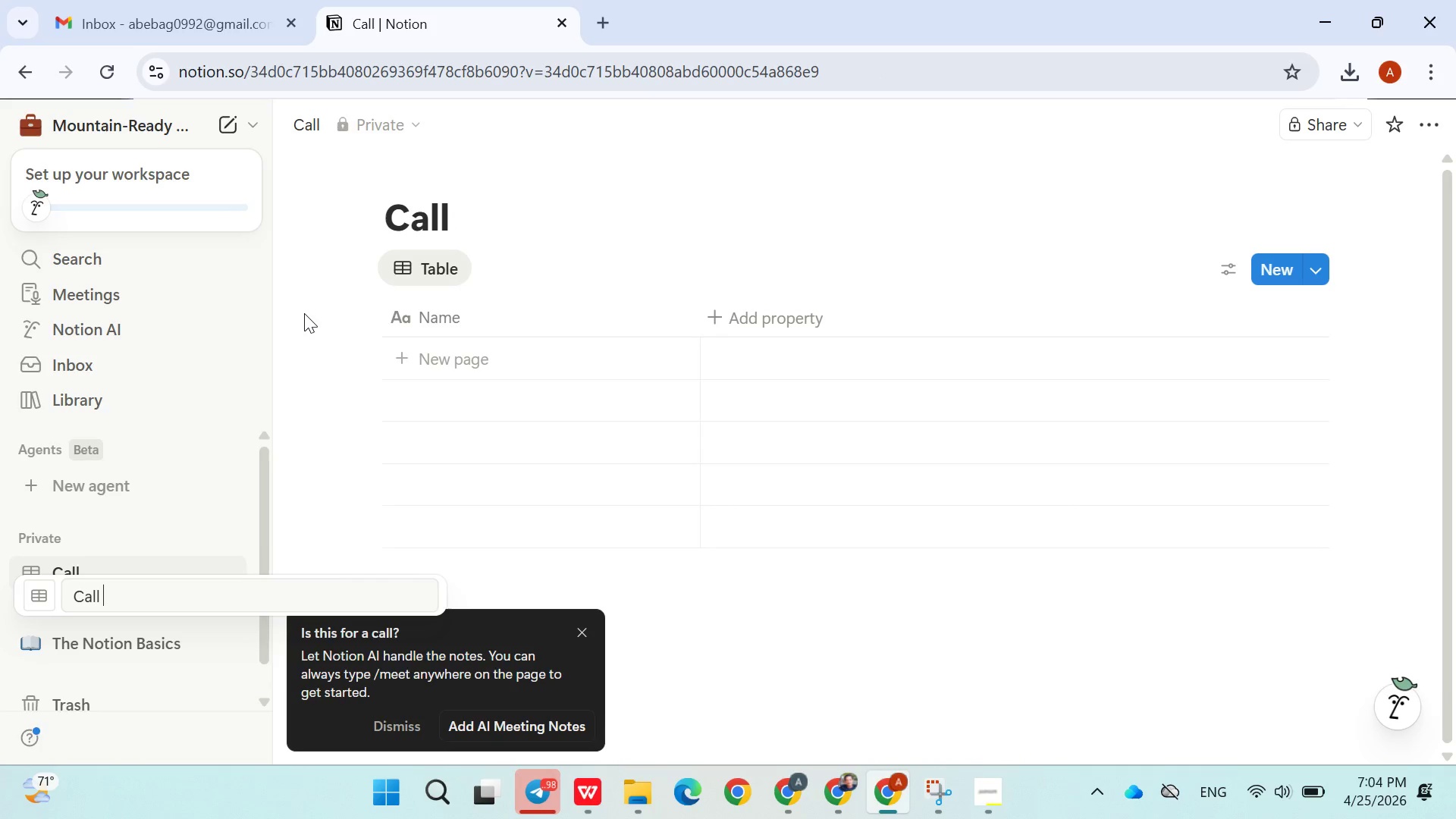 
type(& Dispatch Command Ce)
 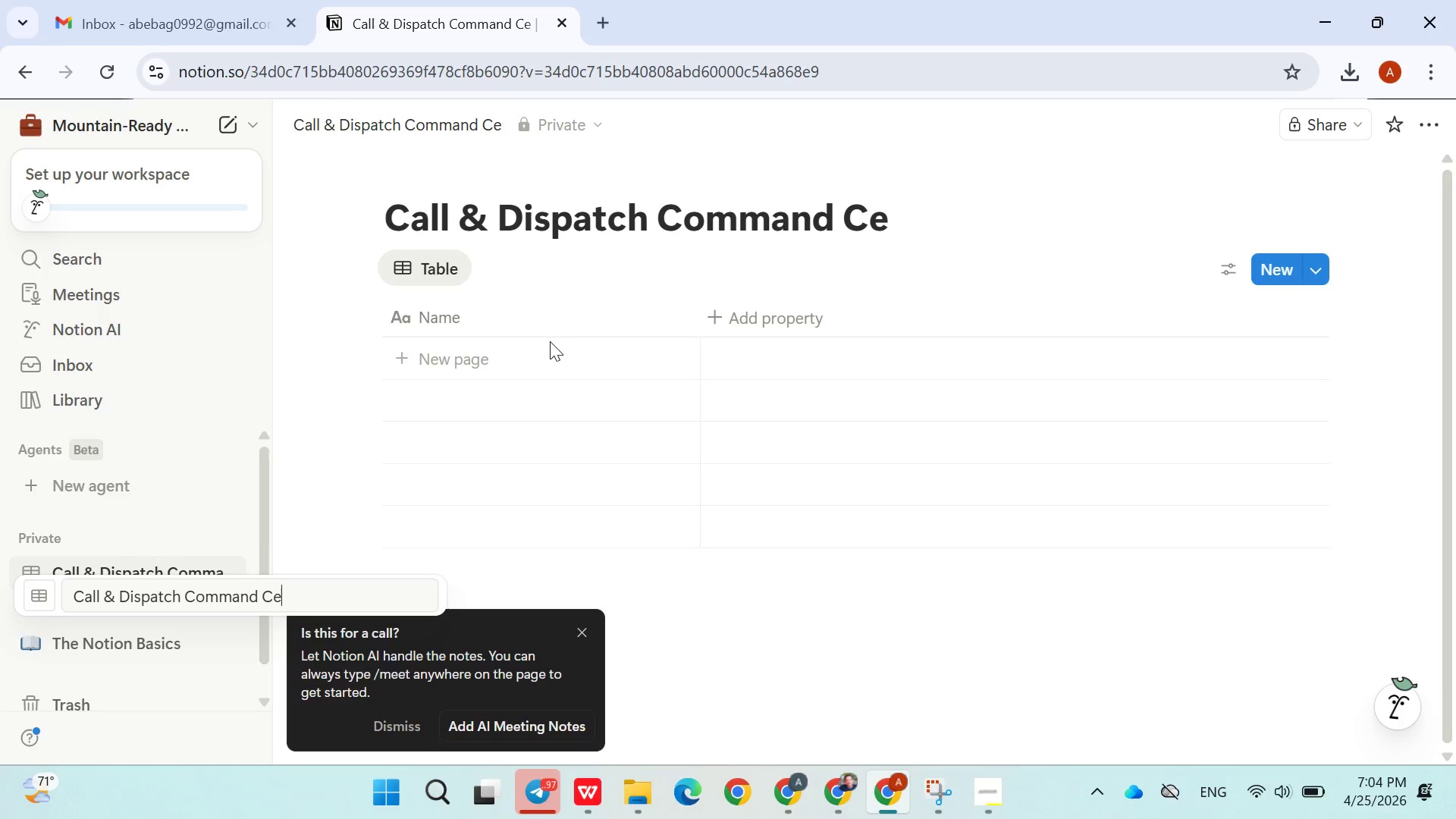 
type(nter)
 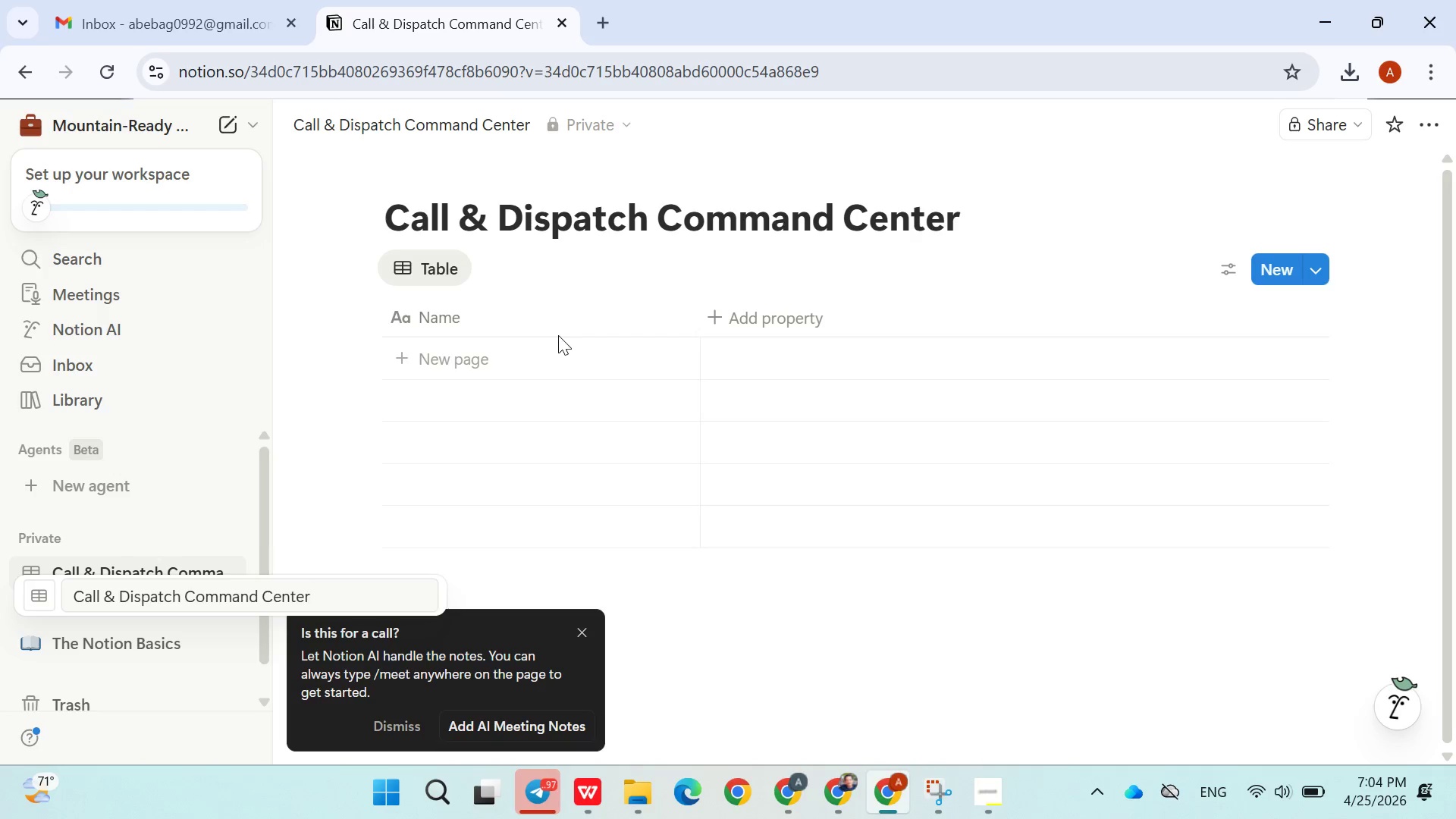 
left_click([696, 318])
 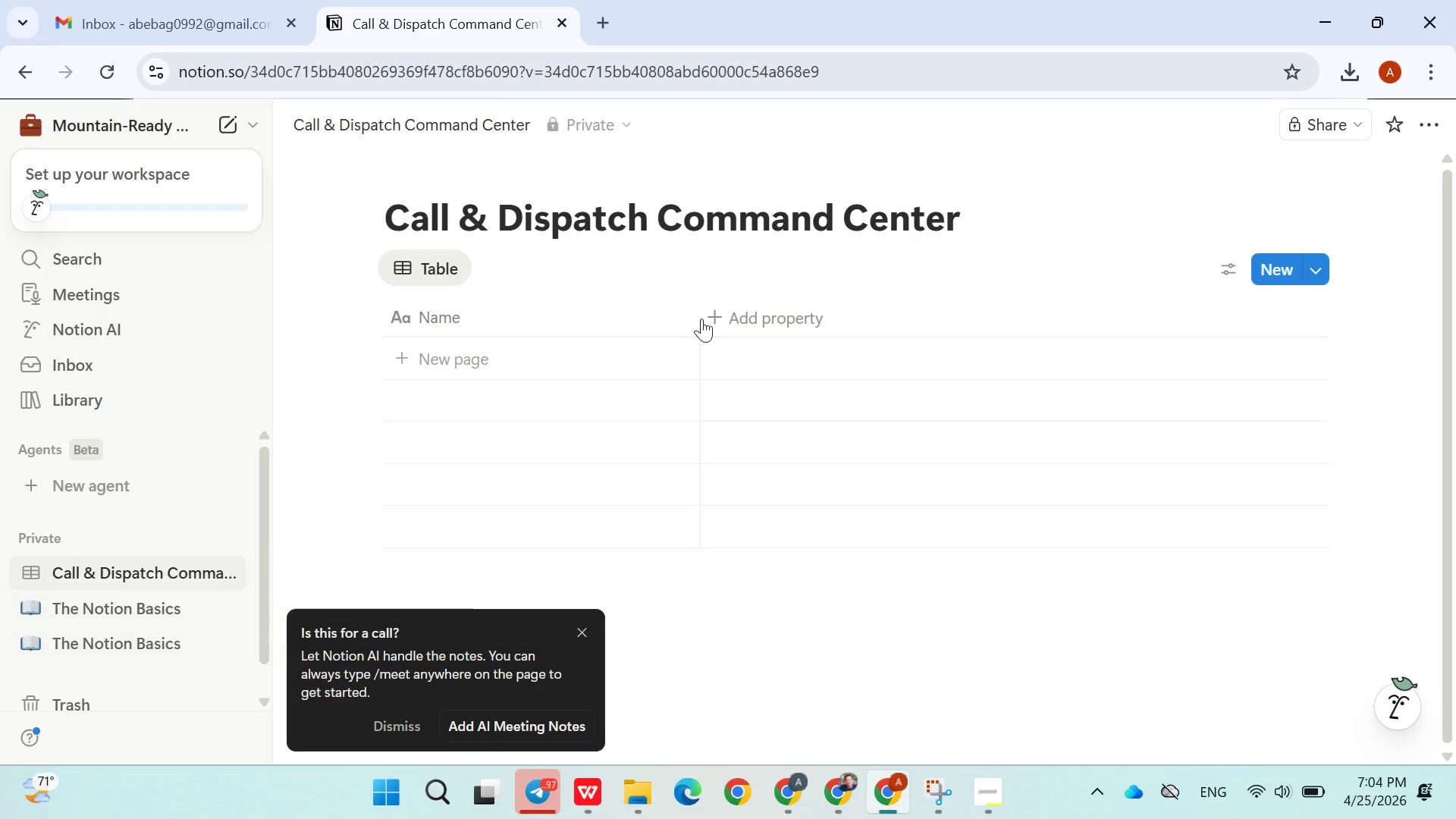 
left_click_drag(start_coordinate=[696, 318], to_coordinate=[1039, 206])
 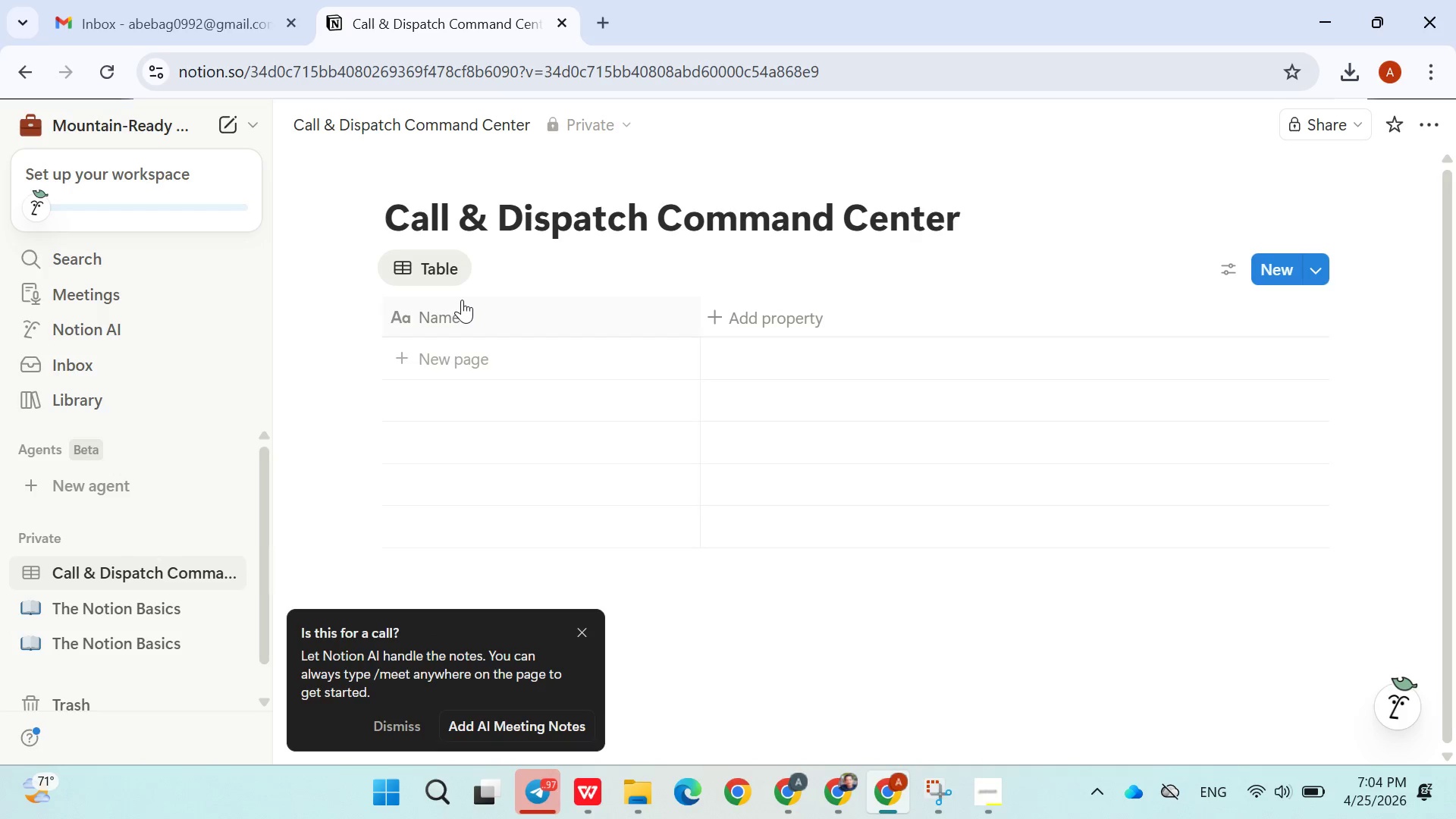 
left_click_drag(start_coordinate=[462, 305], to_coordinate=[462, 313])
 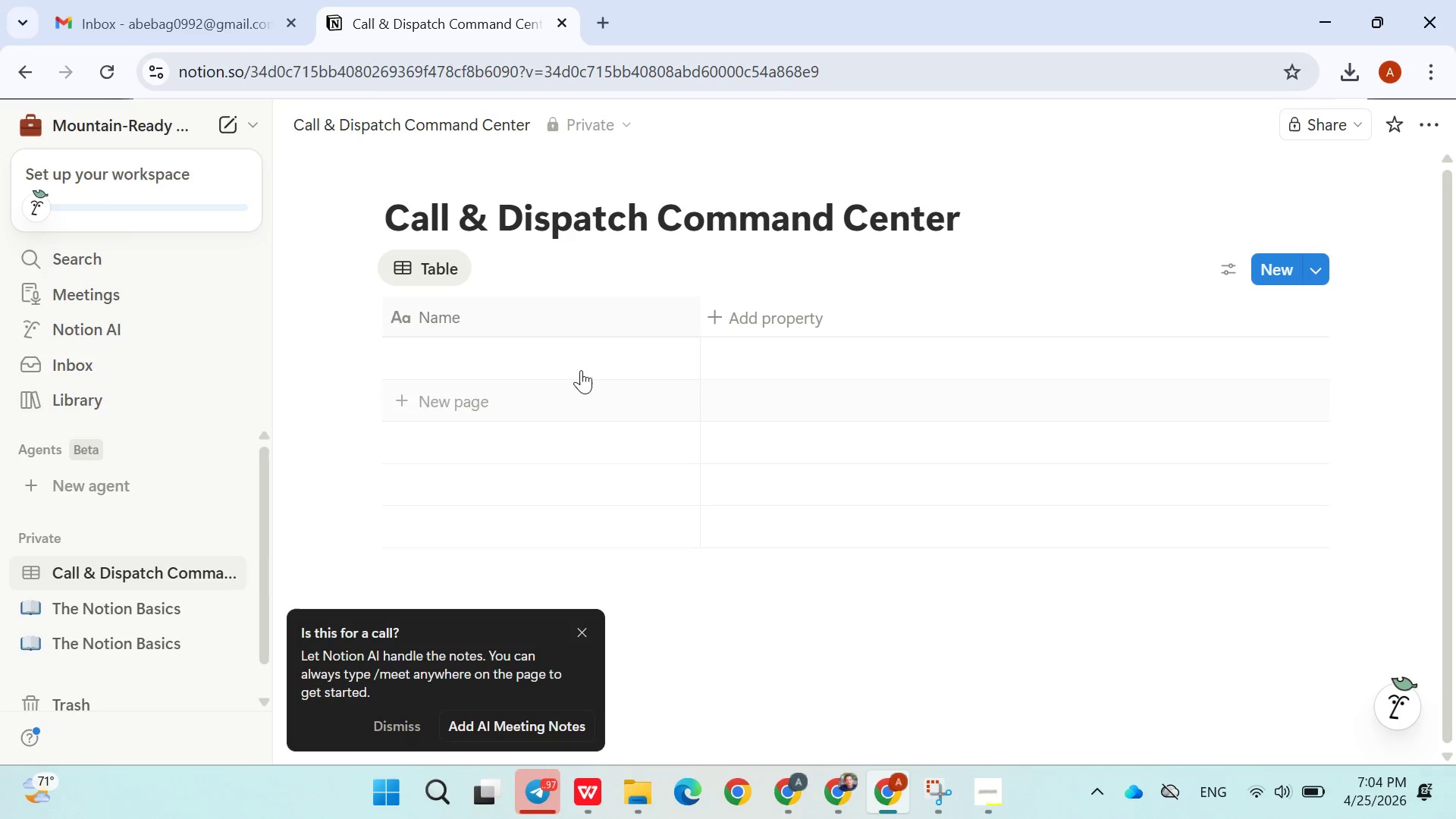 
left_click([538, 360])
 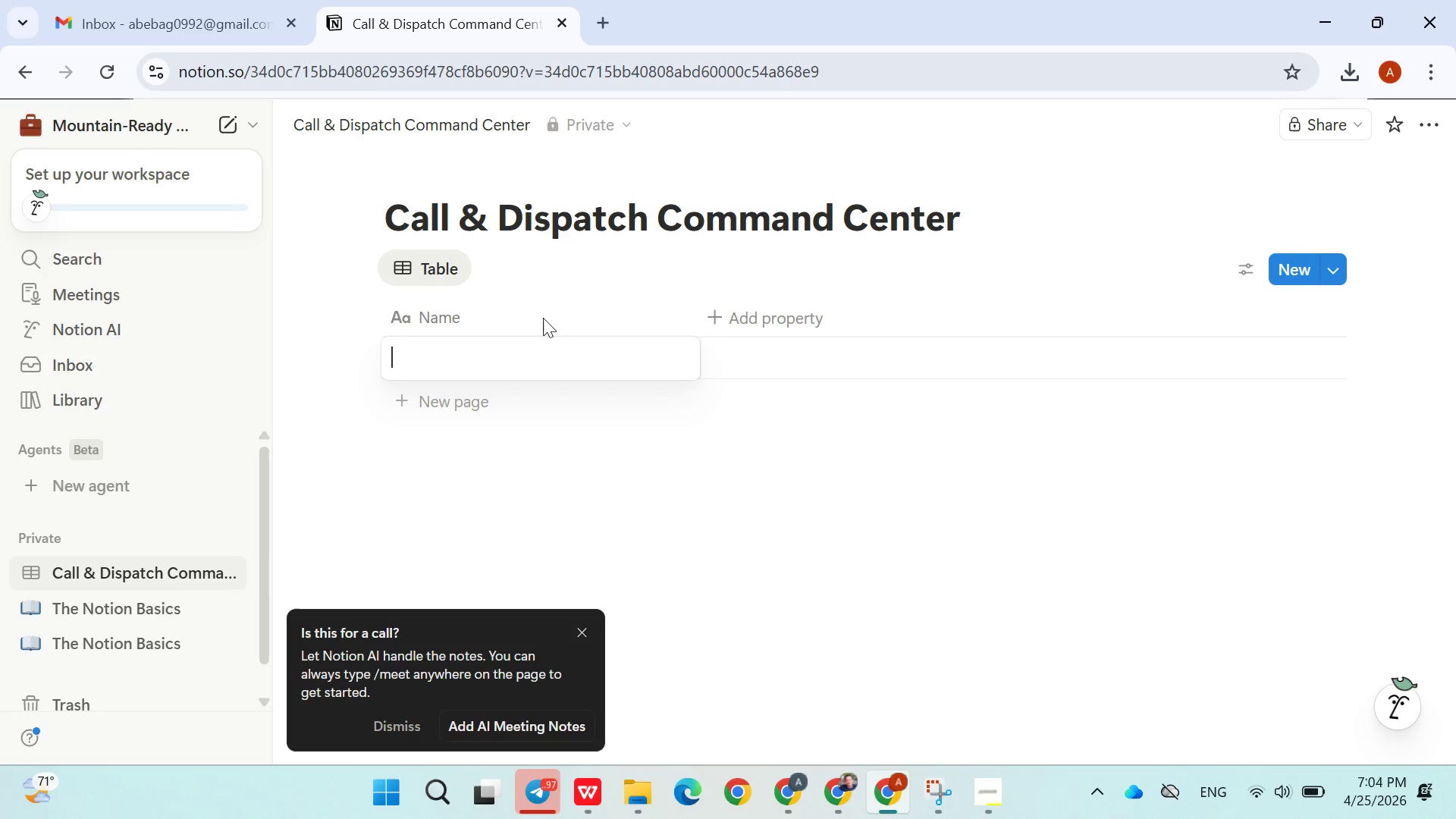 
double_click([506, 314])
 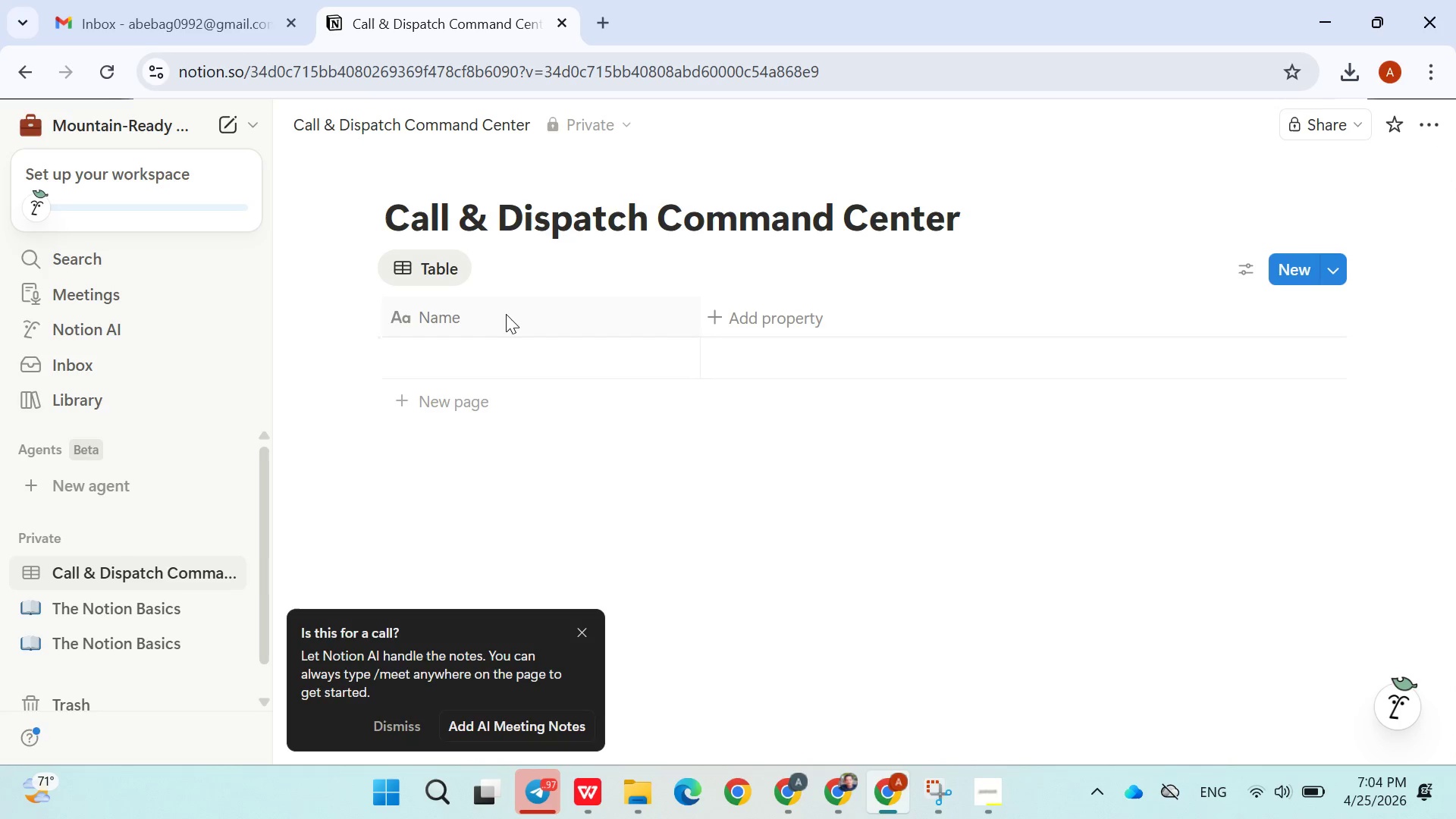 
double_click([506, 314])
 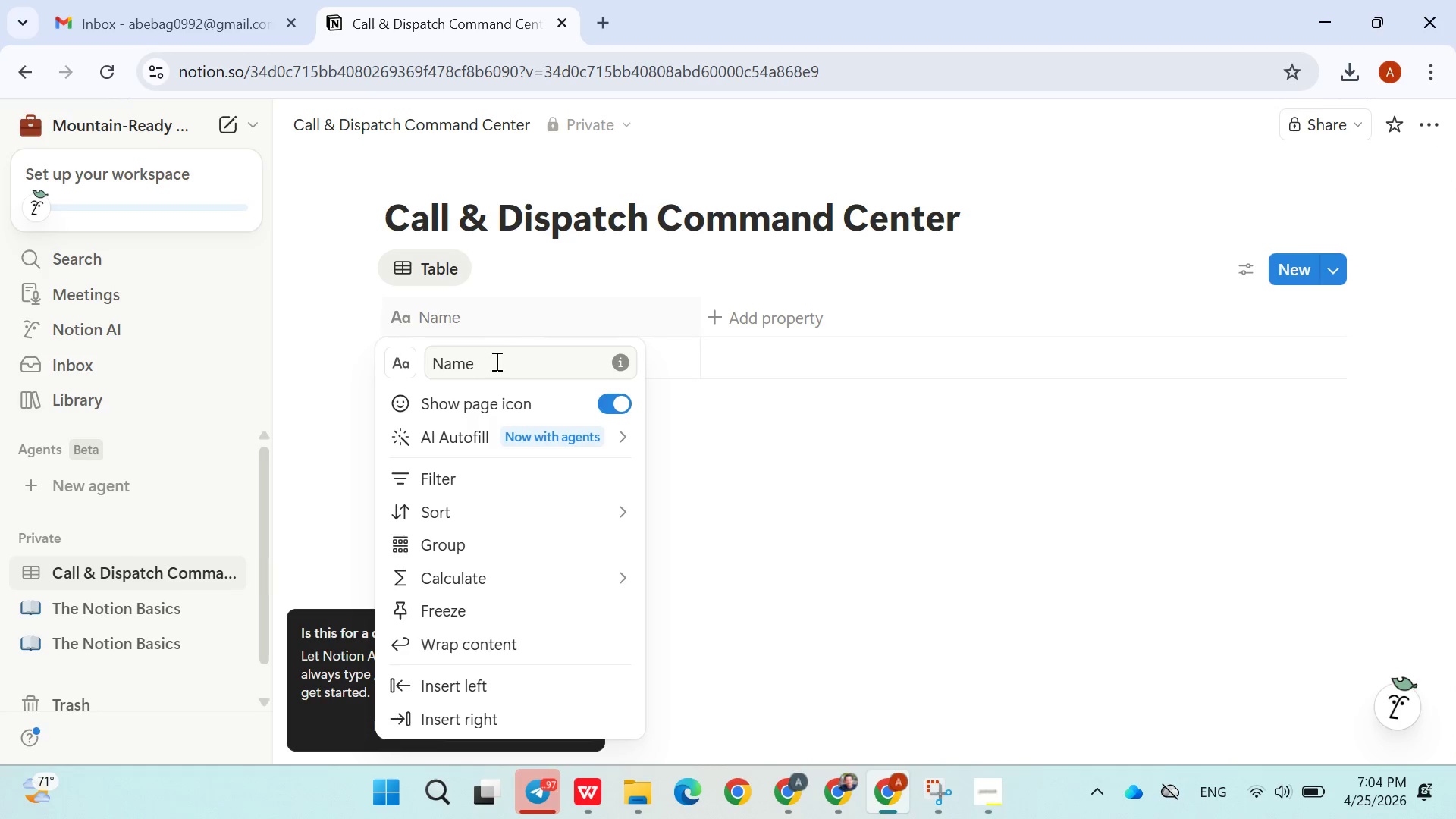 
left_click([504, 350])
 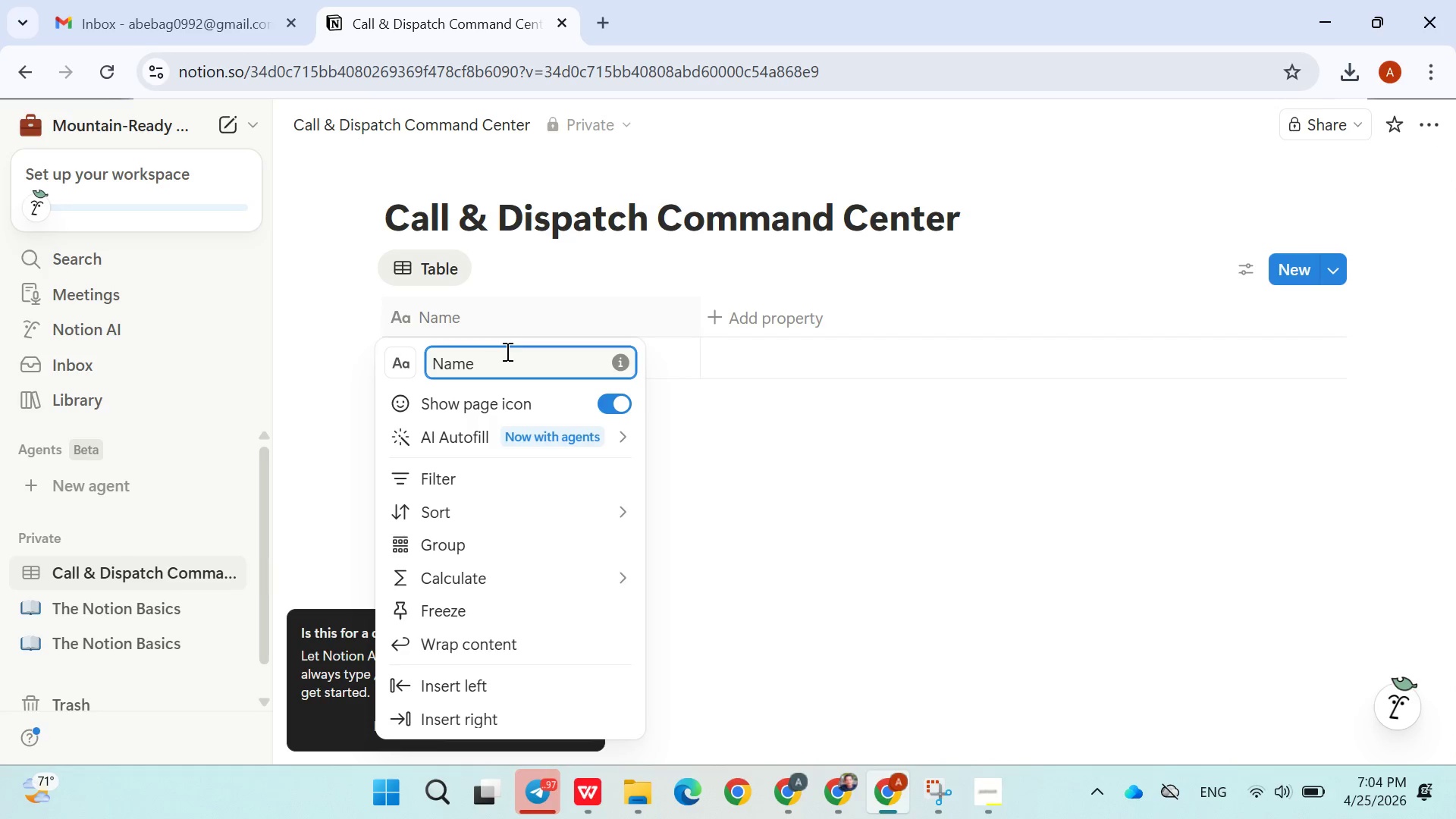 
hold_key(key=ArrowLeft, duration=0.84)
 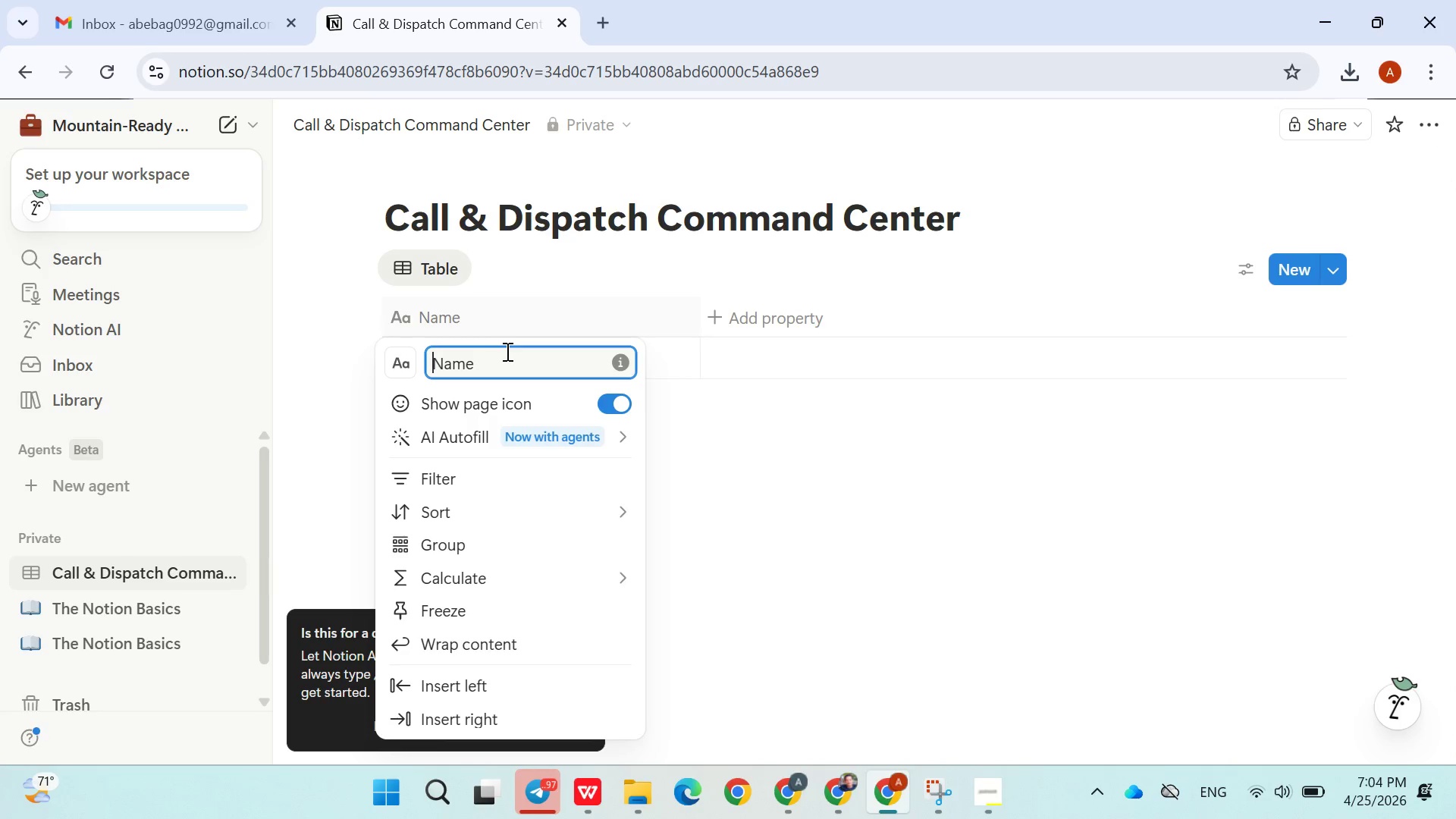 
type(Caller )
 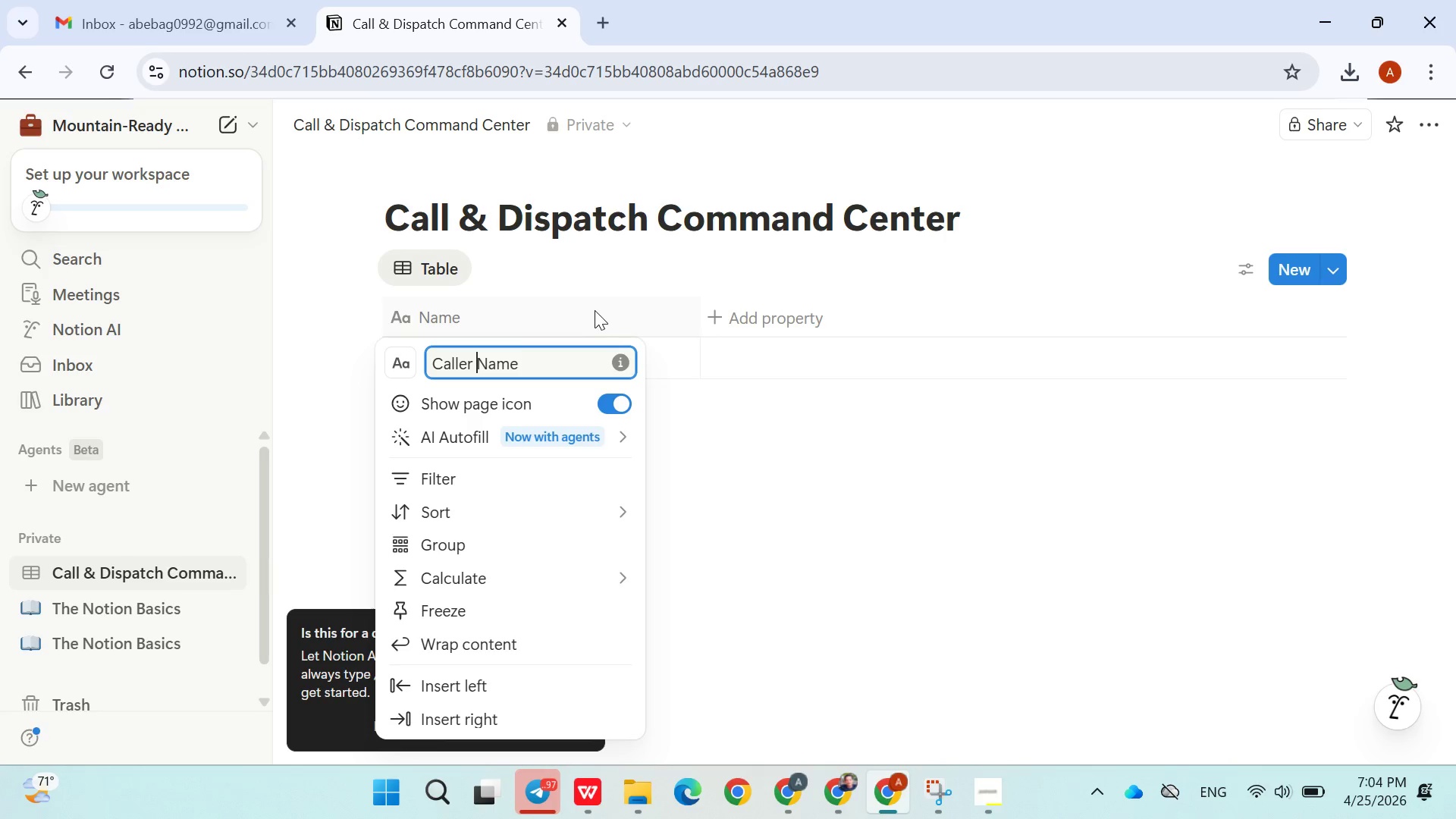 
left_click([607, 281])
 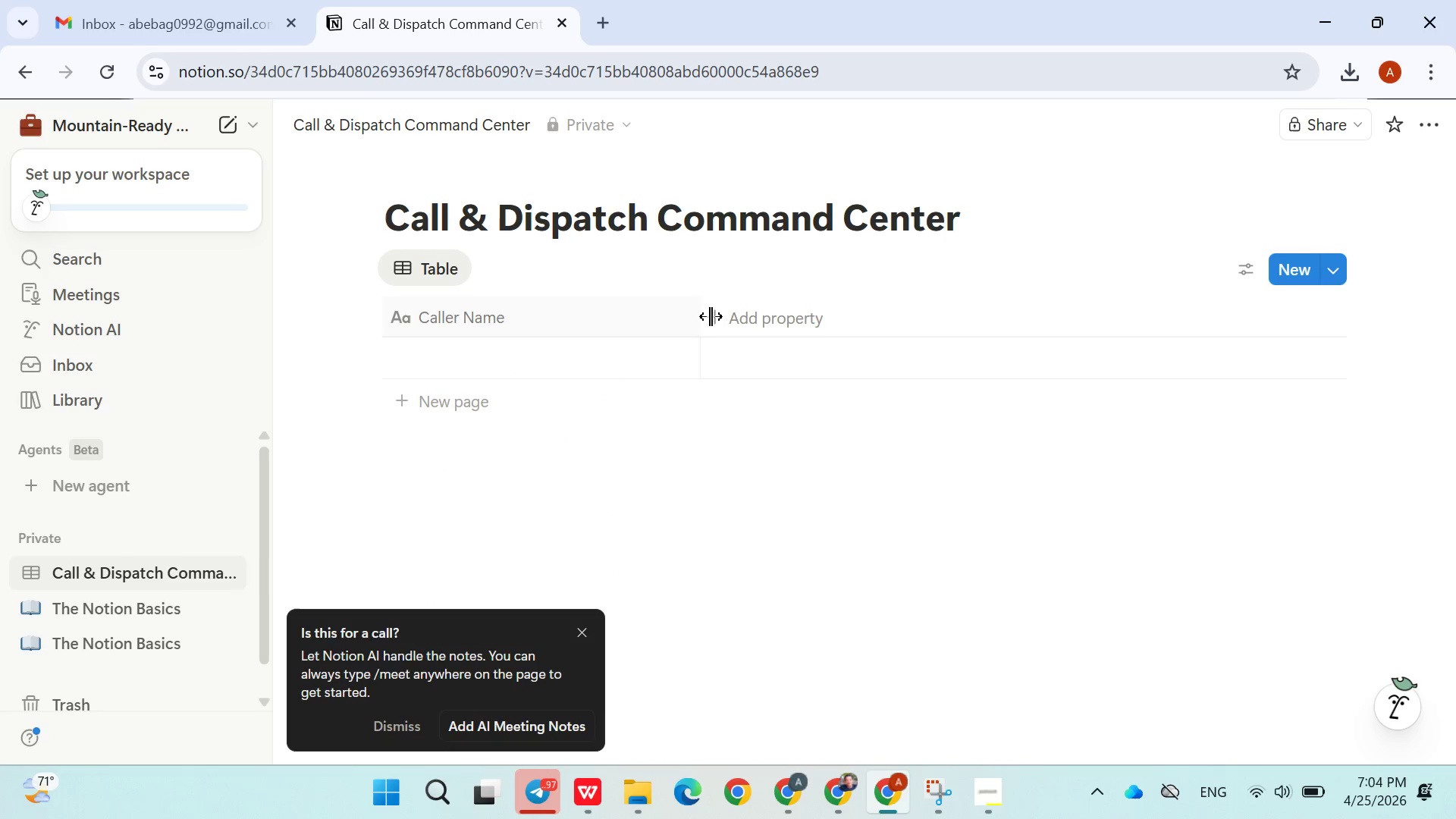 
left_click([715, 317])
 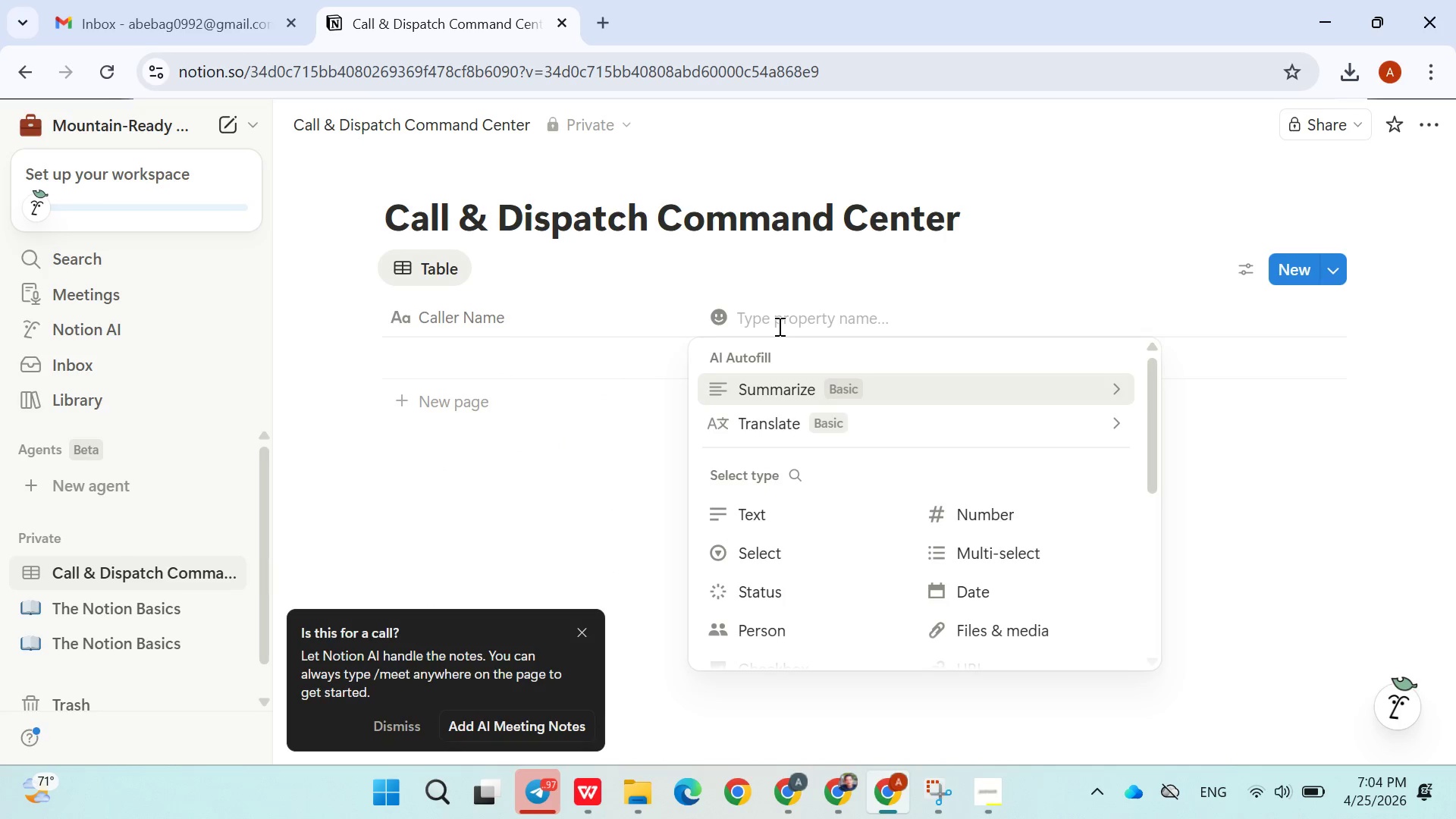 
wait(8.19)
 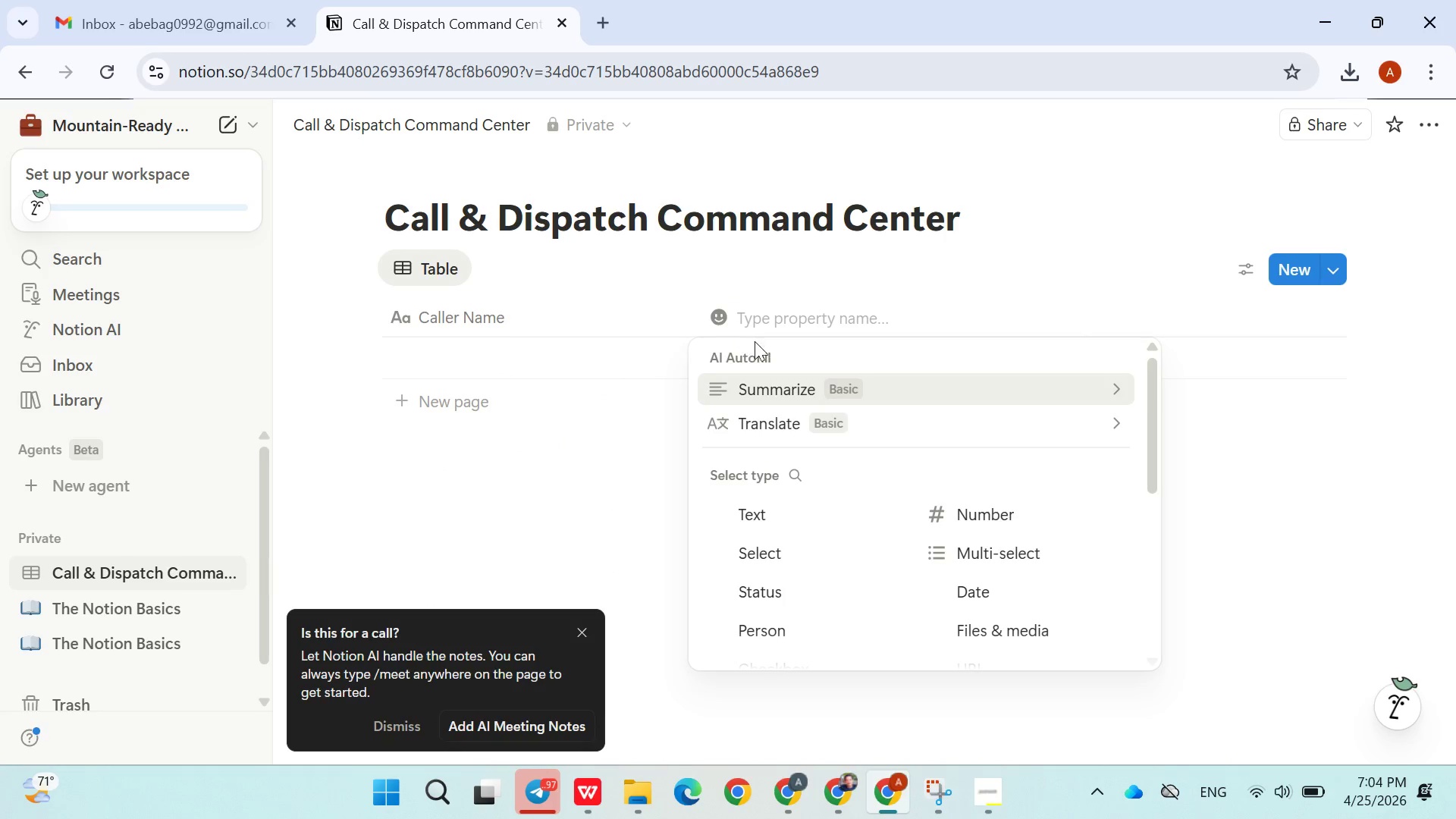 
type(Phone Number)
 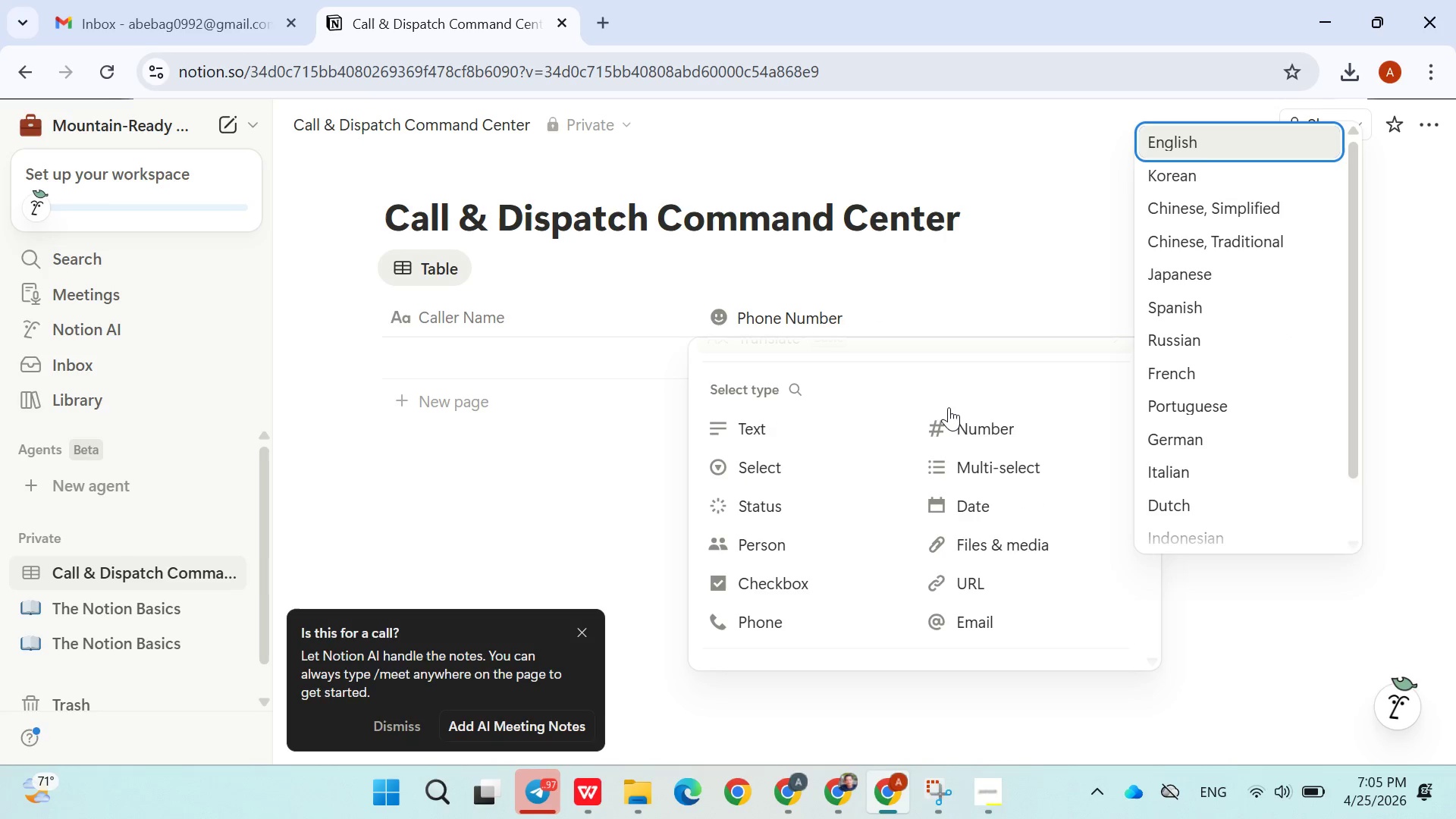 
wait(5.22)
 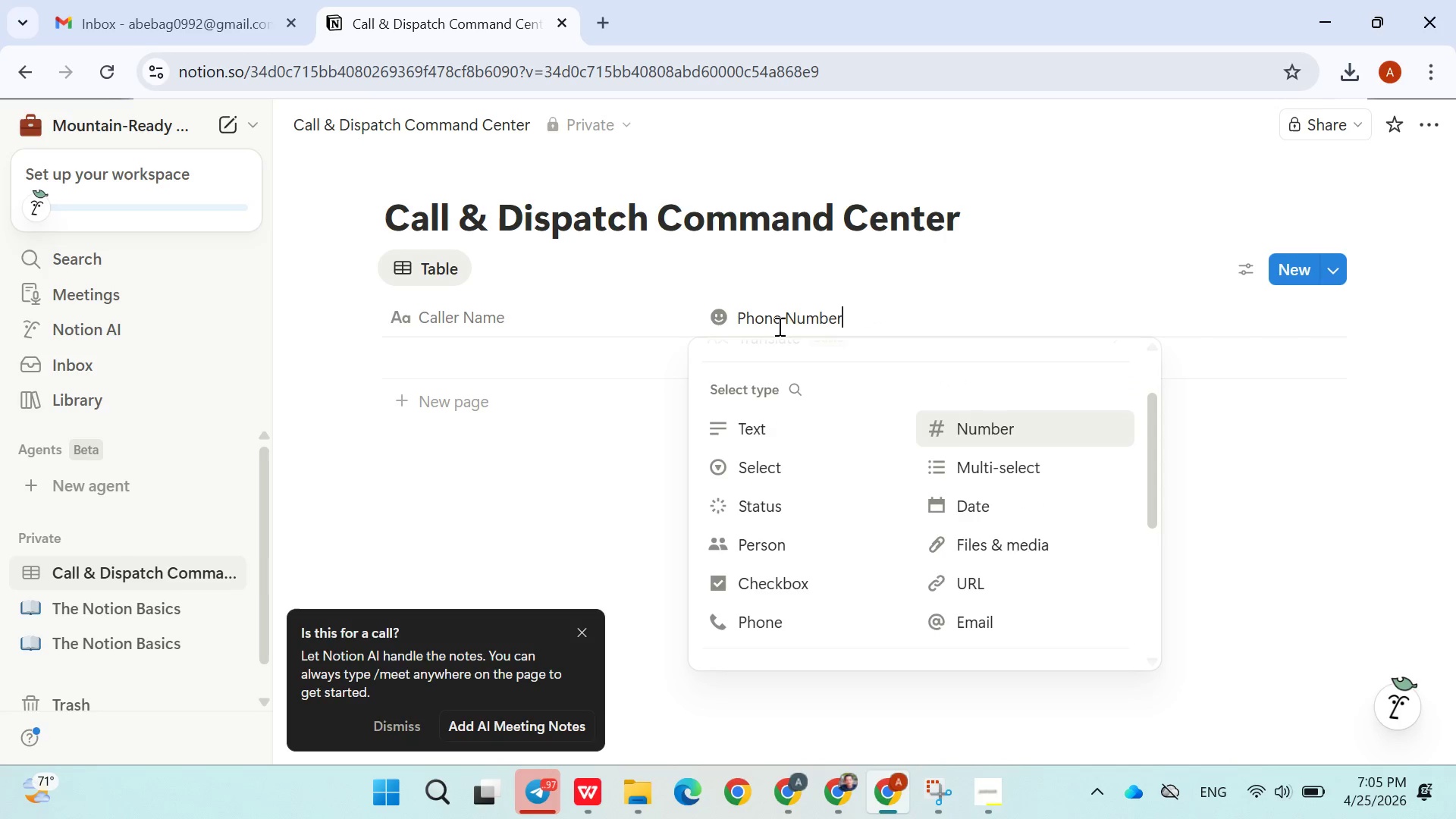 
scroll: coordinate [981, 464], scroll_direction: down, amount: 2.0
 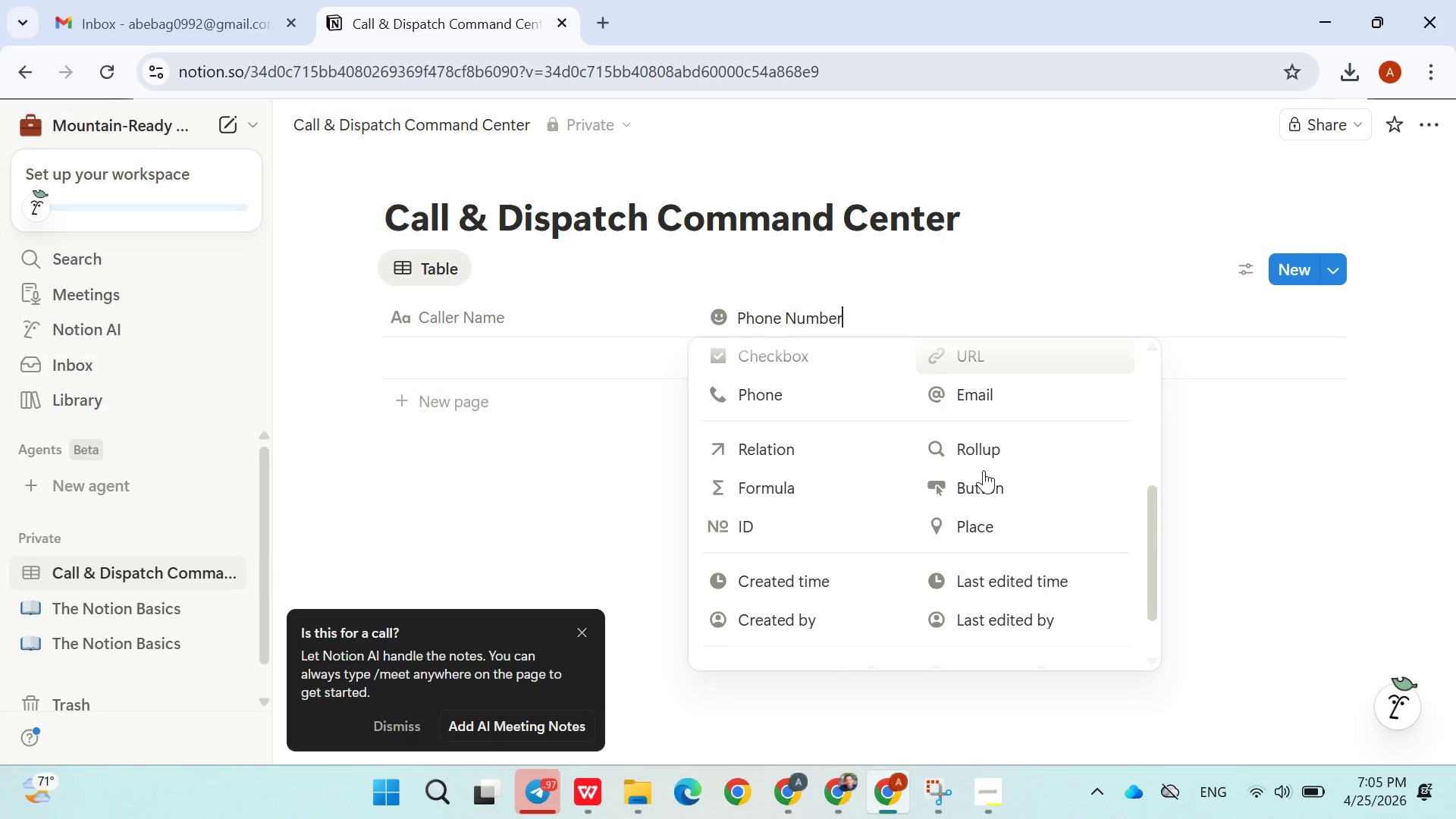 
scroll: coordinate [984, 472], scroll_direction: up, amount: 4.0
 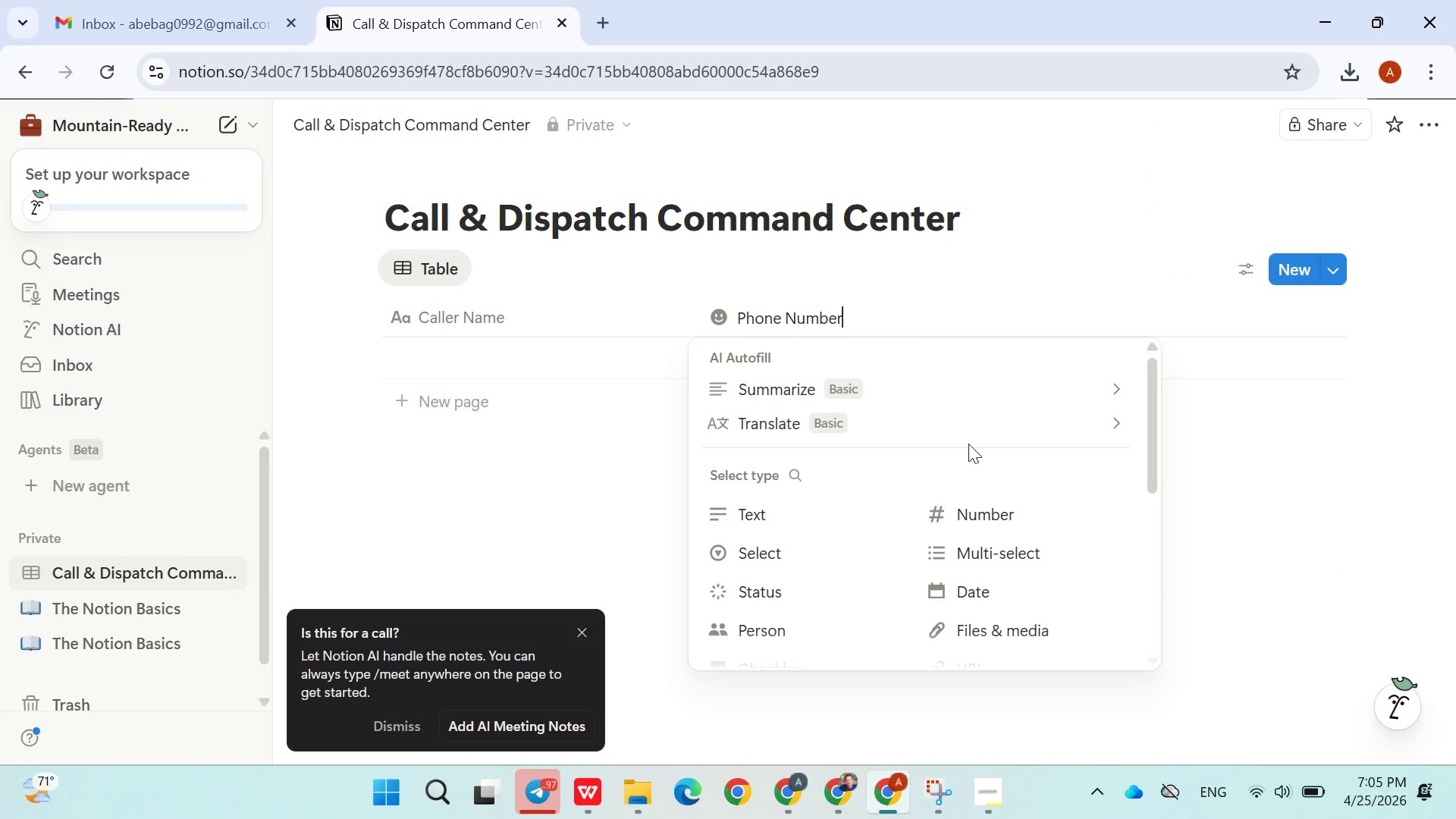 
mouse_move([944, 451])
 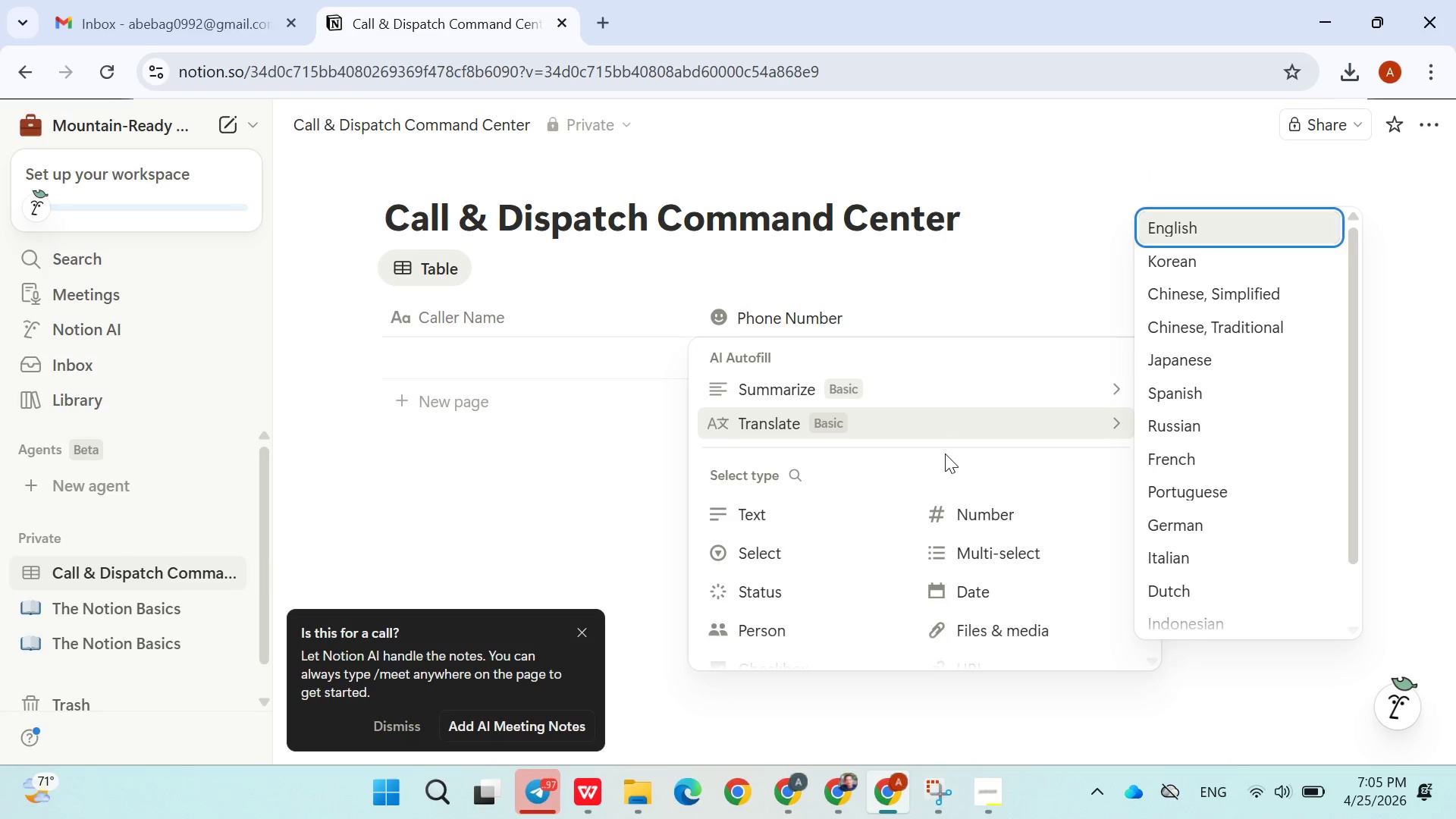 
mouse_move([921, 453])
 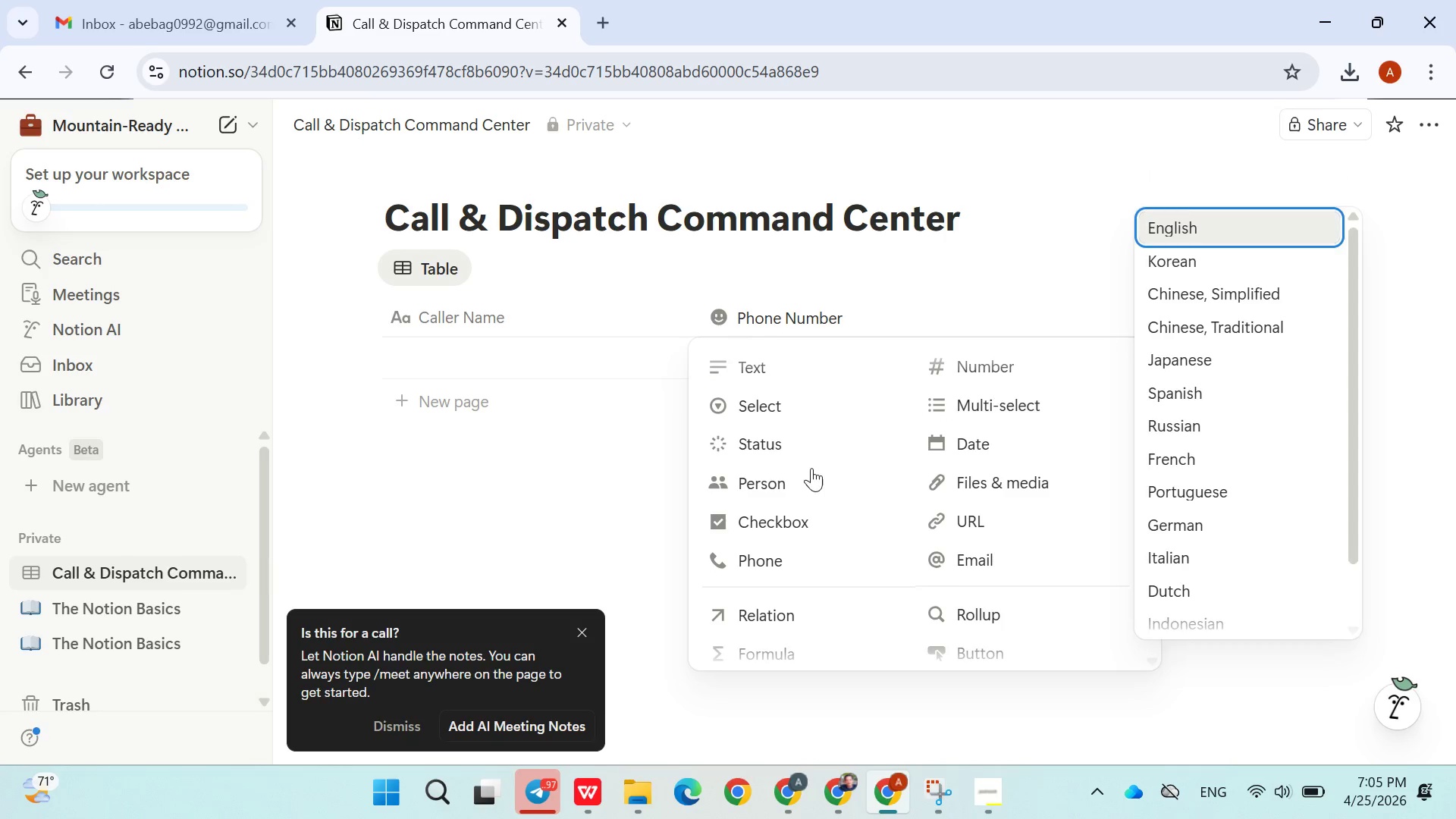 
mouse_move([839, 469])
 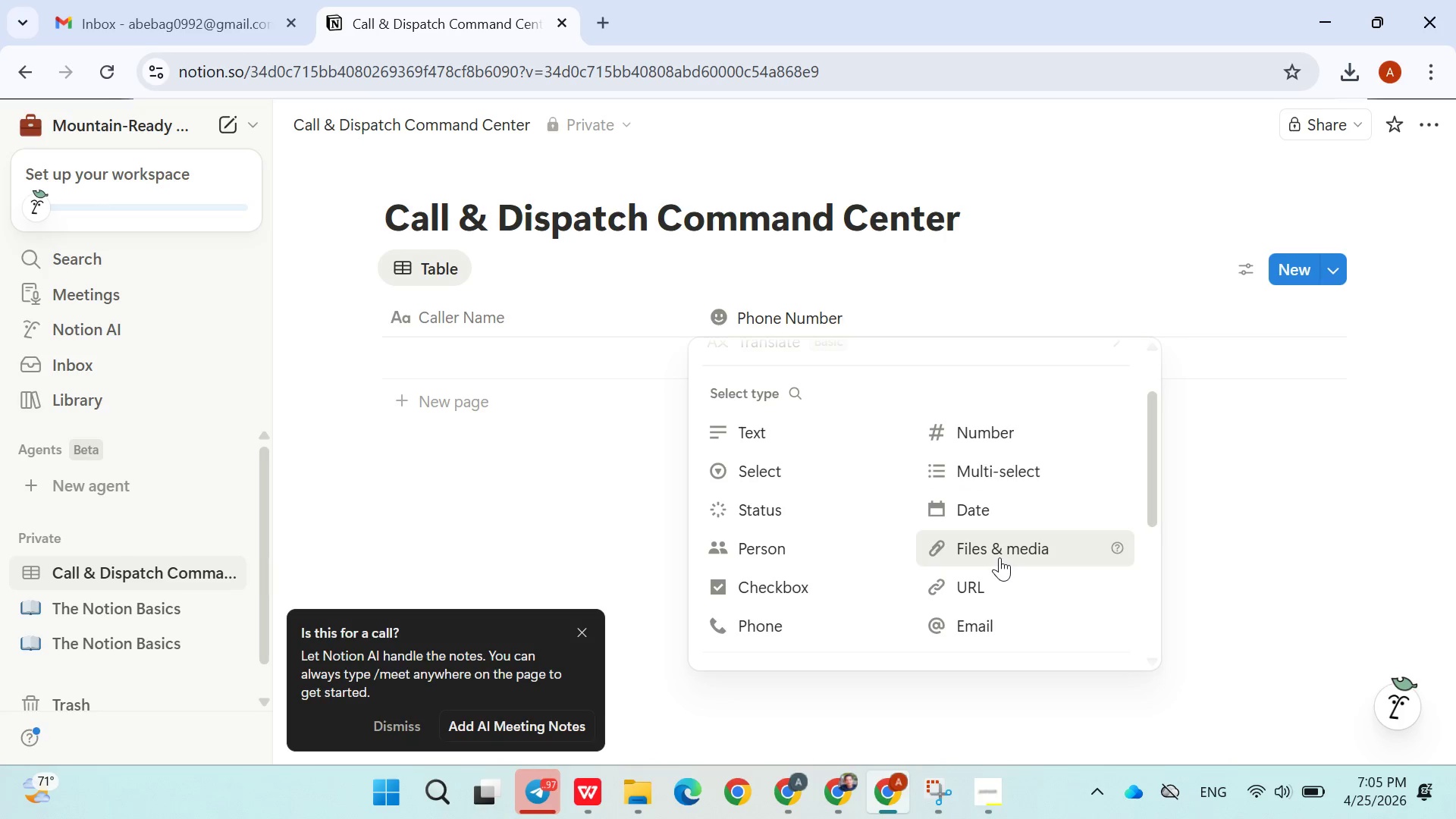 
left_click([816, 441])
 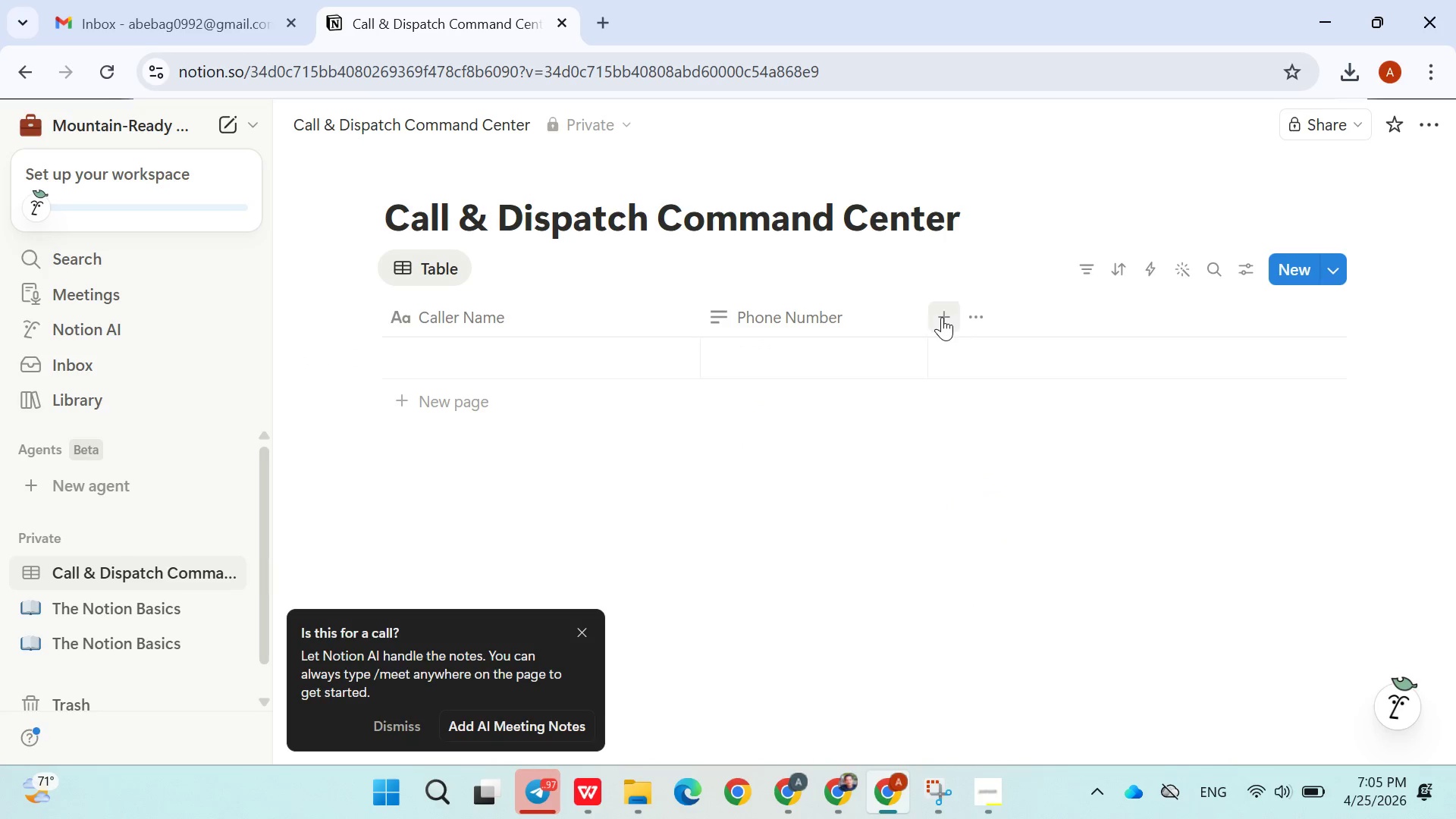 
wait(5.17)
 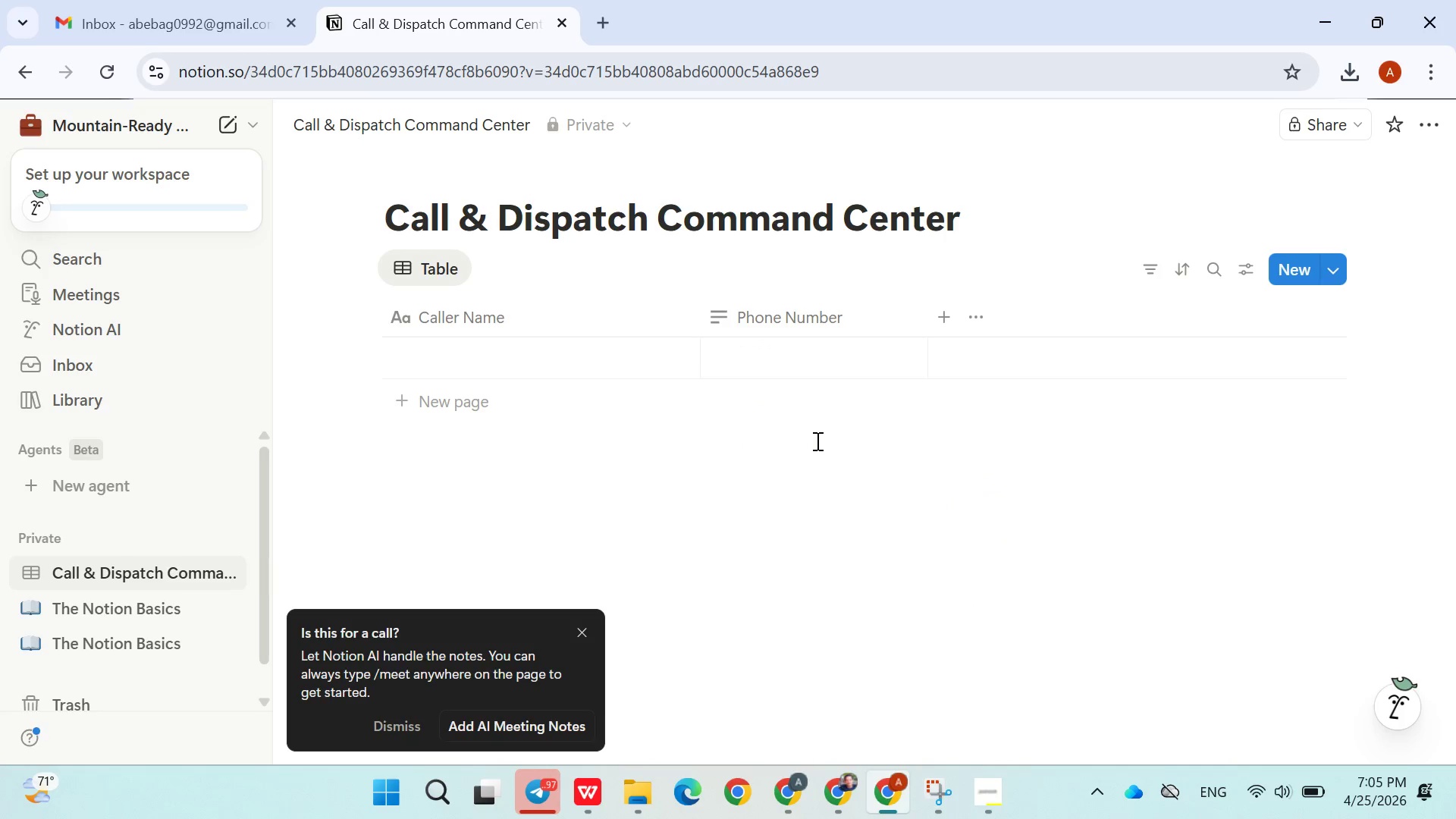 
type(Call Status)
 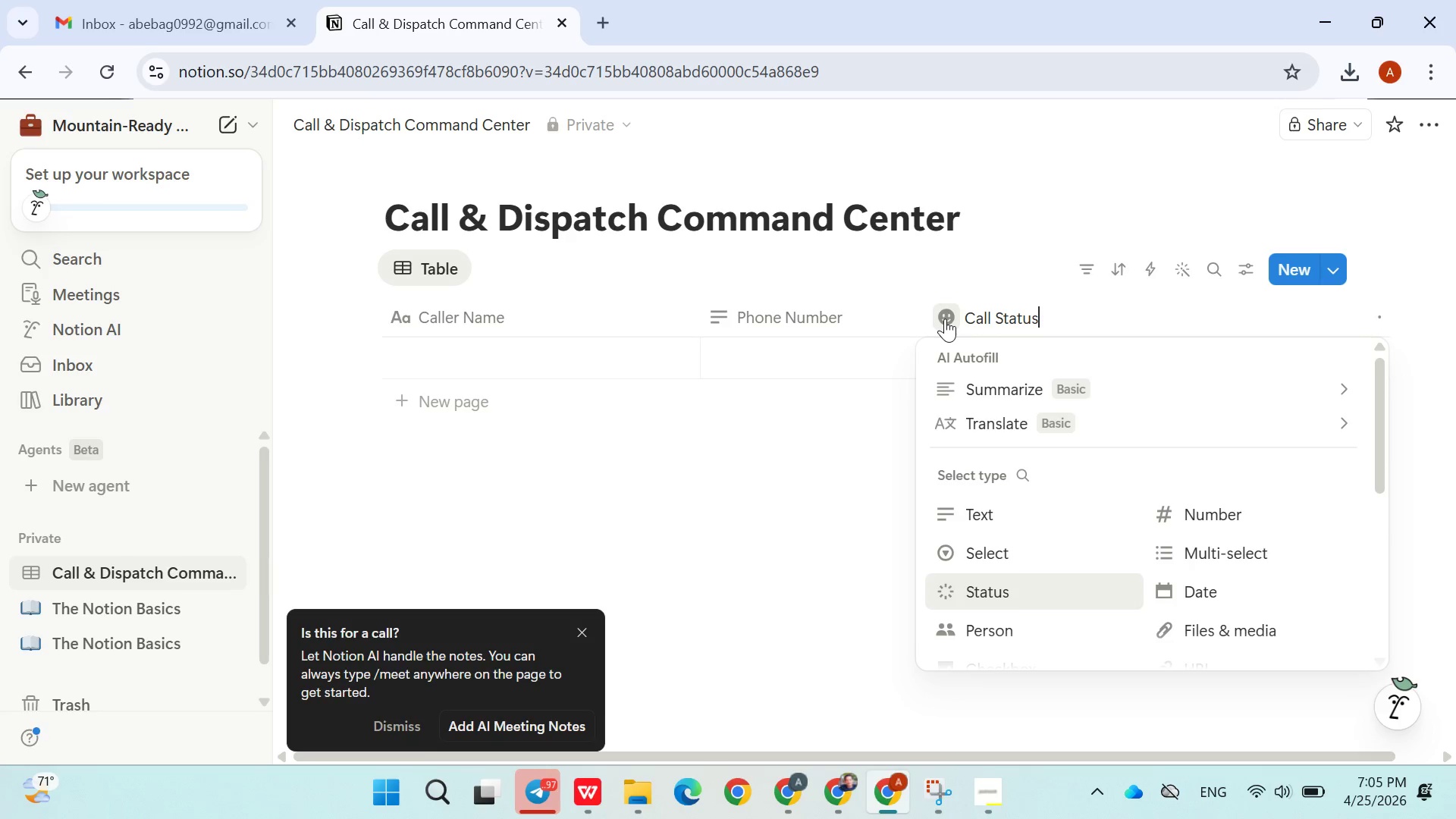 
left_click_drag(start_coordinate=[945, 318], to_coordinate=[993, 547])
 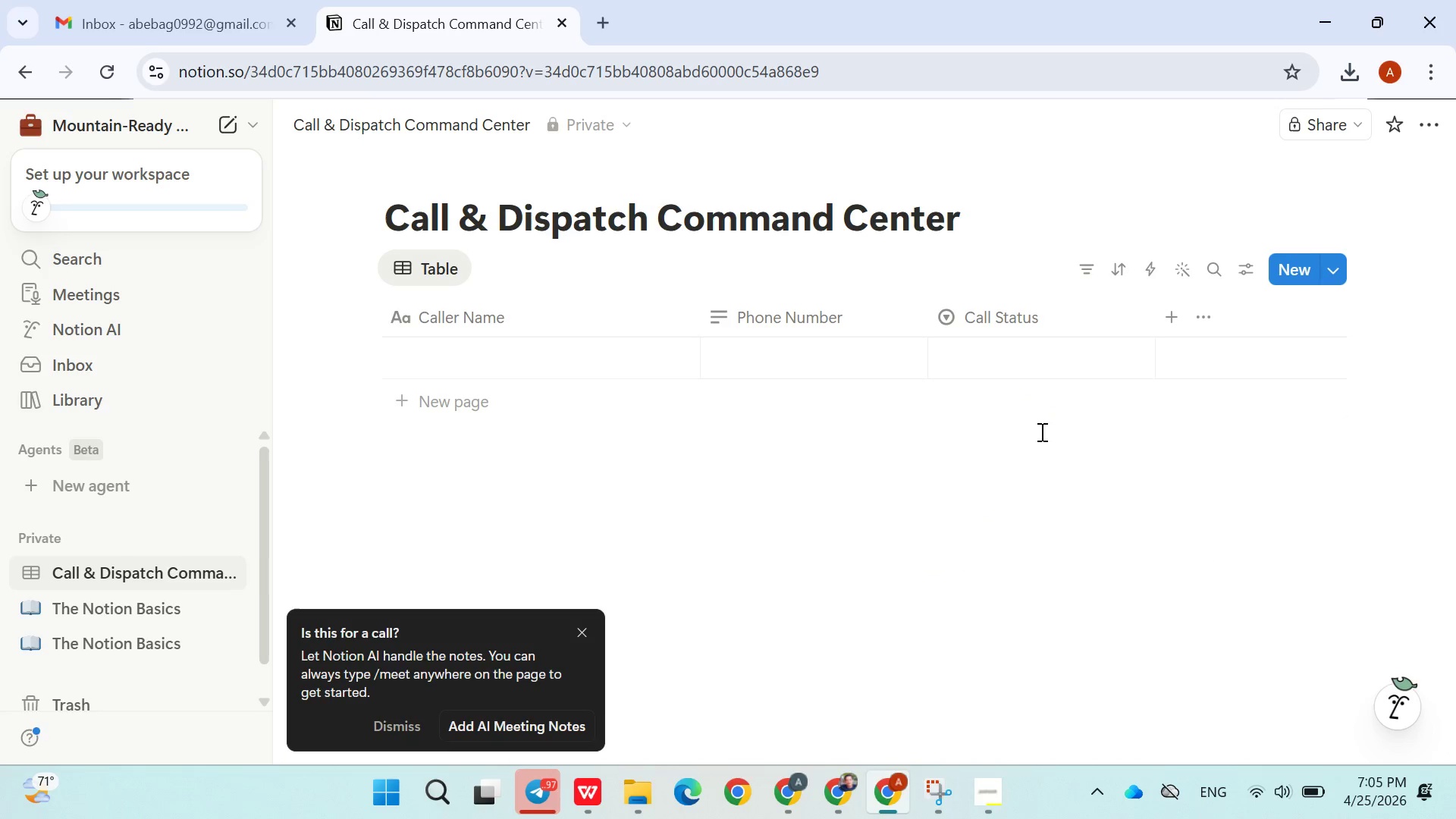 
left_click([993, 547])
 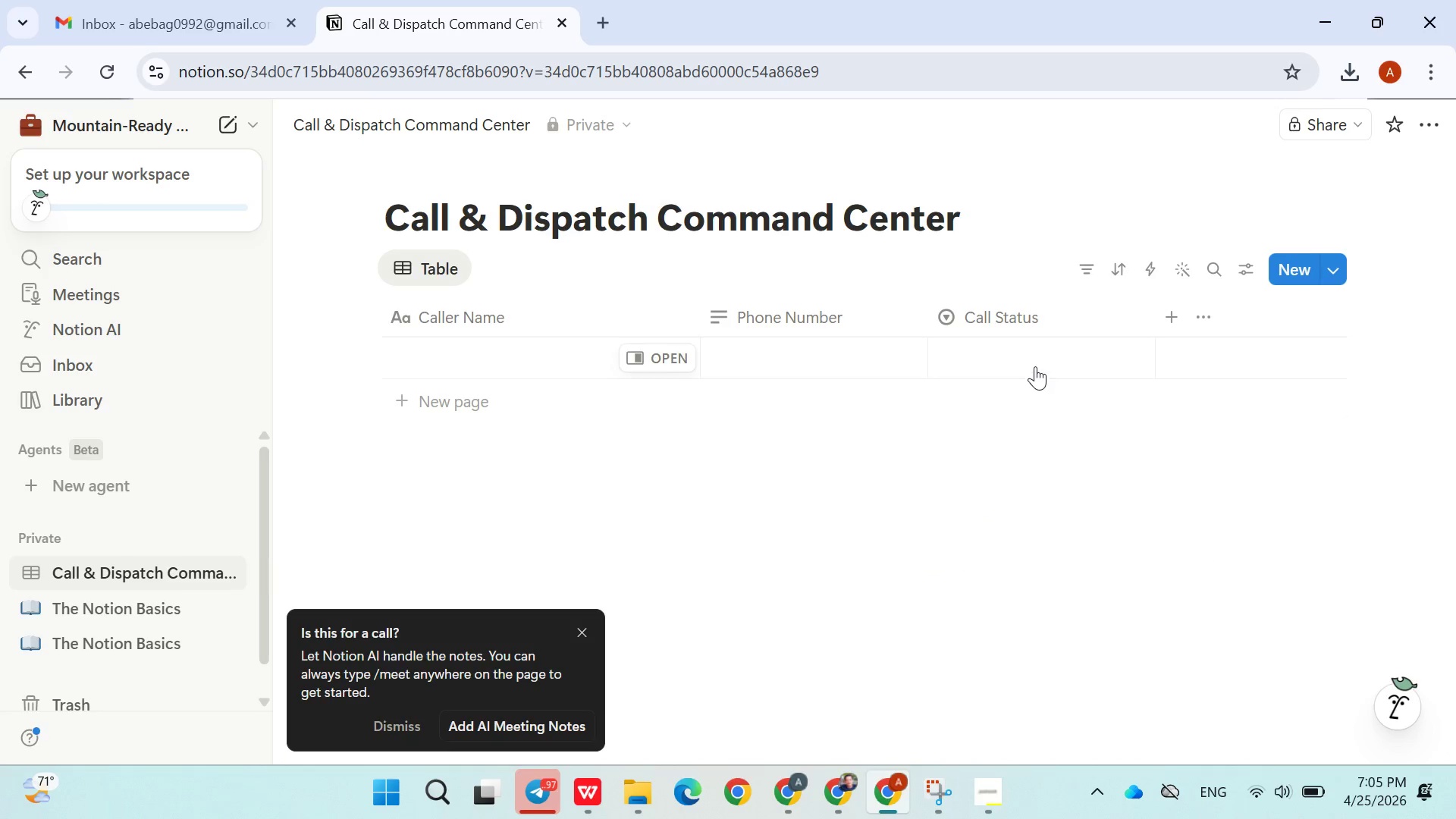 
left_click([1031, 358])
 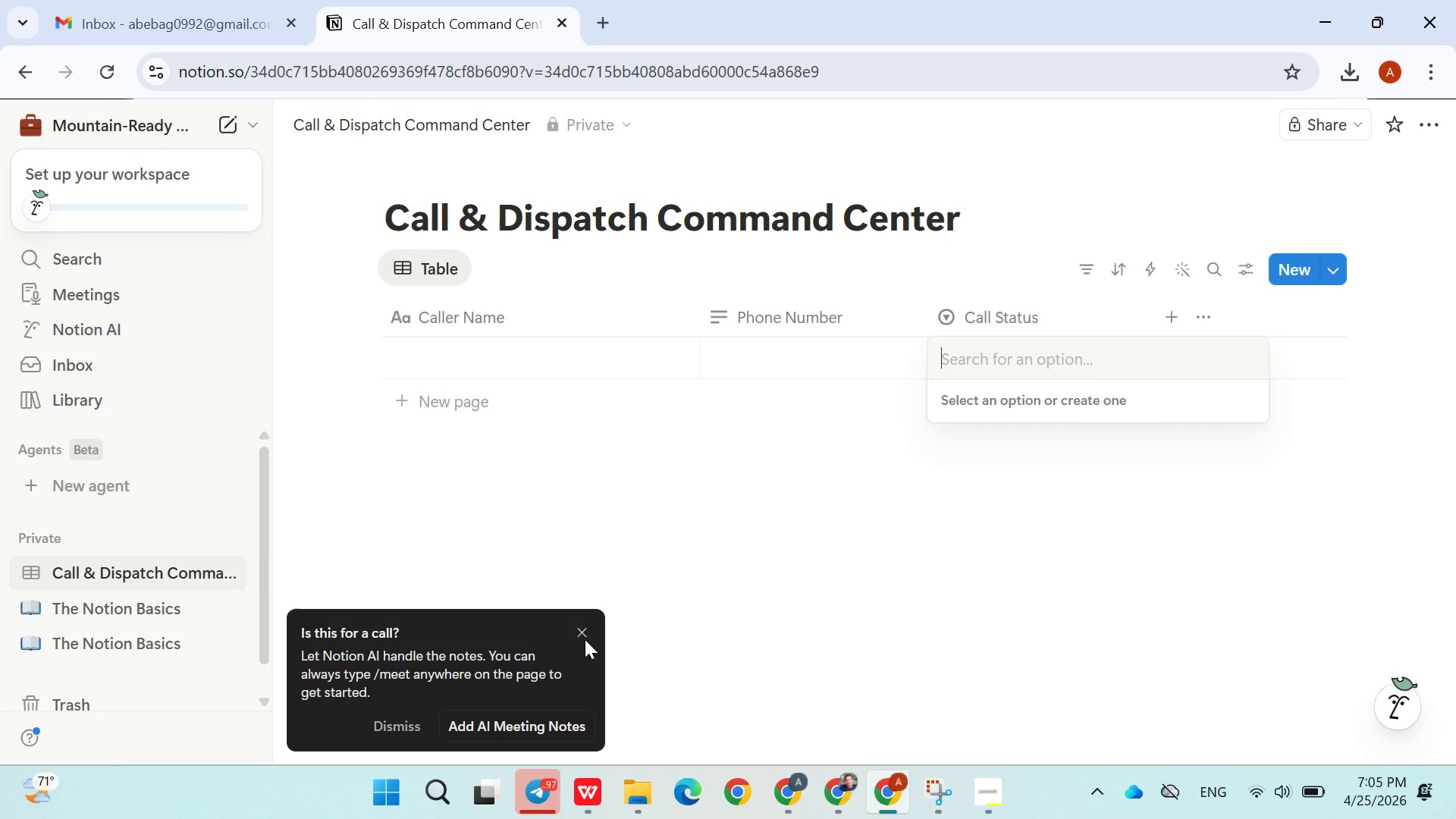 
left_click([579, 639])
 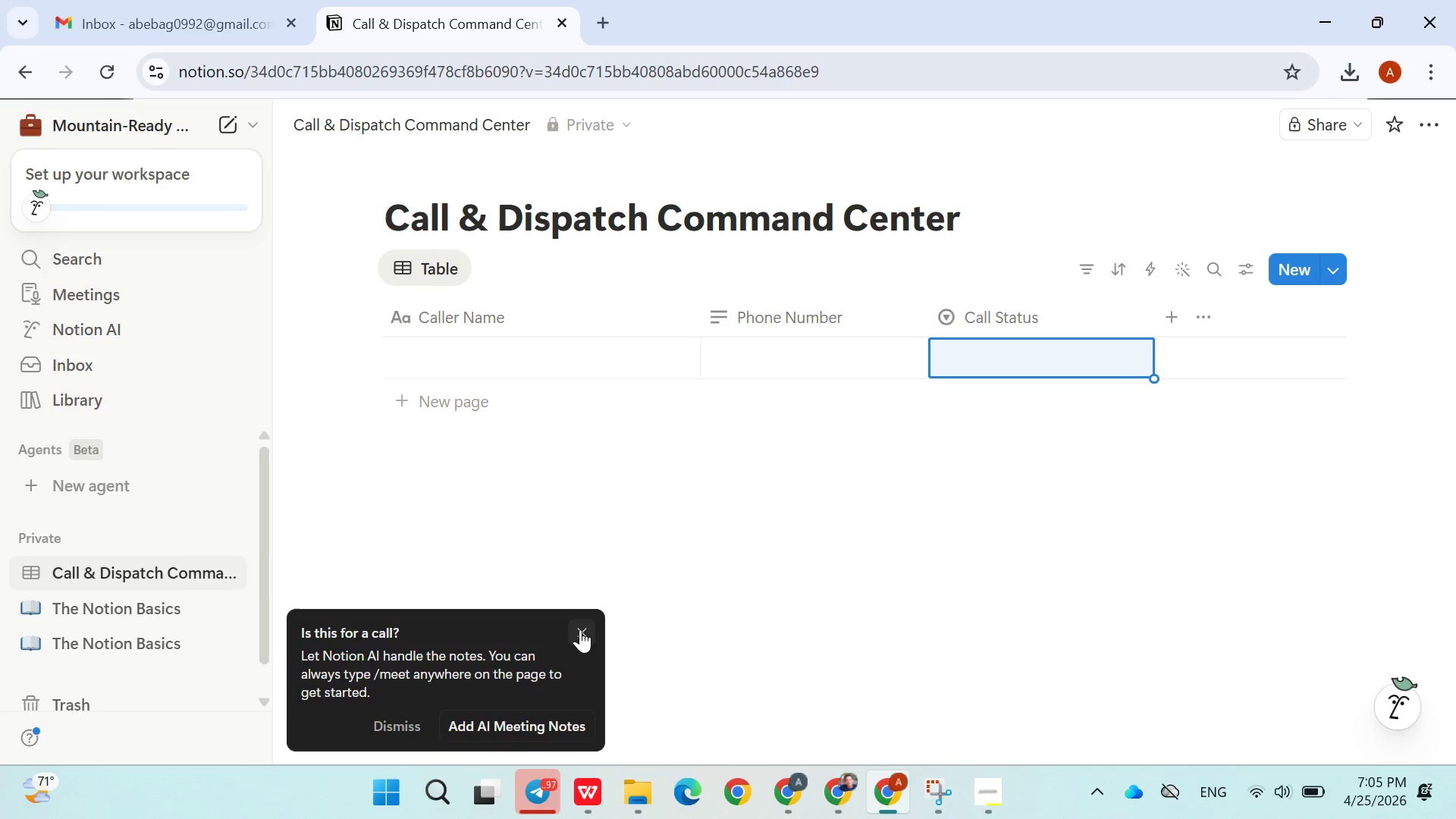 
left_click([580, 629])
 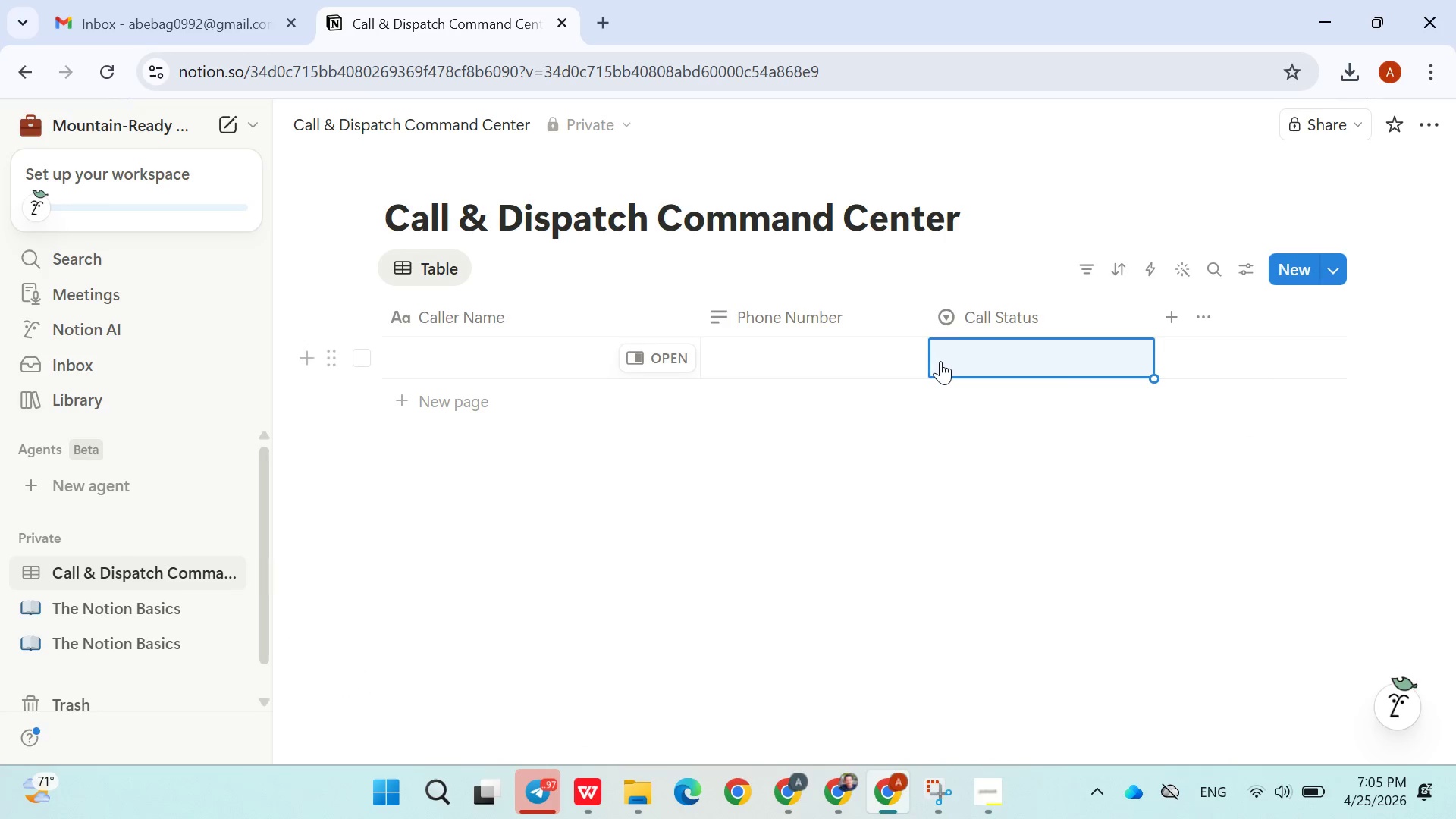 
left_click([946, 361])
 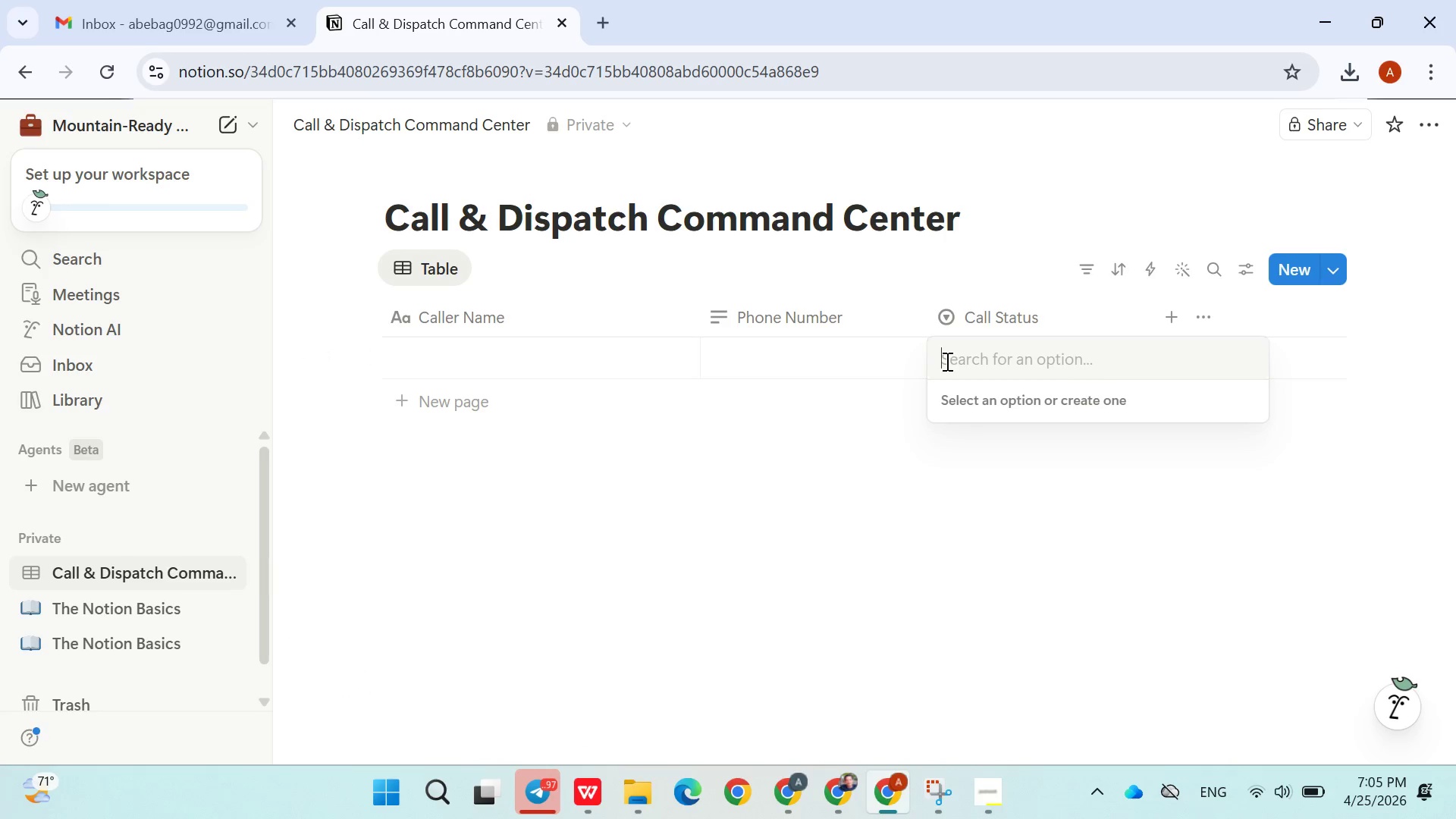 
left_click([946, 361])
 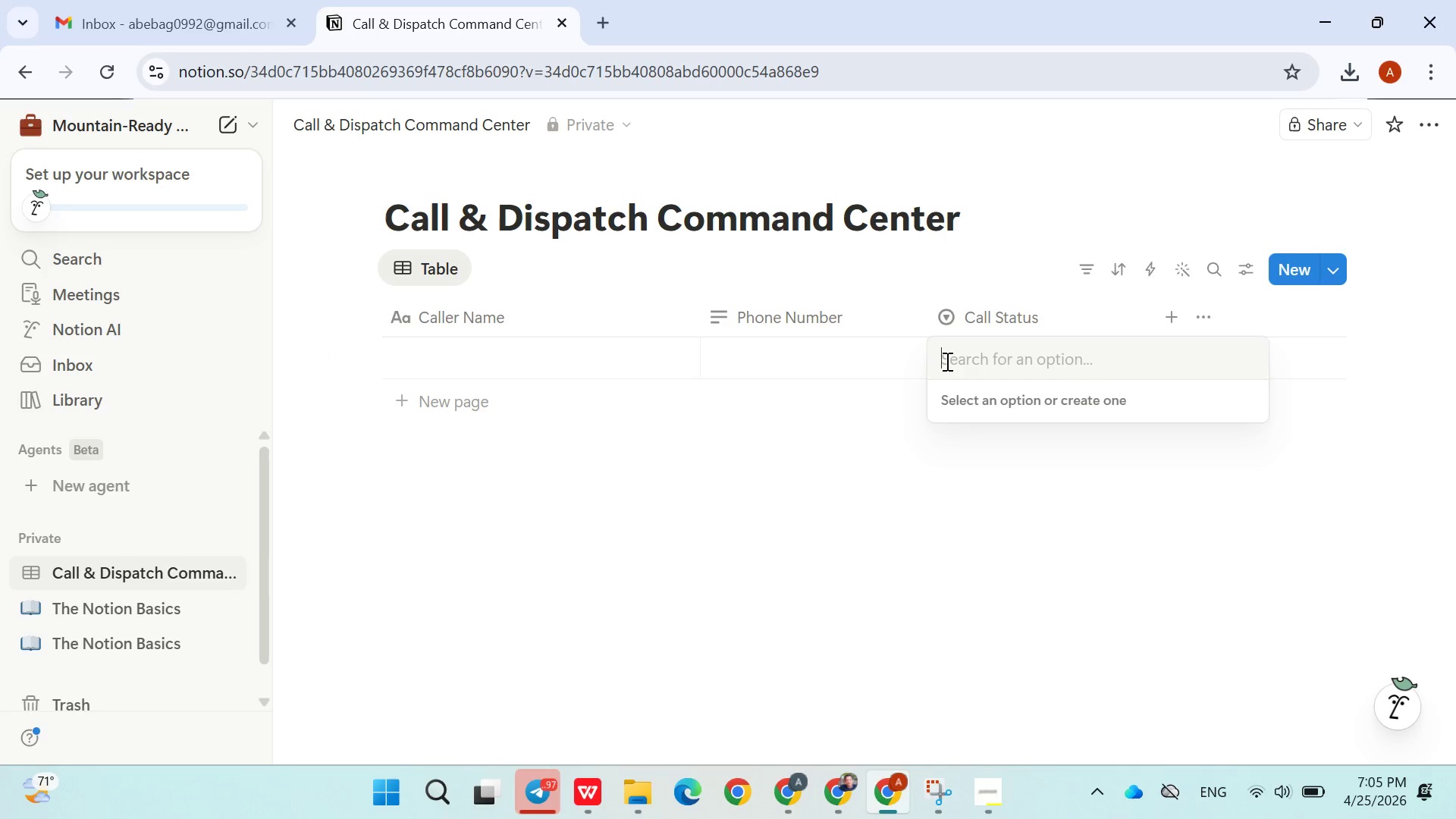 
type(New )
 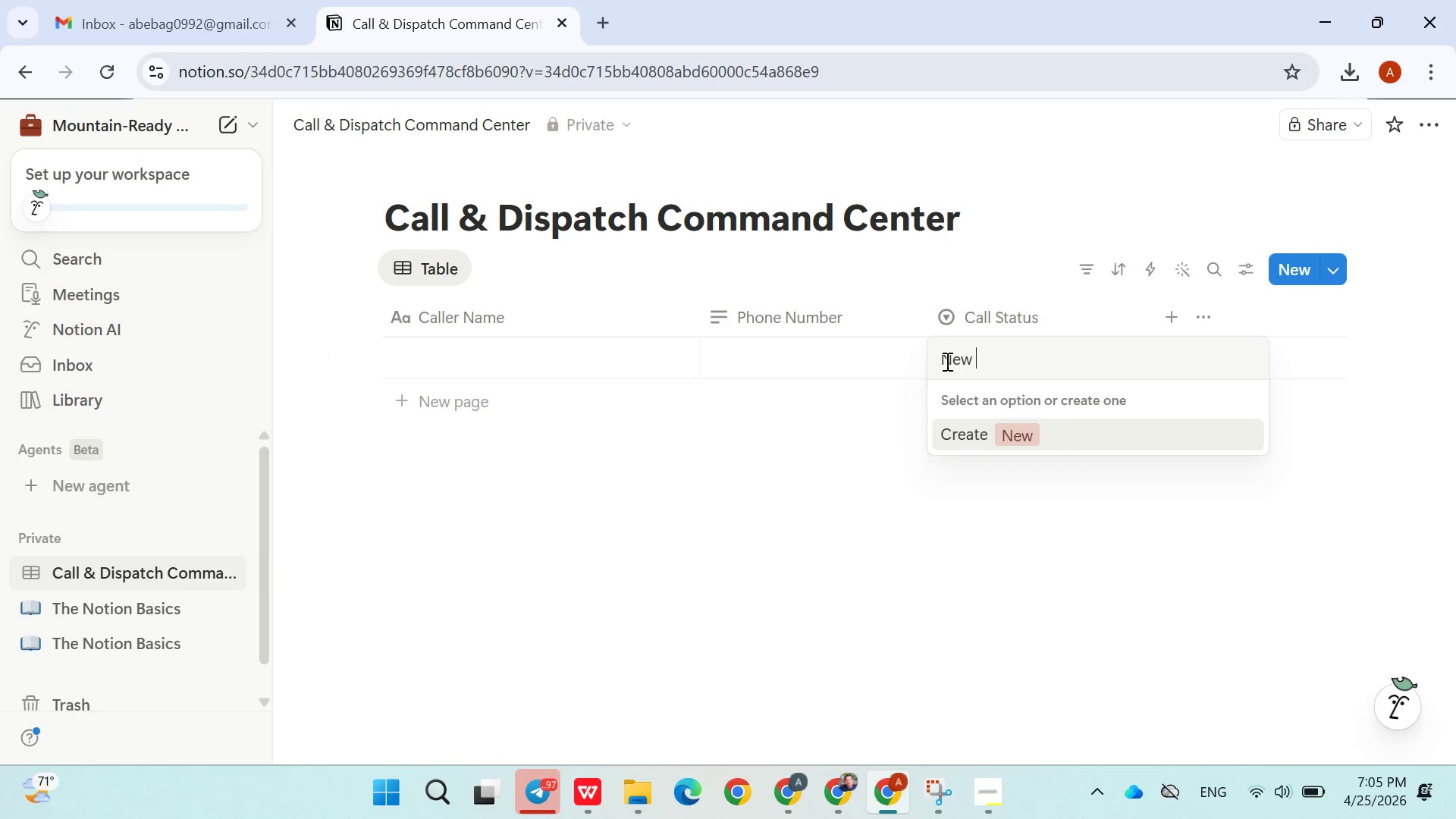 
left_click([946, 361])
 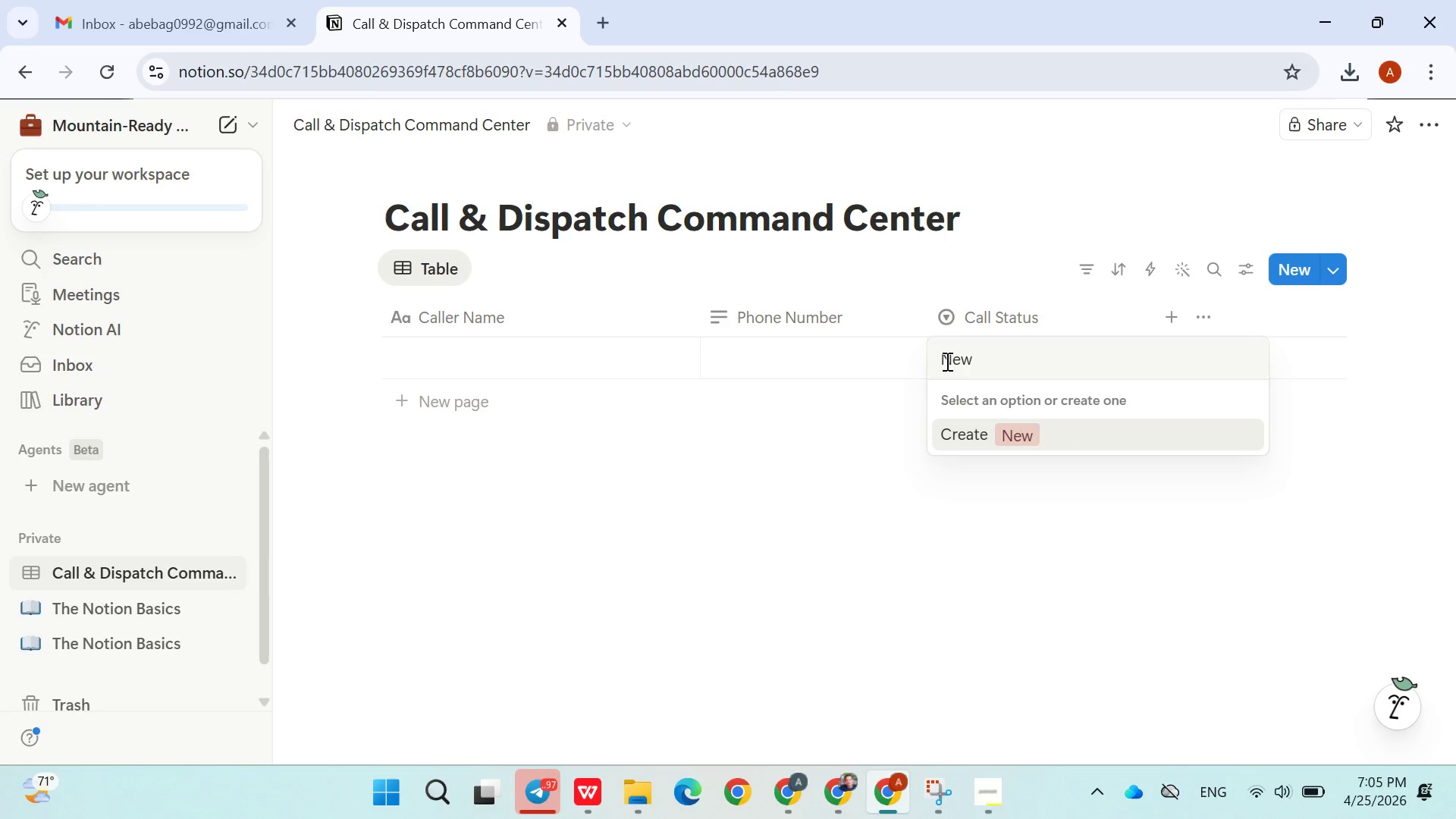 
type(Voice mail)
 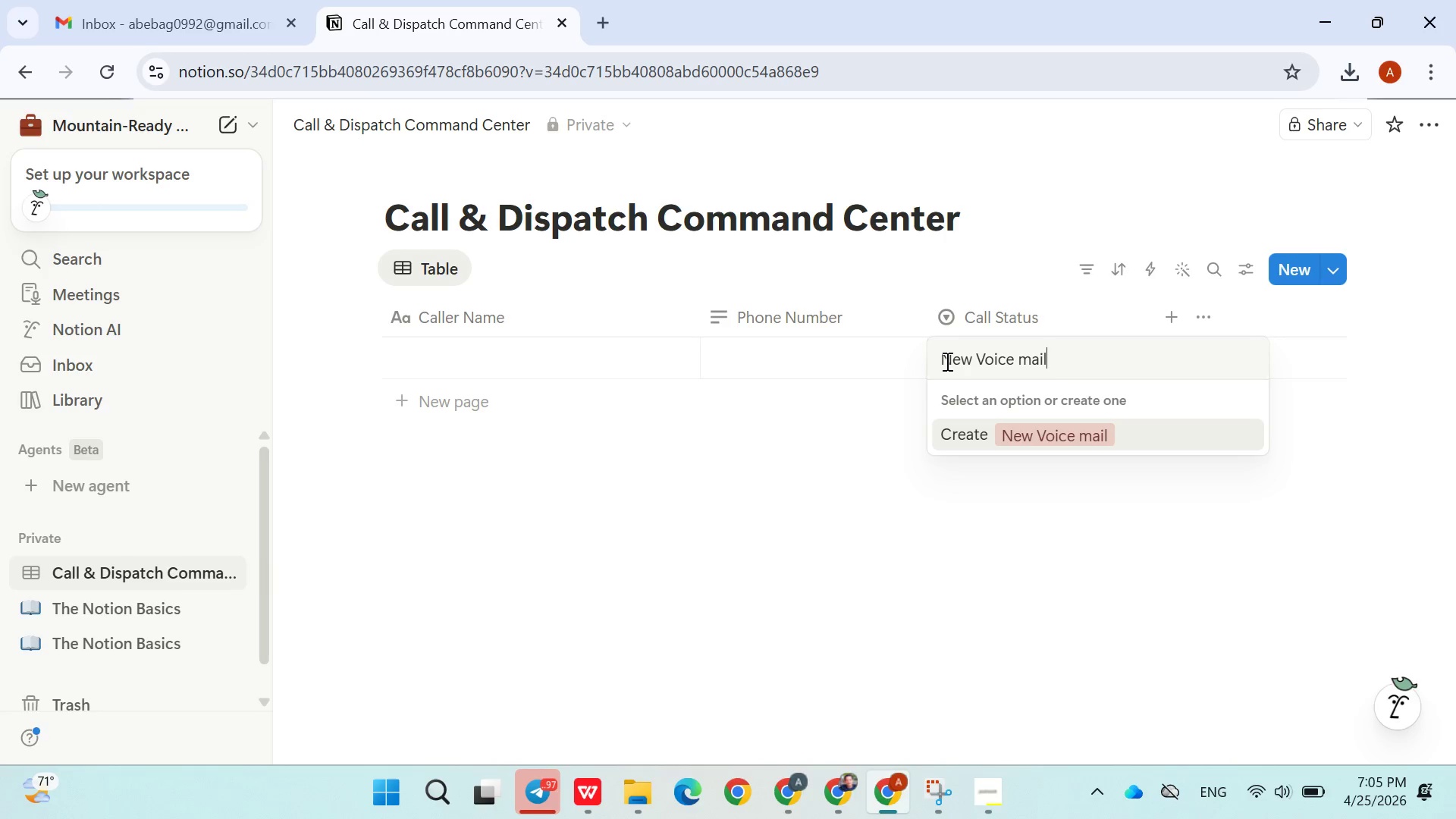 
key(Enter)
 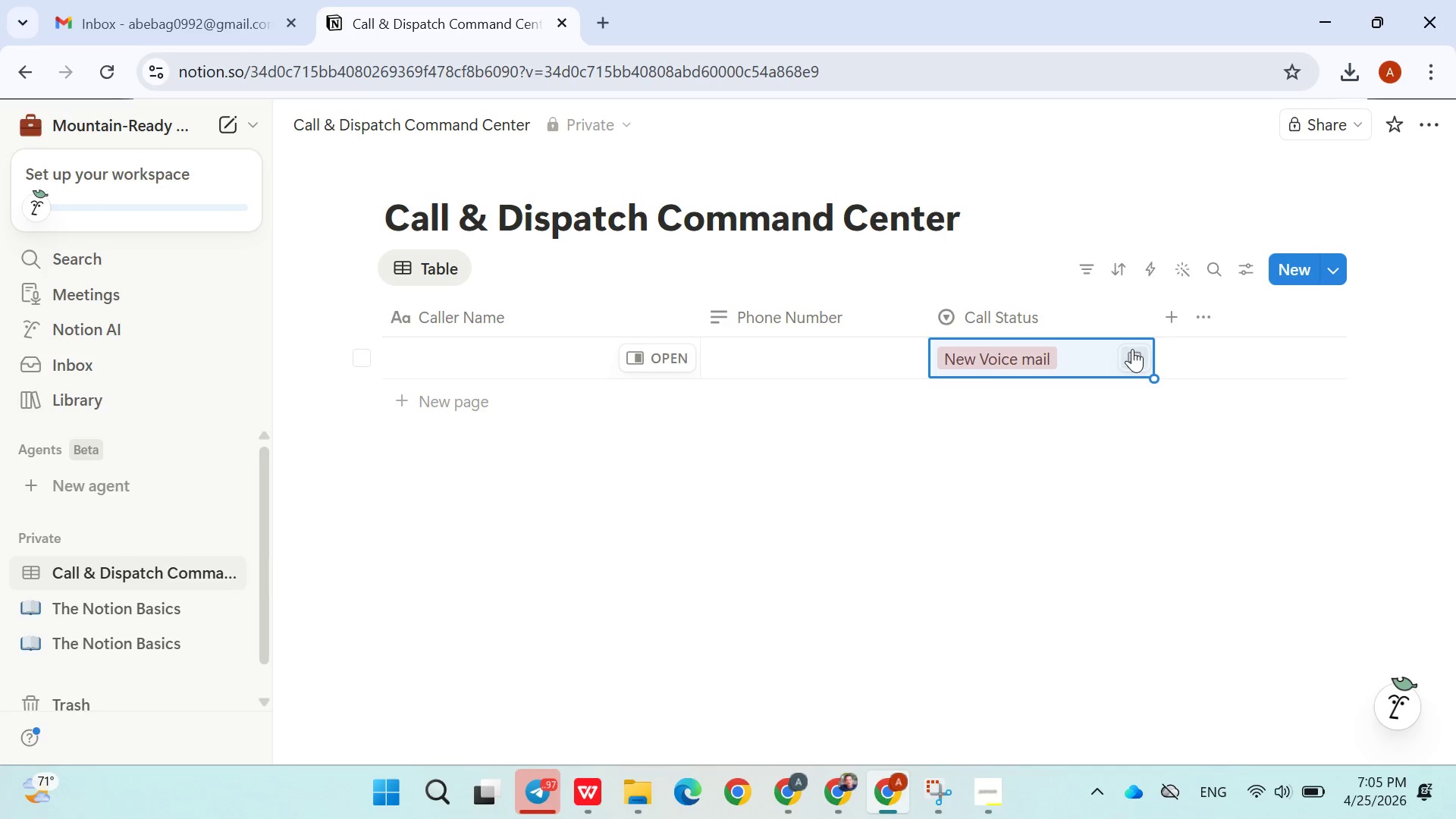 
left_click([1113, 362])
 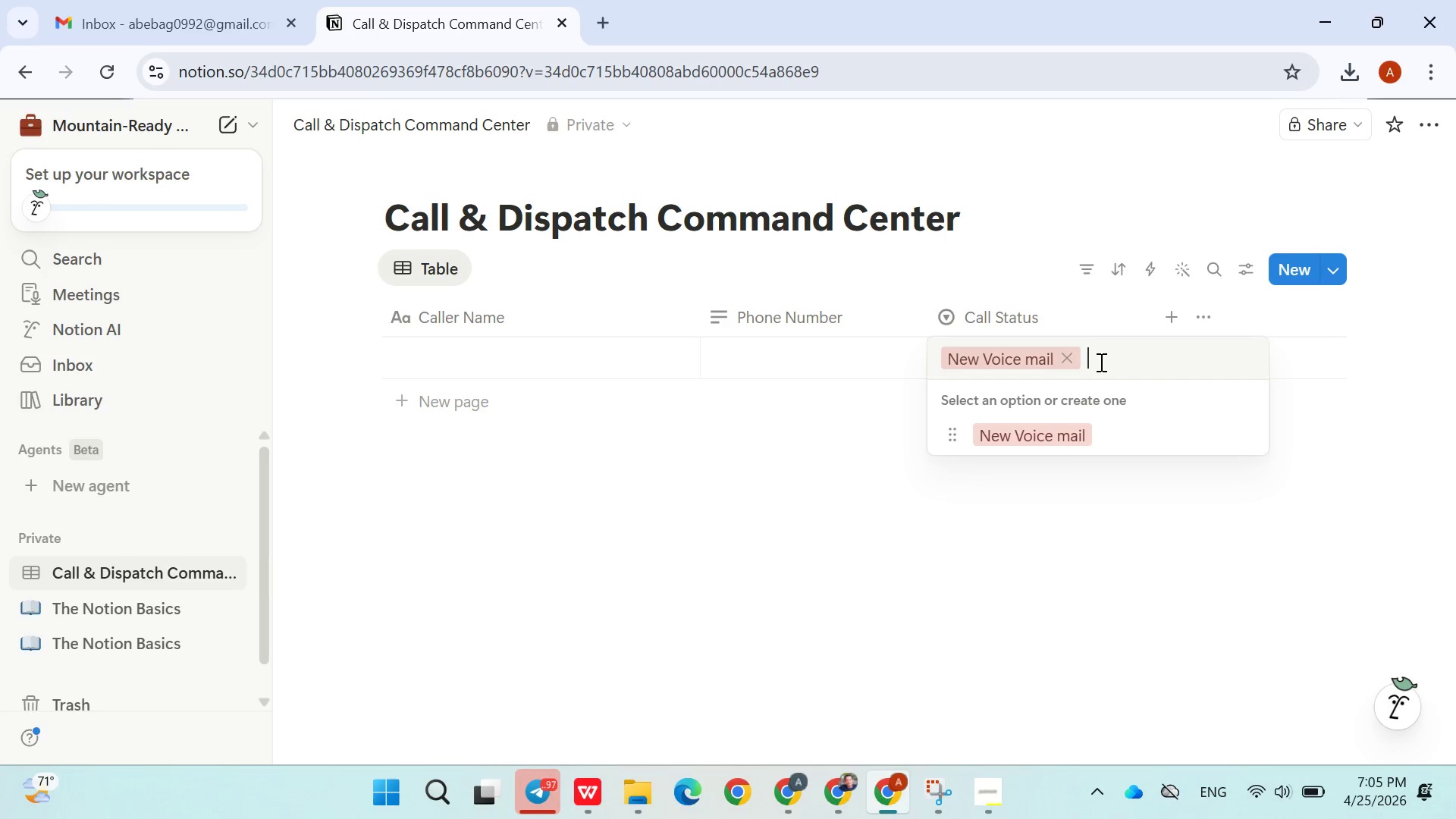 
type(Callback )
 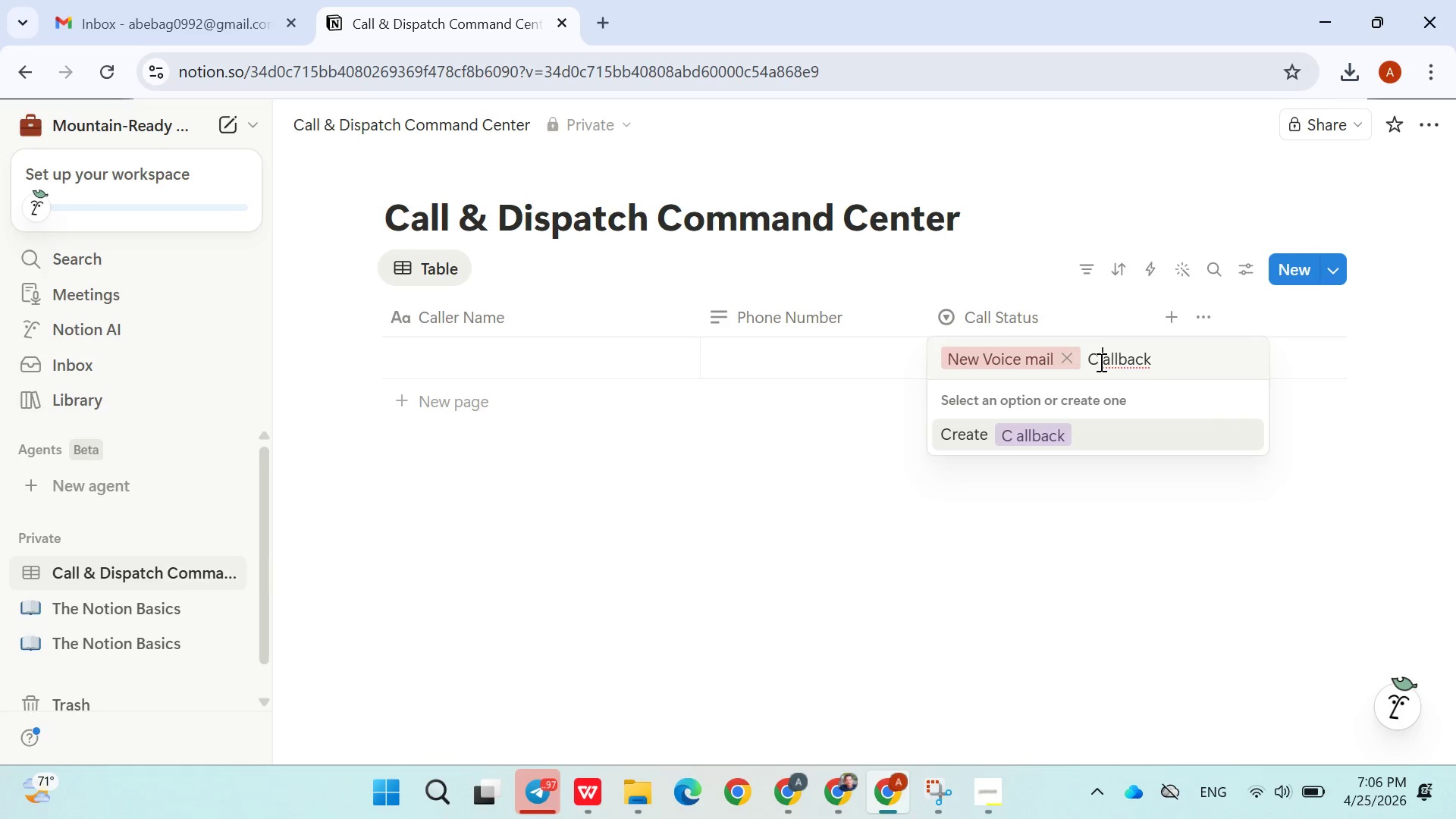 
left_click([1100, 362])
 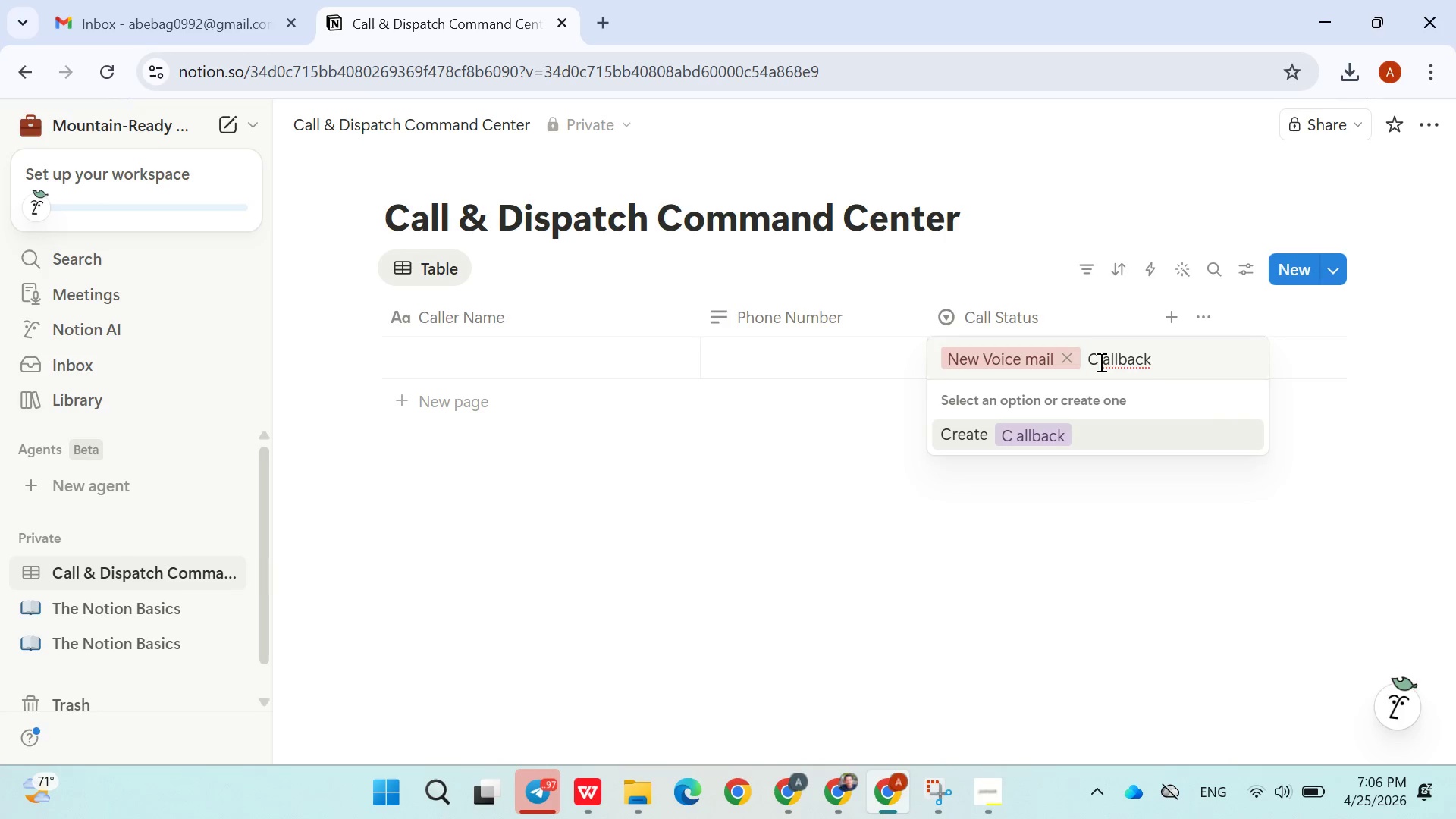 
type(Required)
 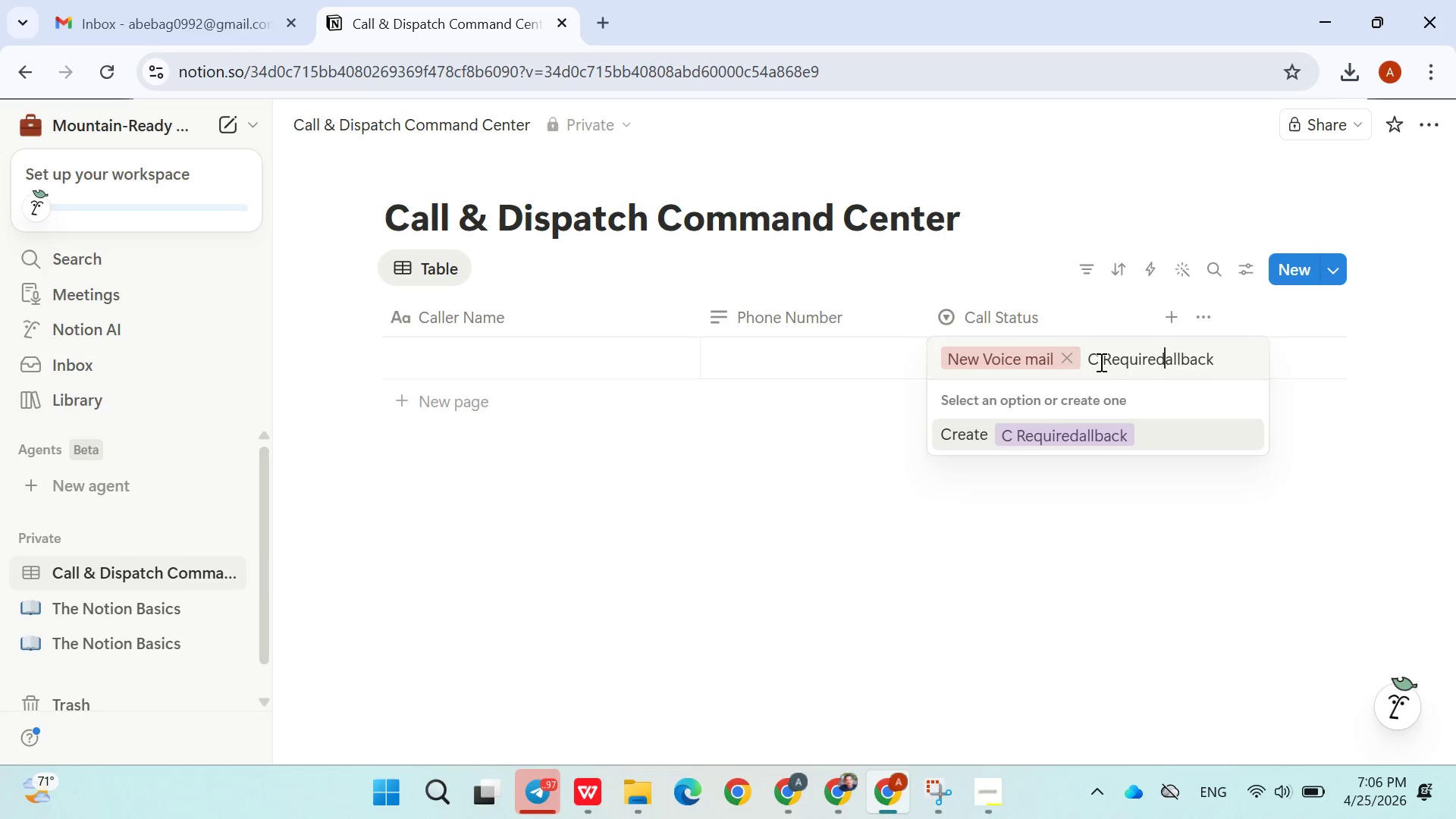 
key(Enter)
 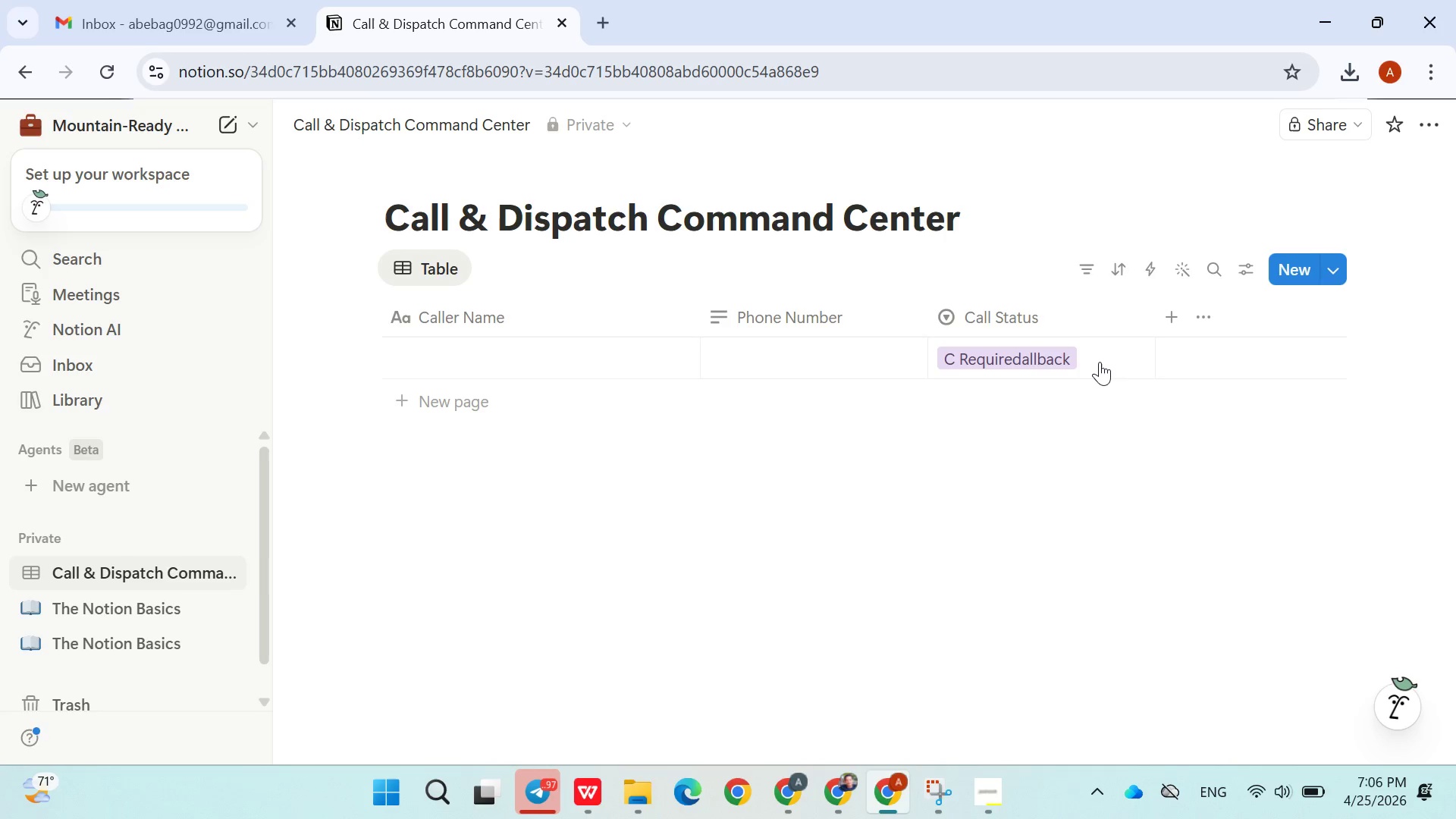 
wait(11.09)
 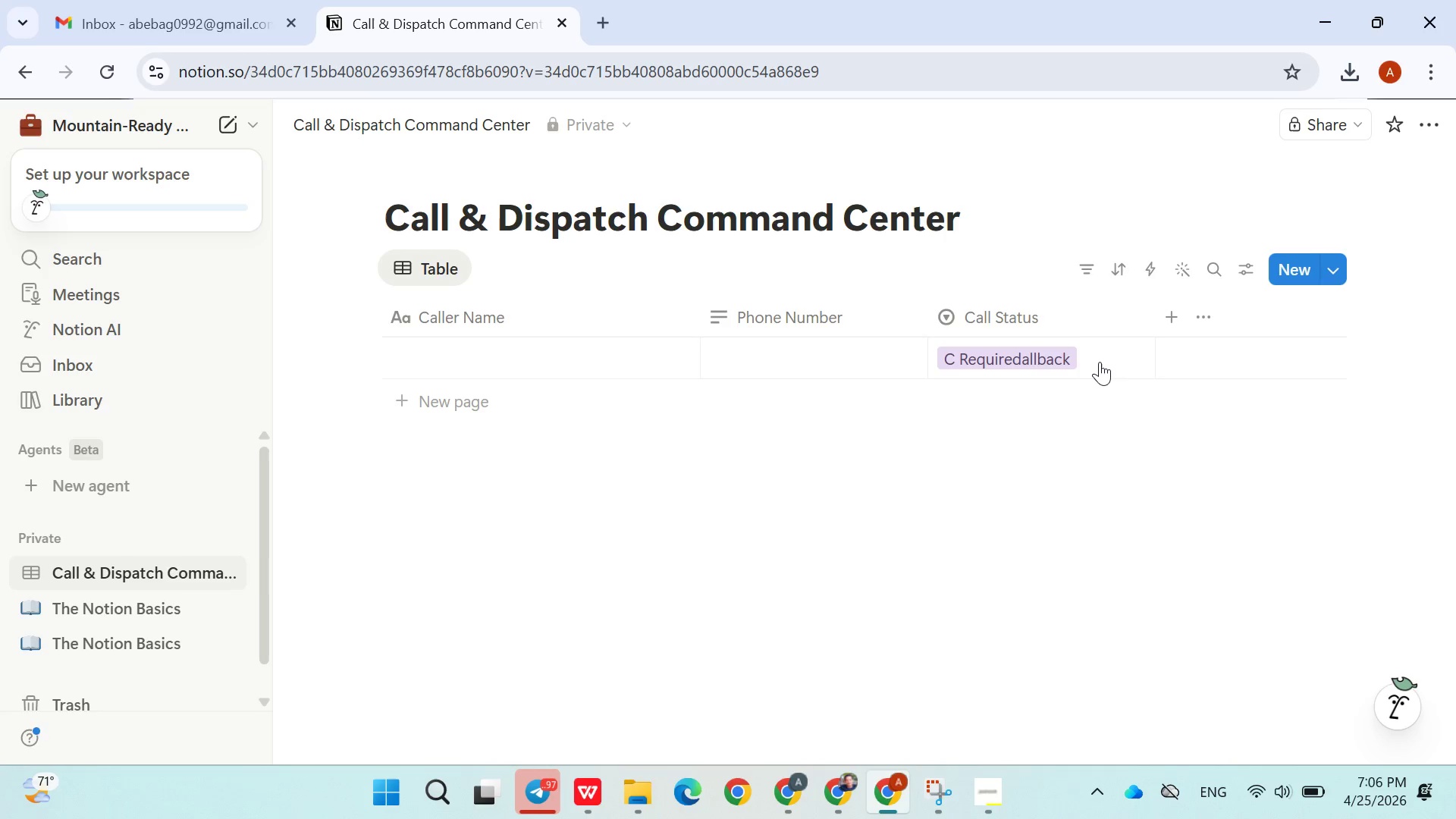 
left_click([1100, 362])
 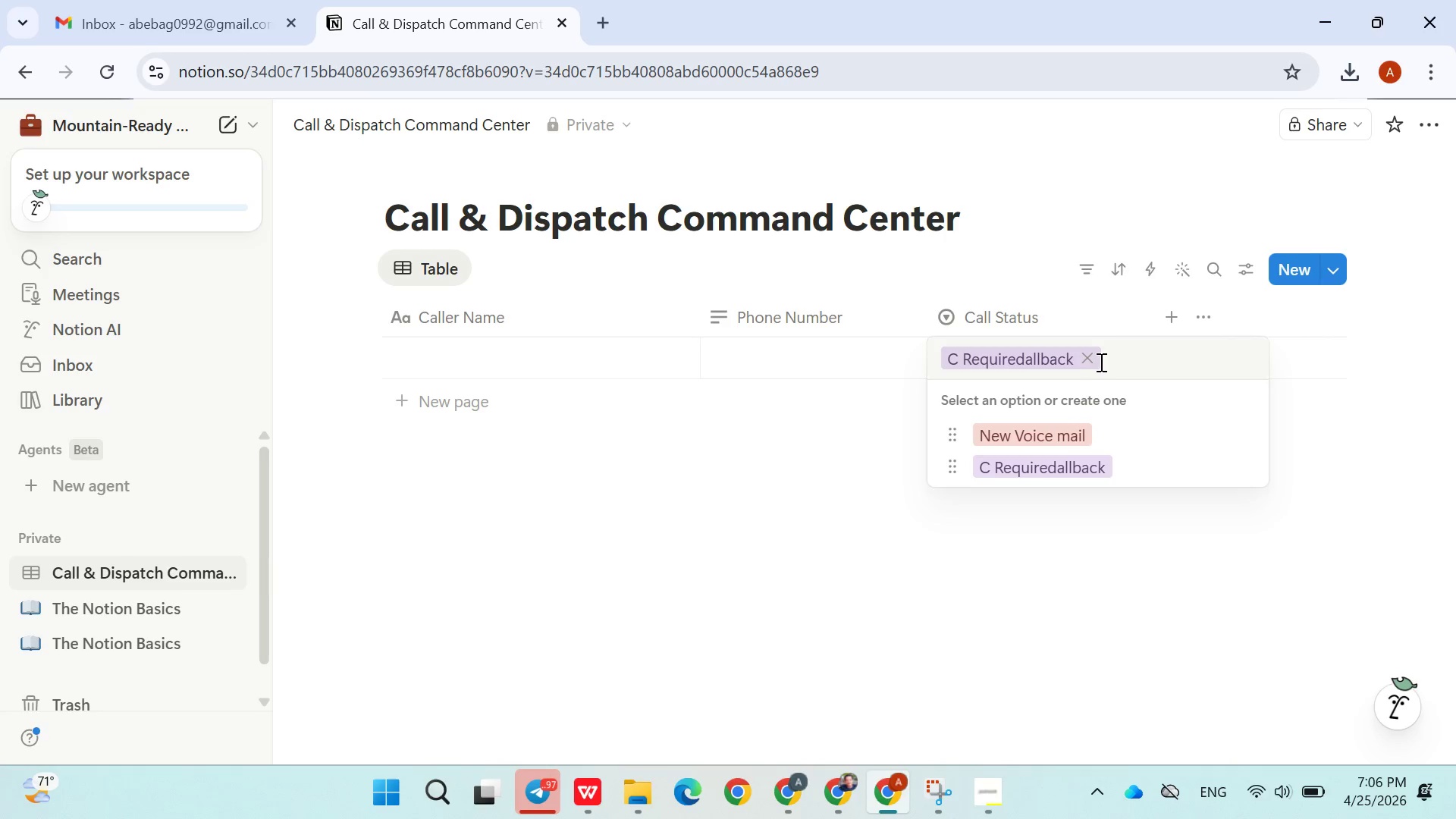 
type(Appointment)
 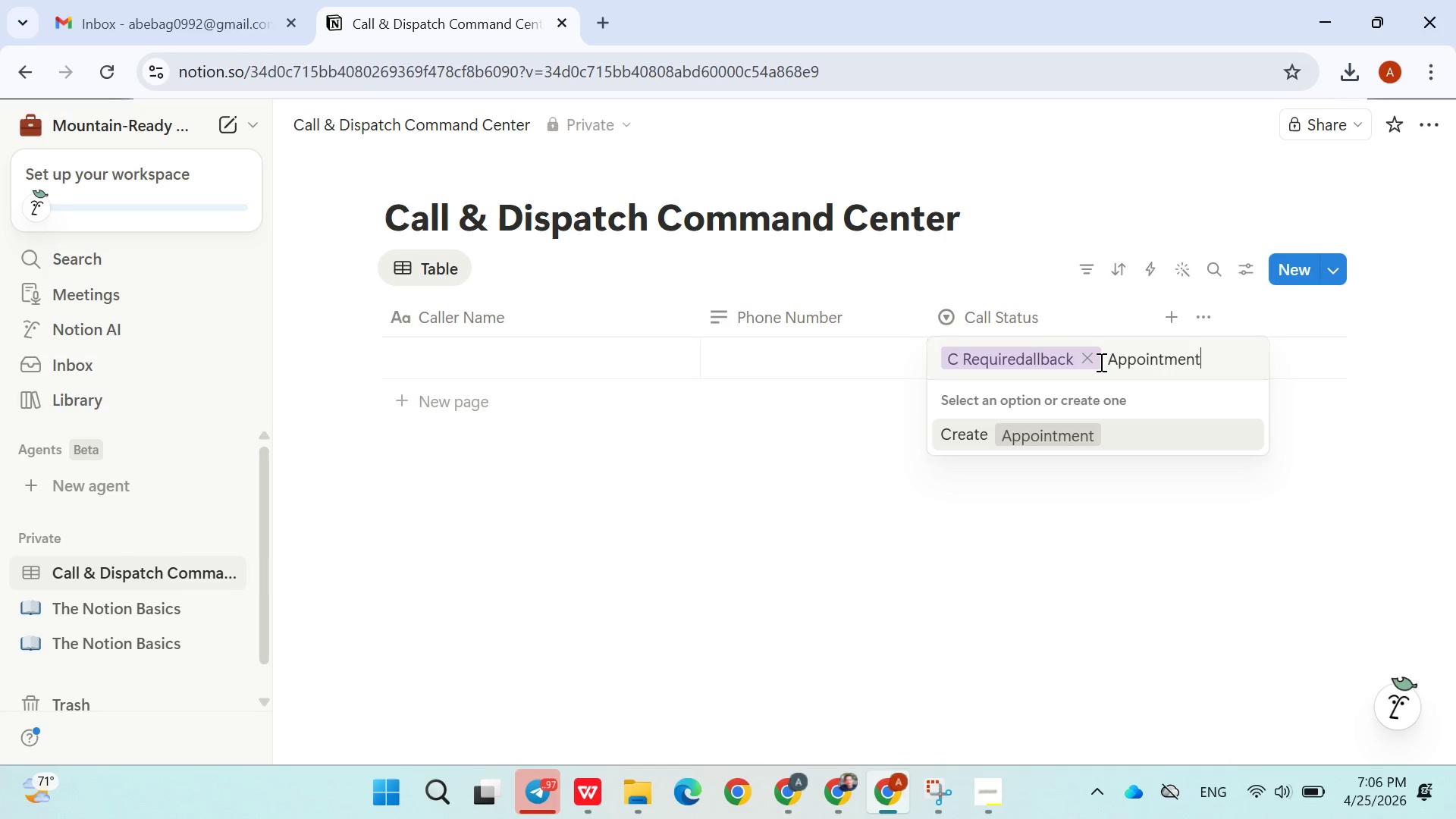 
key(Enter)
 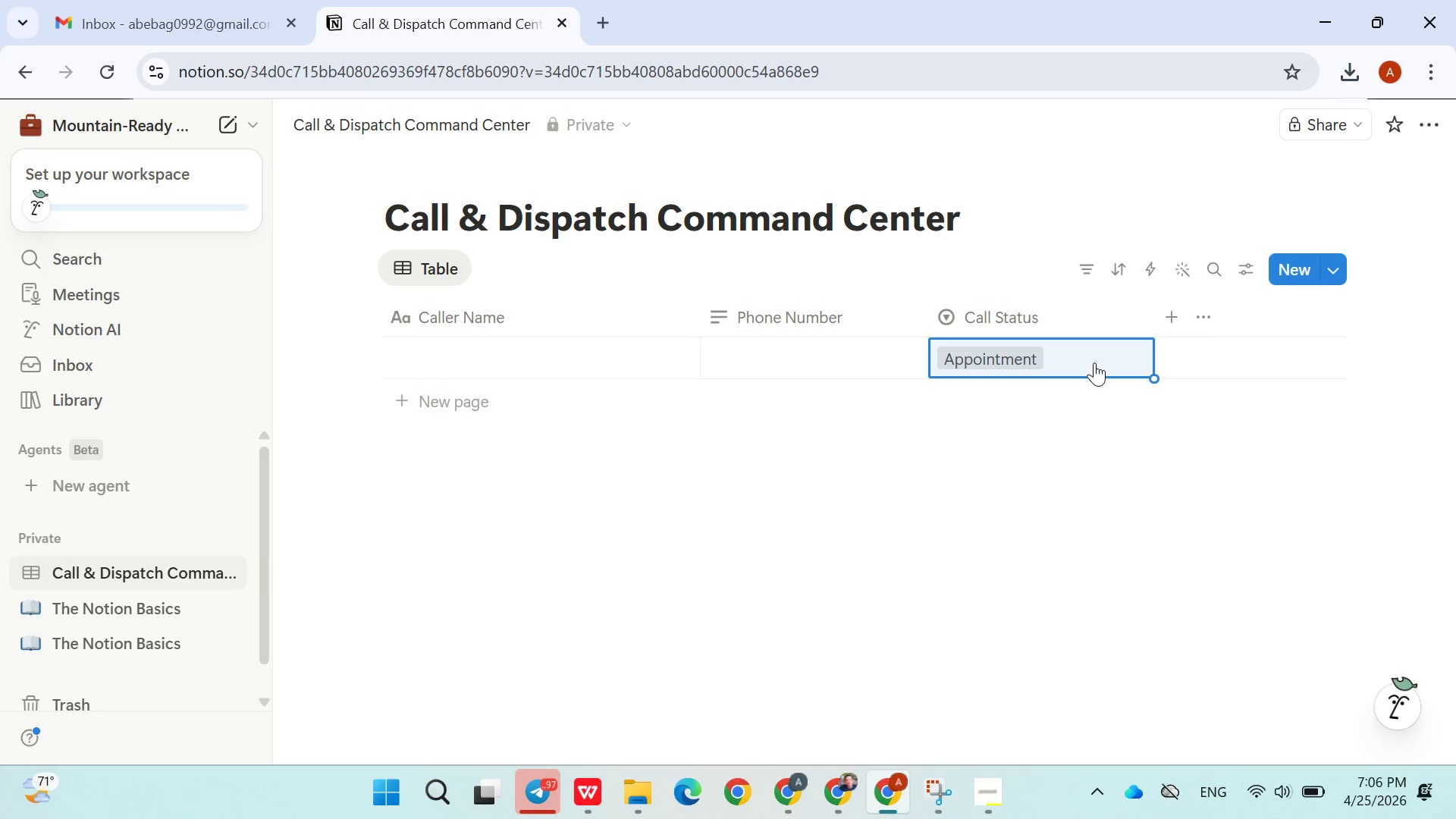 
left_click([1088, 362])
 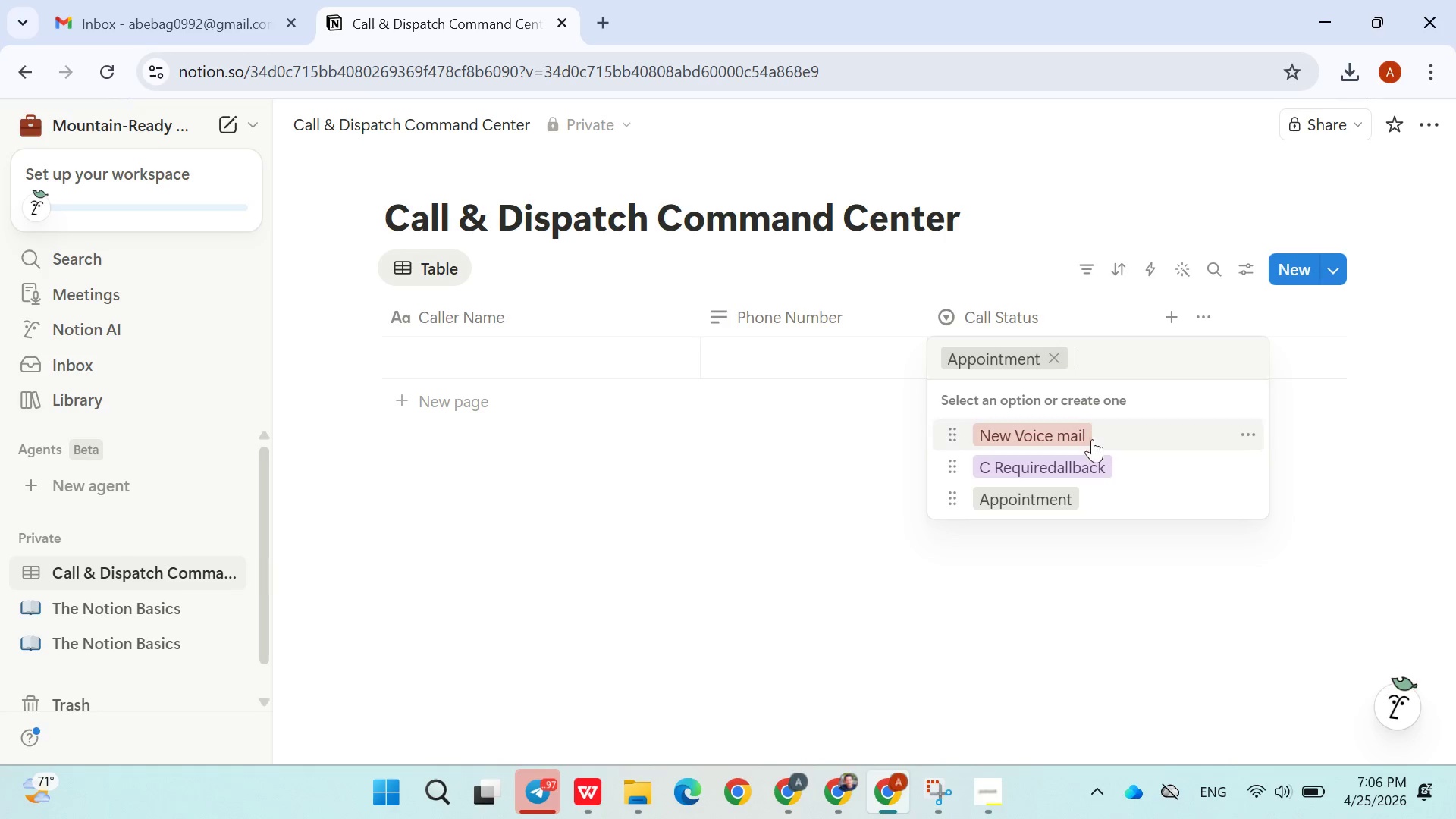 
wait(6.61)
 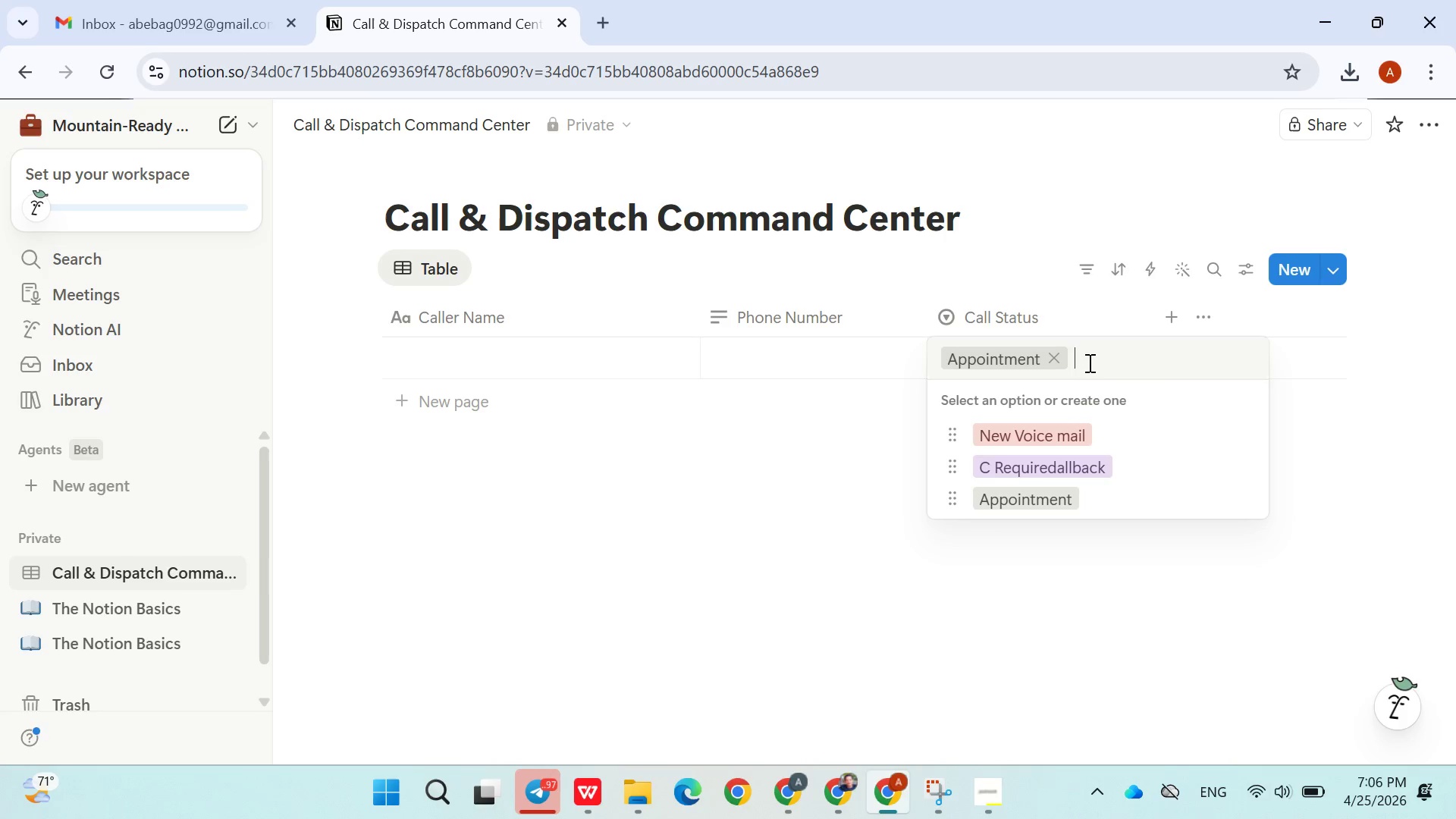 
left_click([1258, 496])
 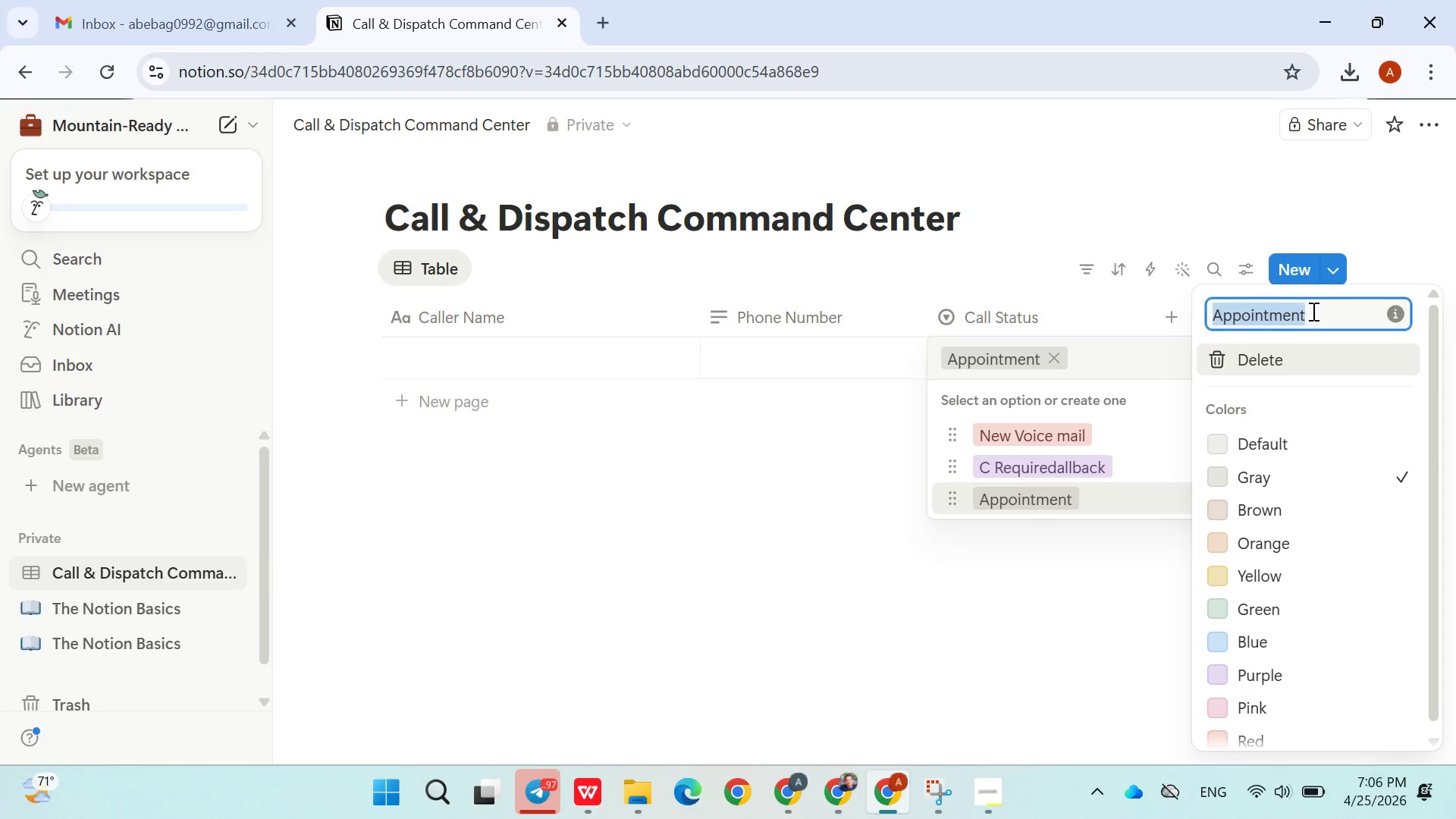 
left_click([1318, 321])
 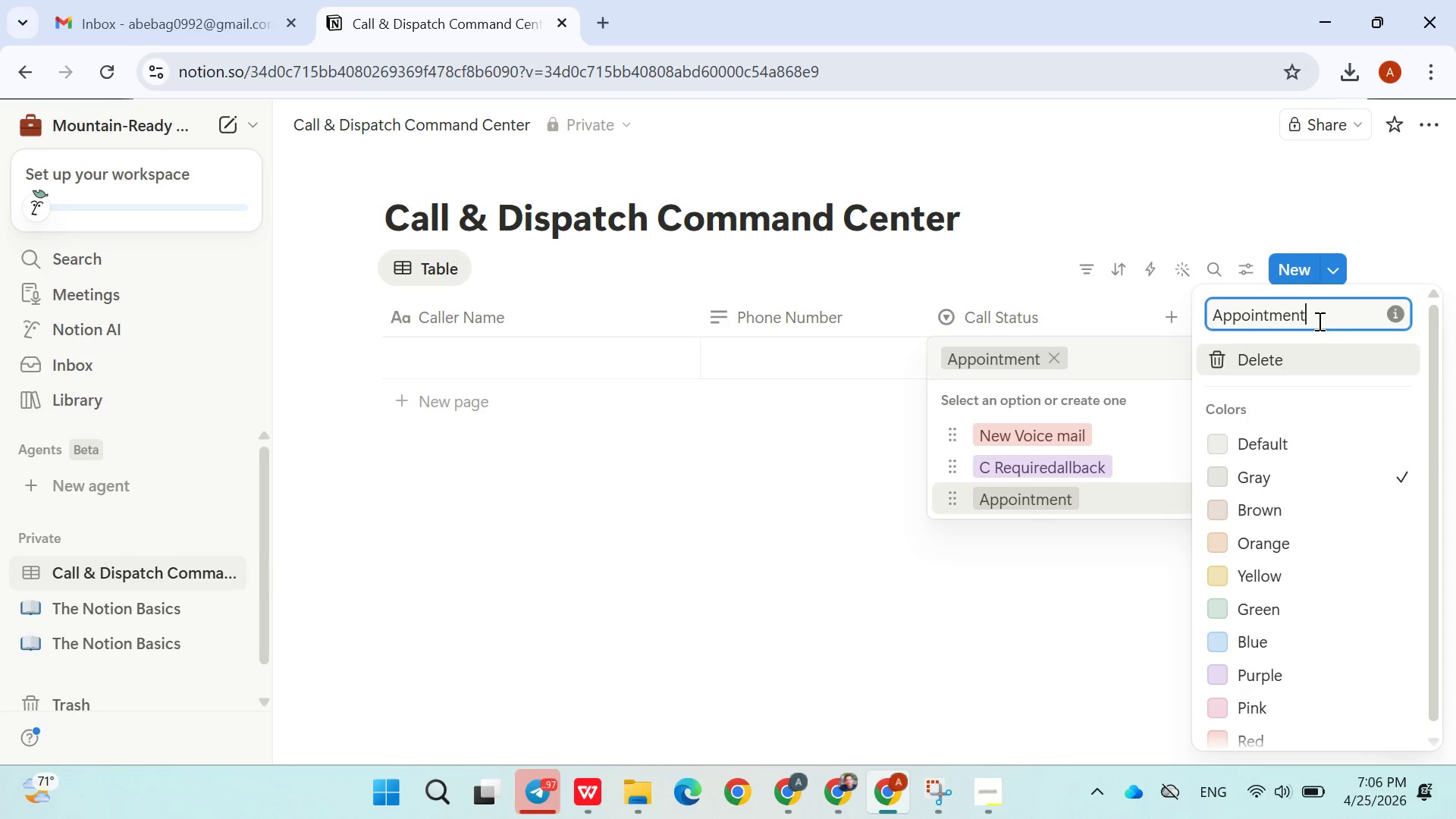 
type( Pending)
 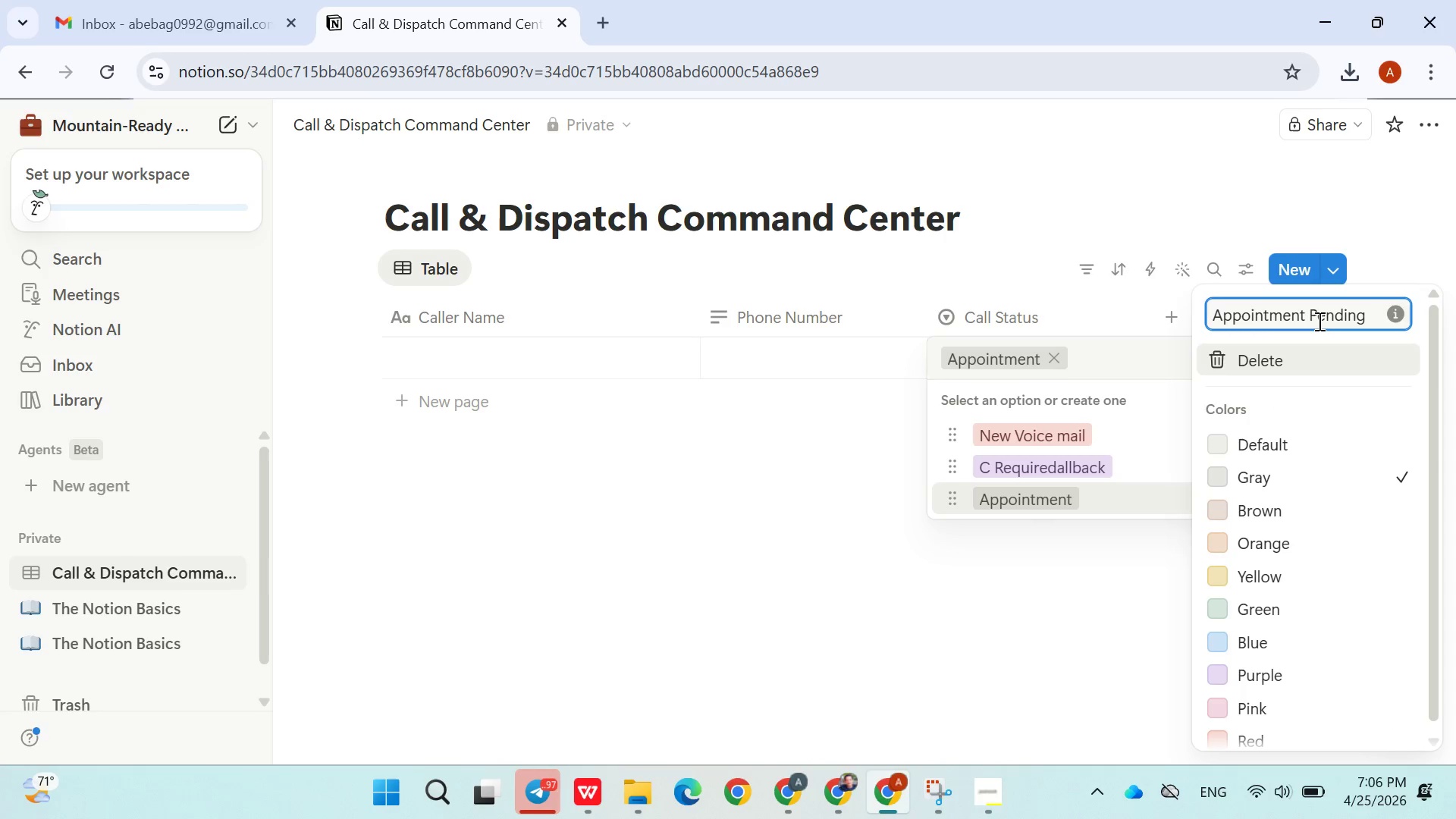 
key(Enter)
 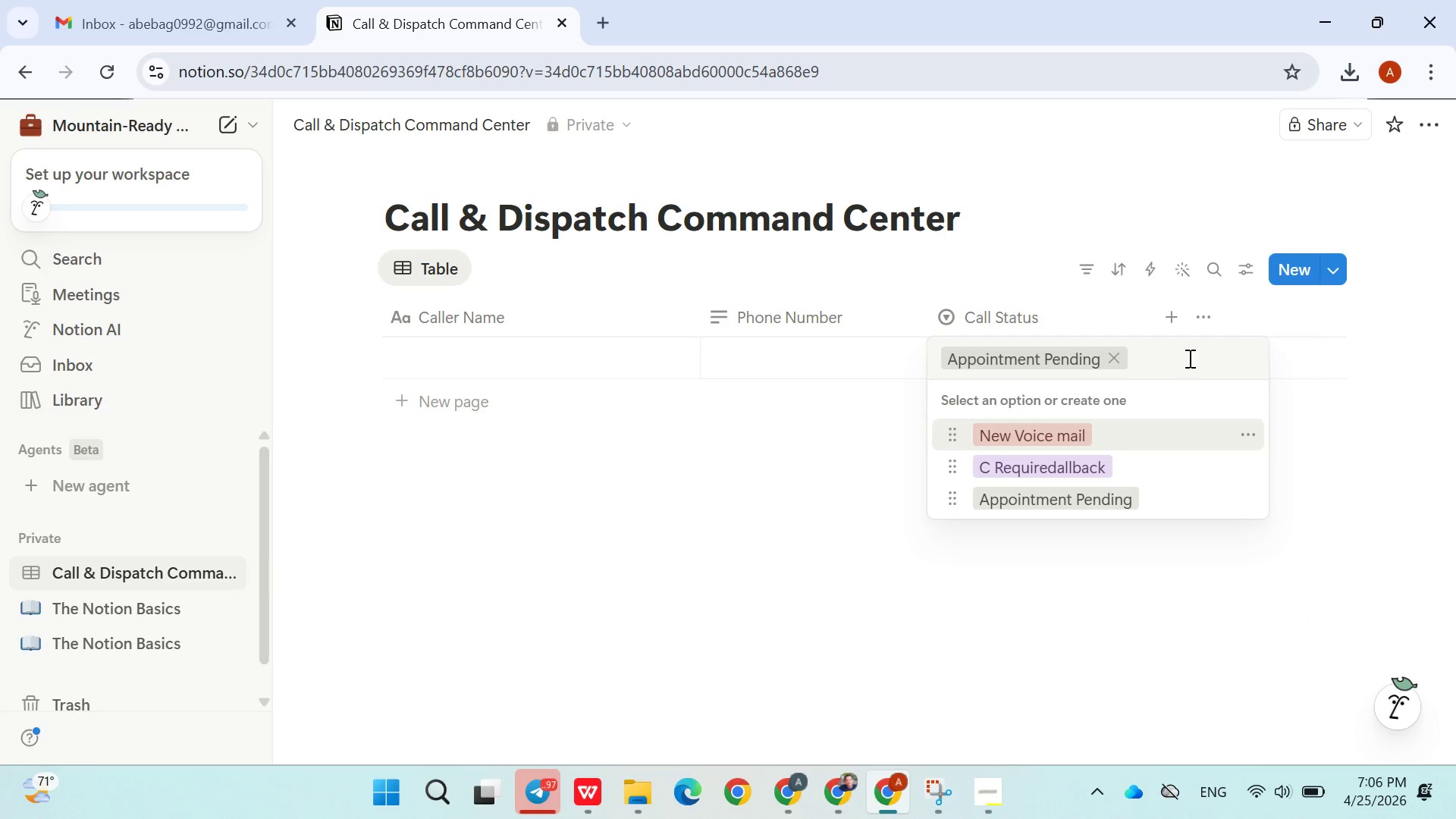 
left_click_drag(start_coordinate=[1188, 358], to_coordinate=[1170, 317])
 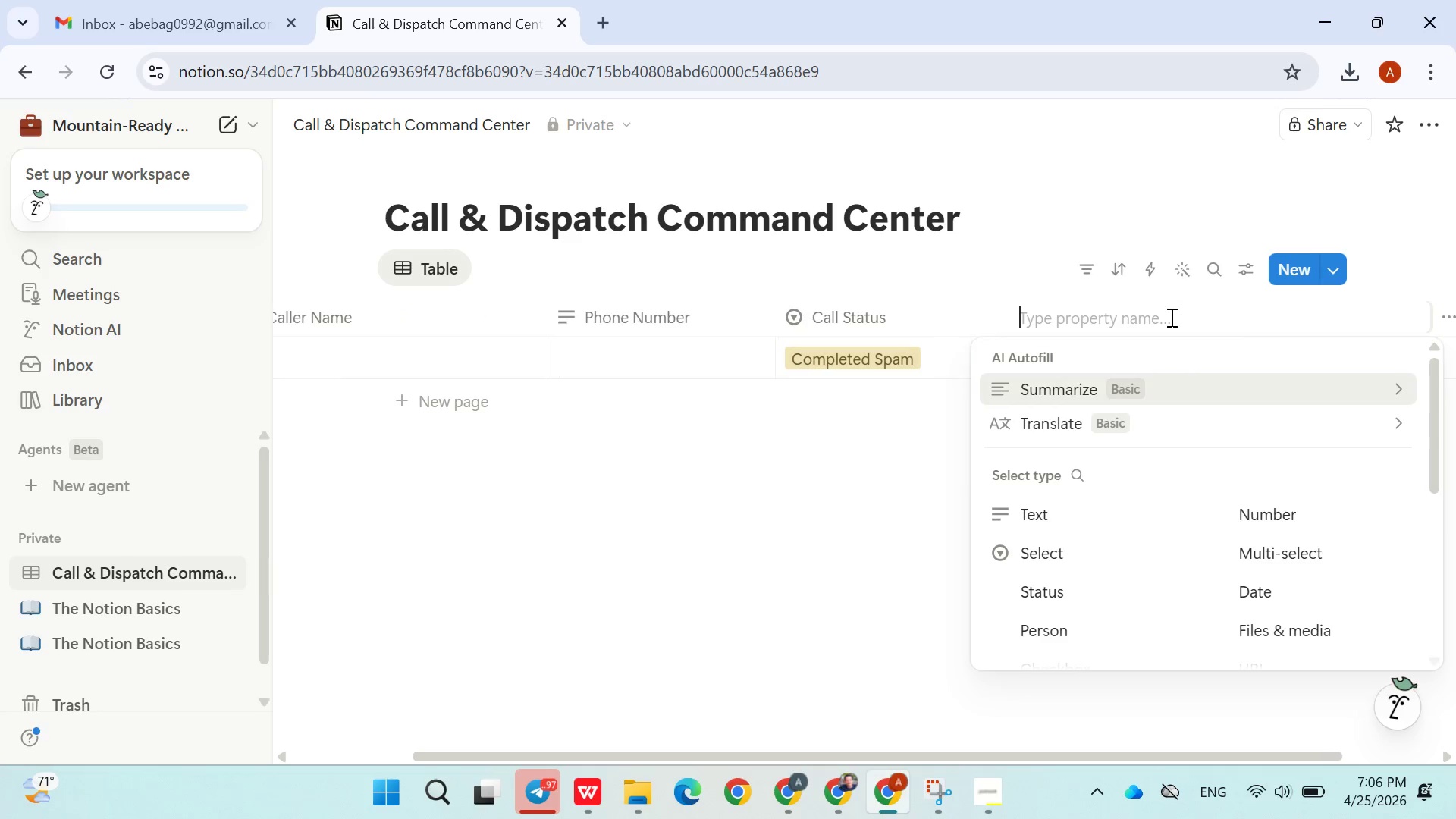 
type(Completed Spam)
 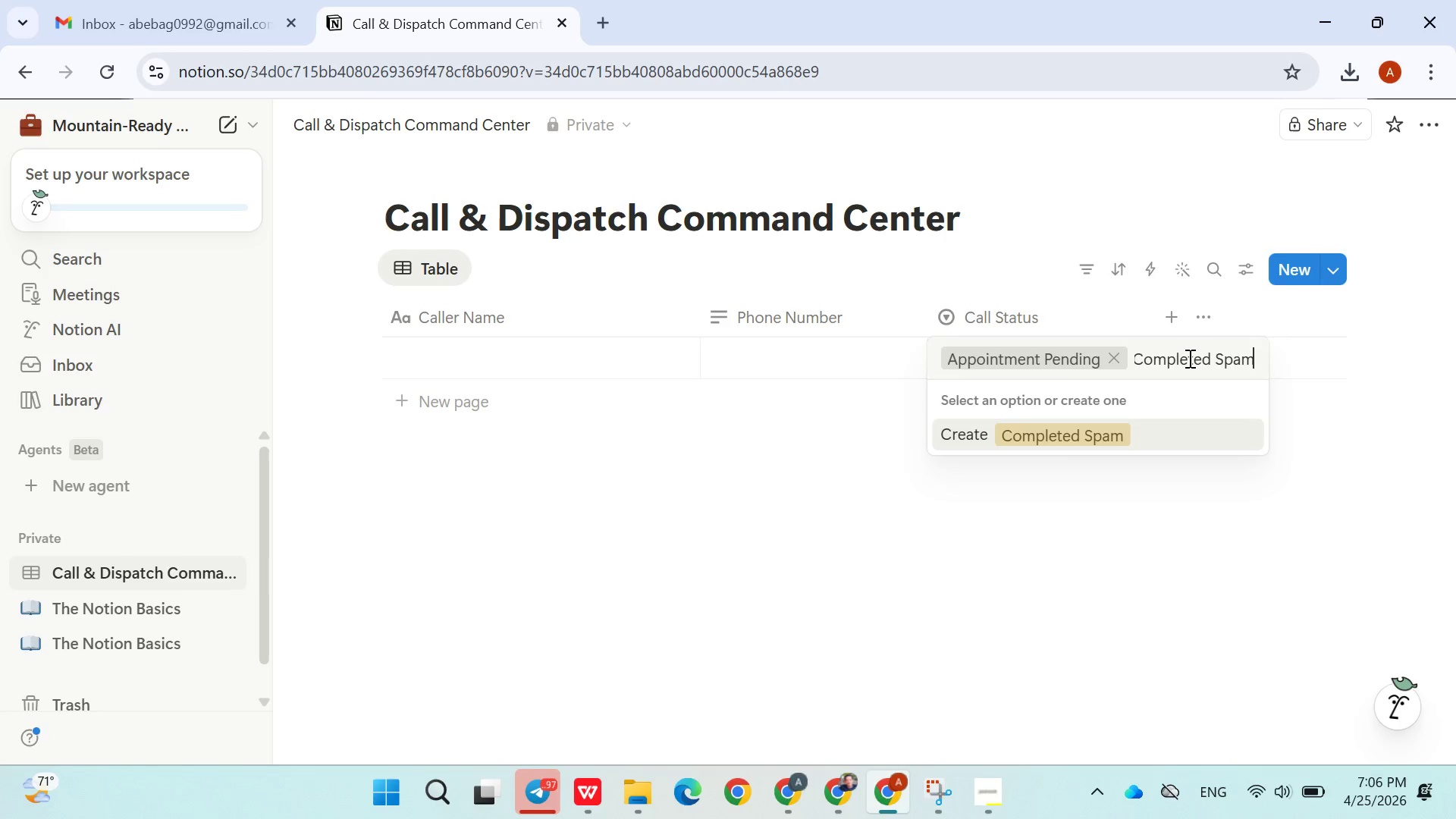 
key(Enter)
 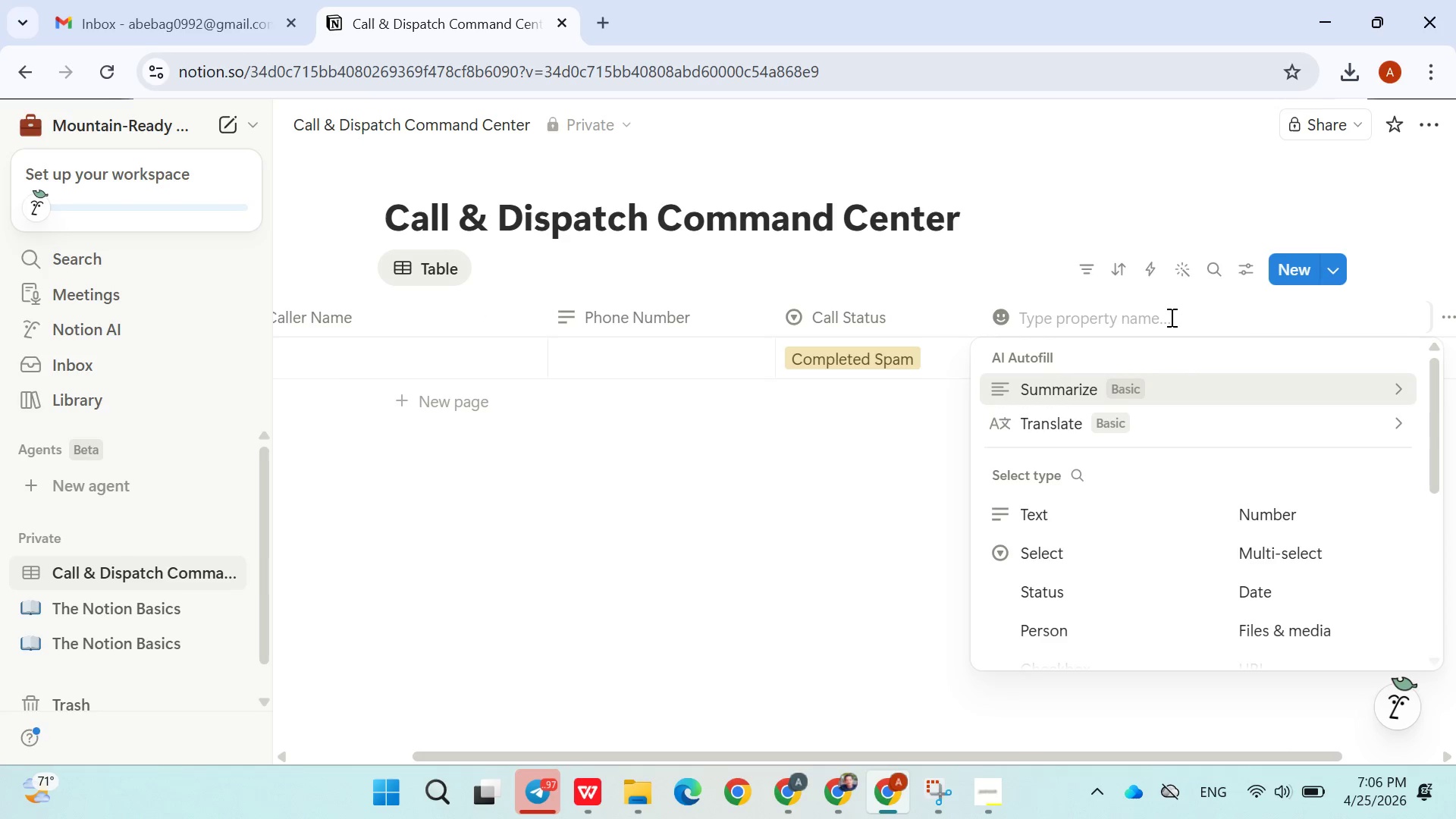 
wait(6.33)
 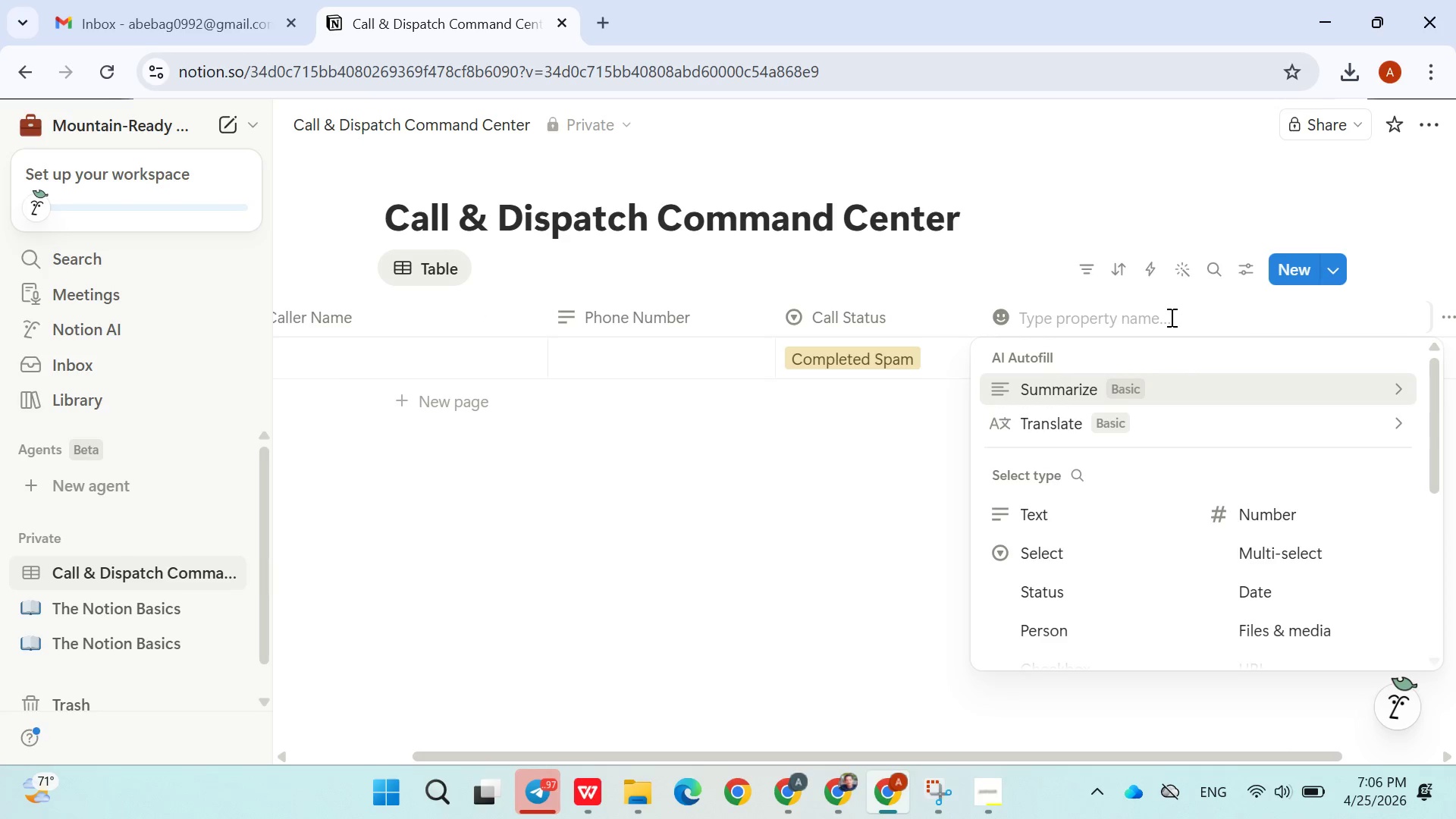 
type(Service Type)
 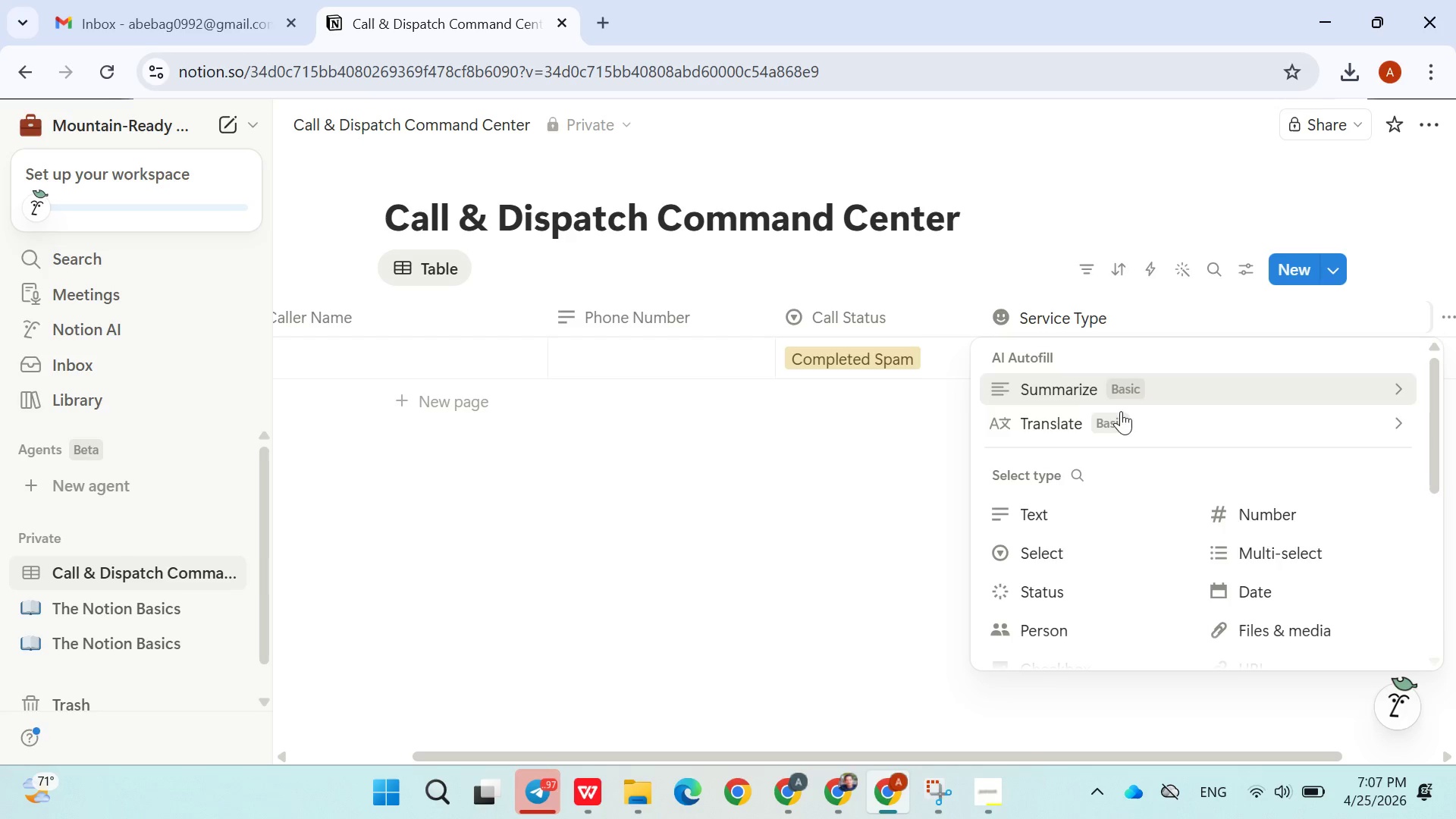 
left_click([1065, 544])
 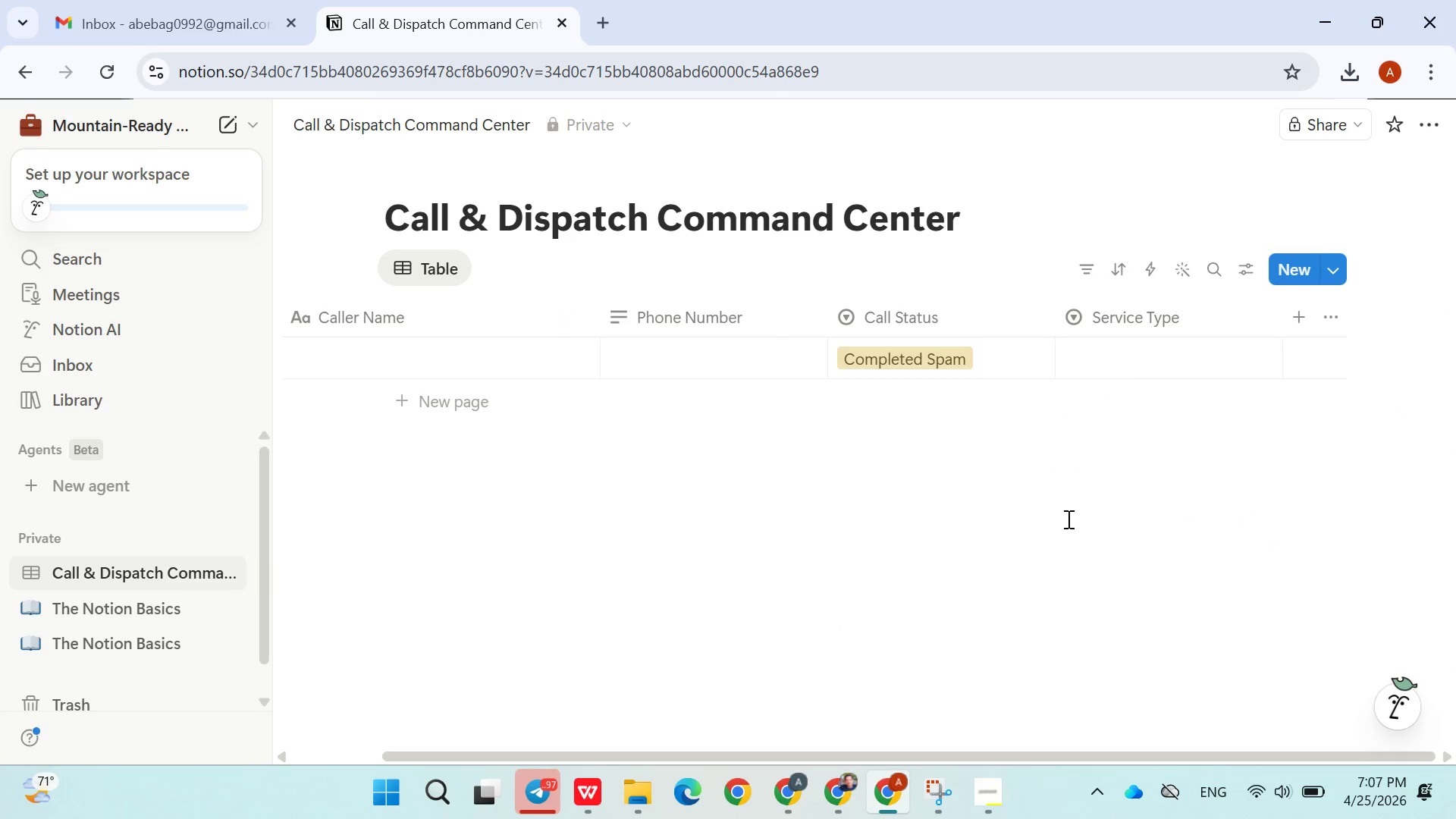 
wait(6.48)
 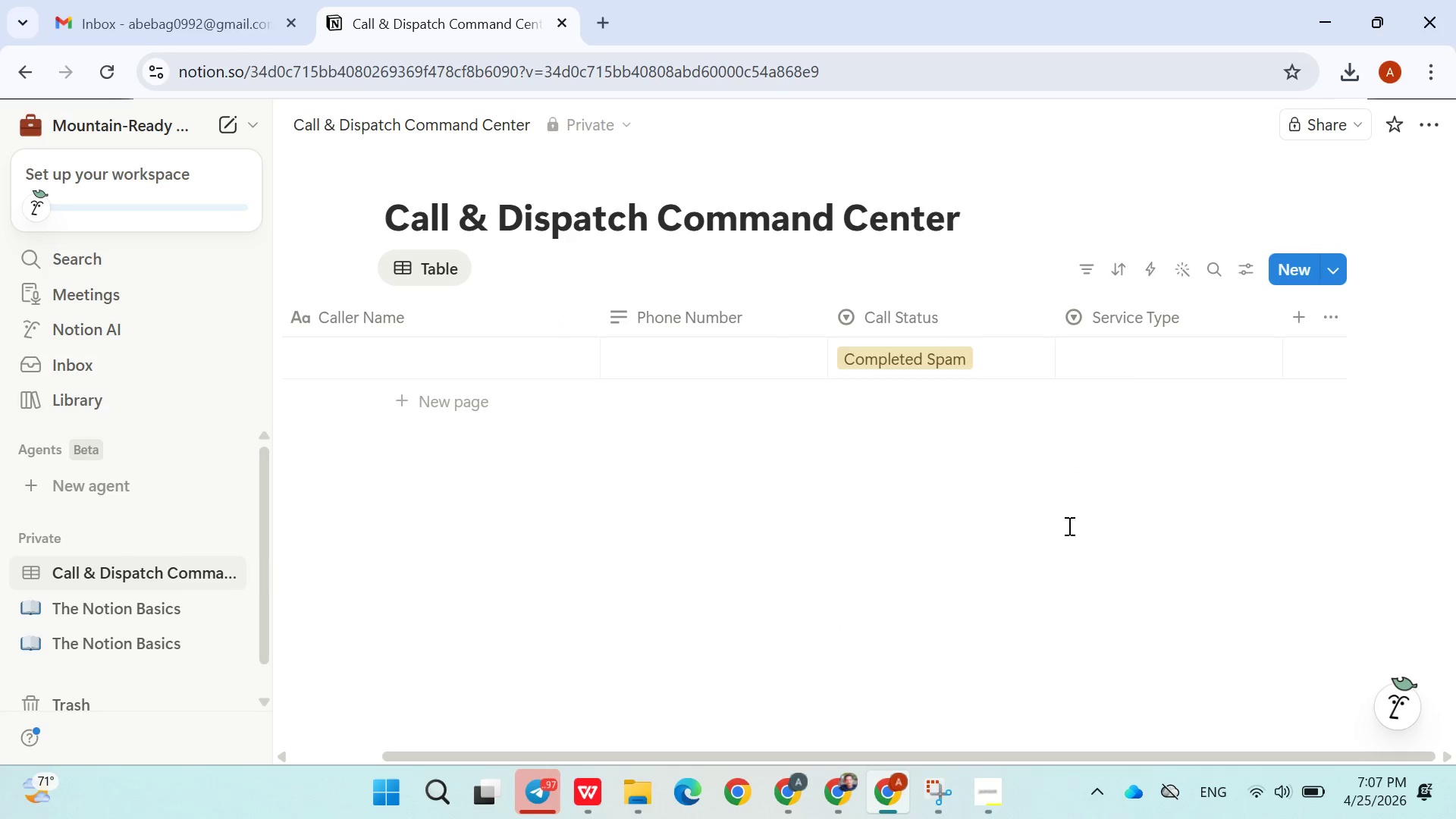 
left_click([1119, 365])
 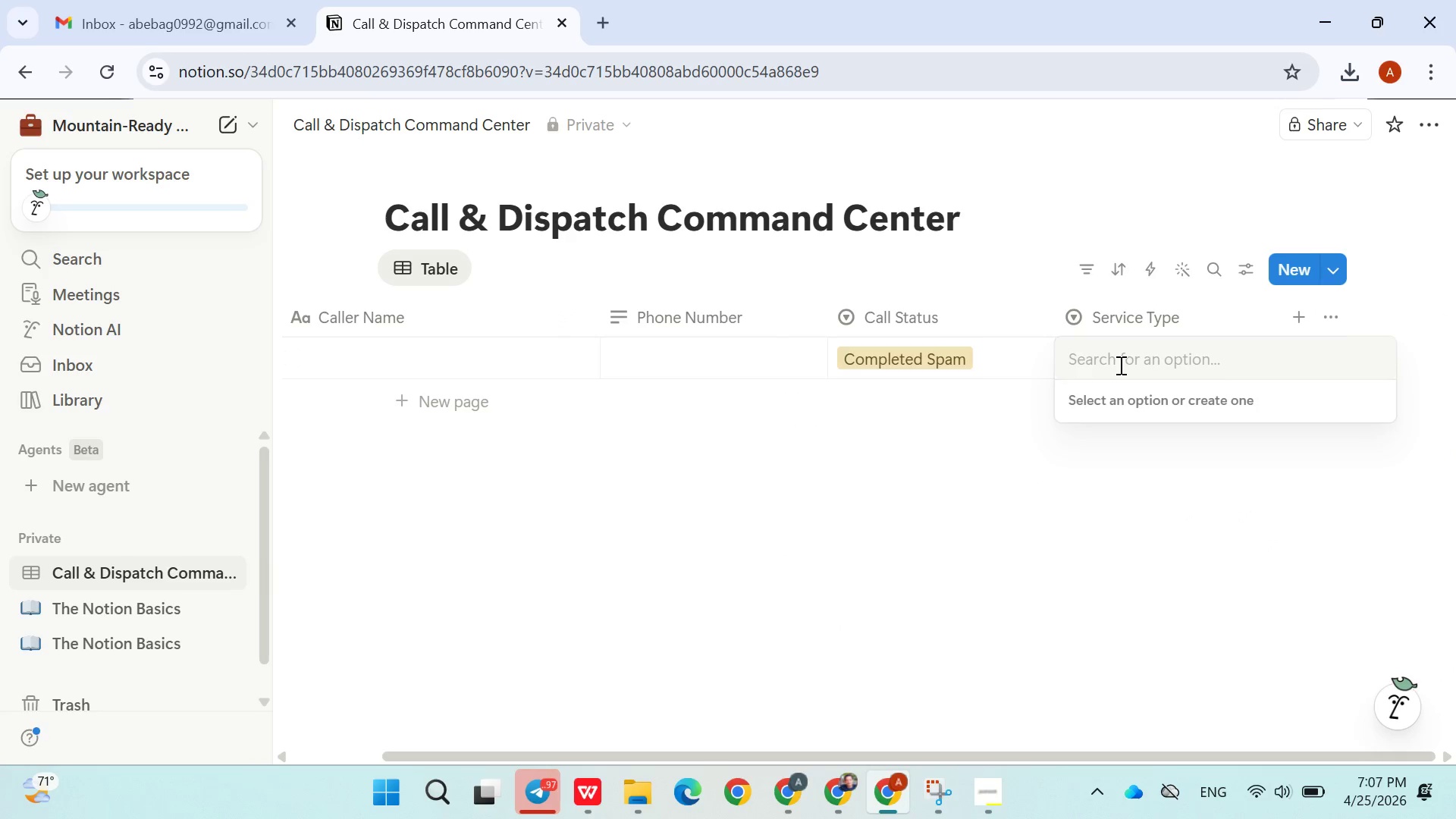 
type(Service Grr)
key(Backspace)
type(oom)
 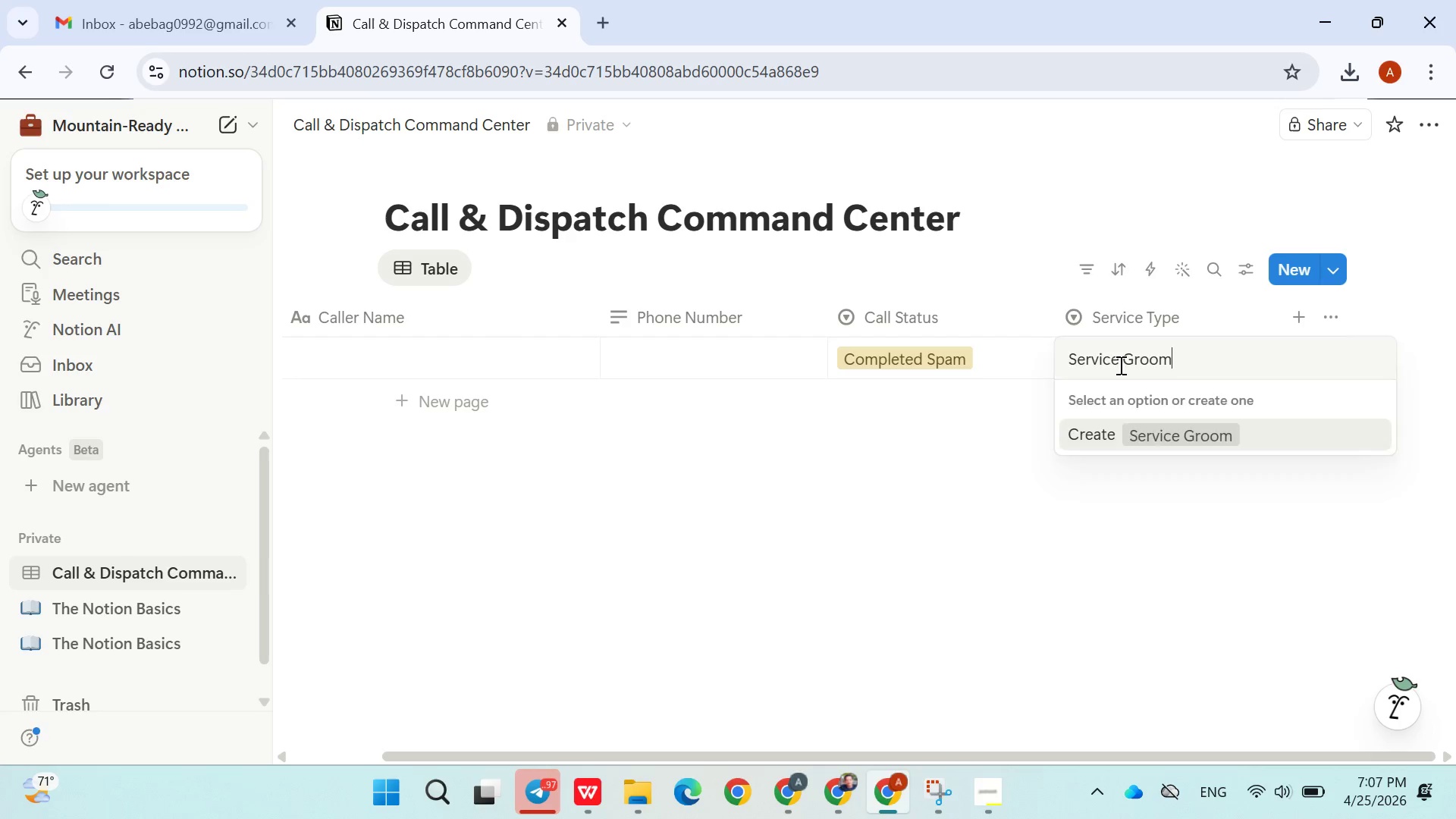 
key(Enter)
 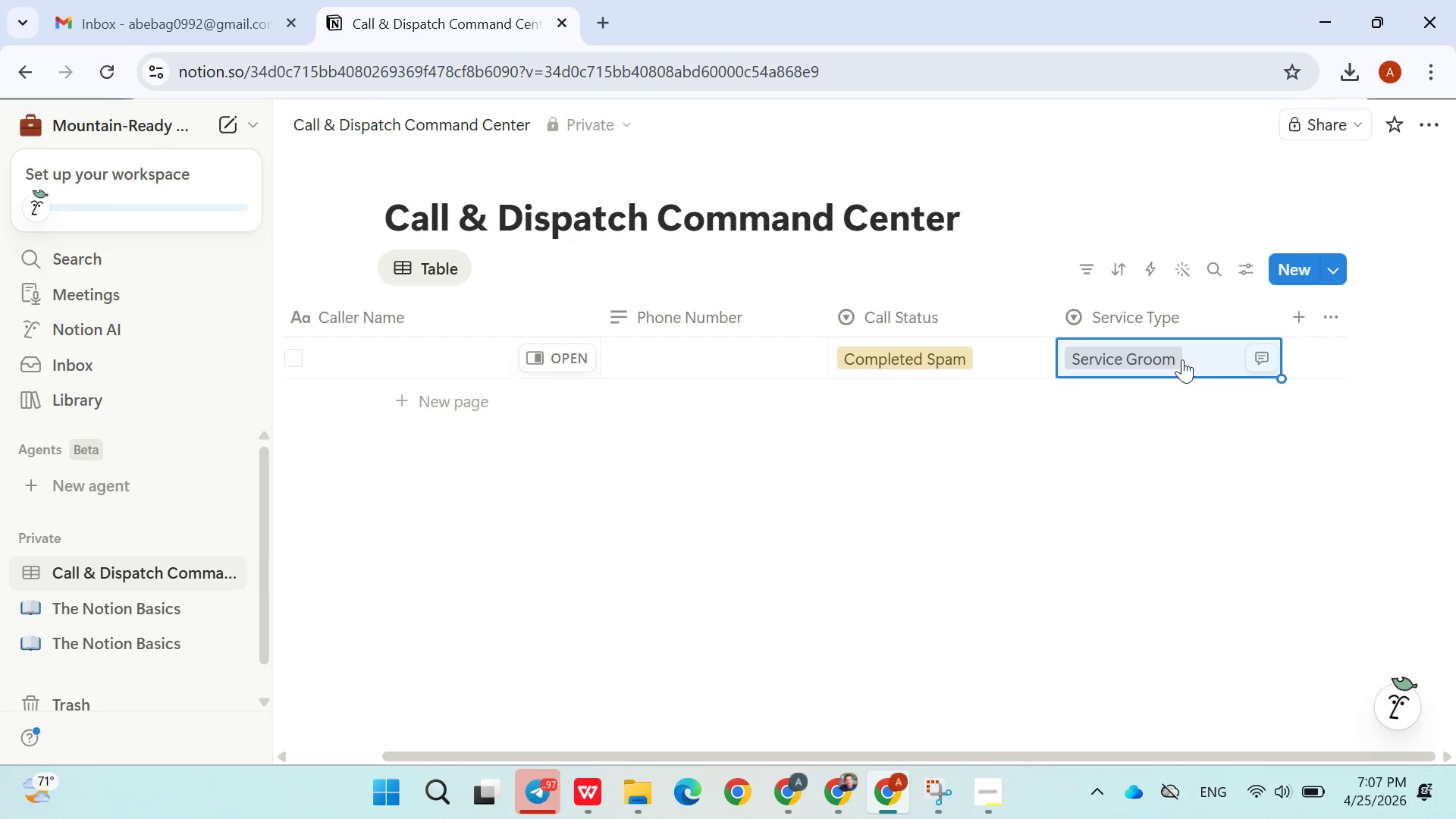 
left_click([1205, 352])
 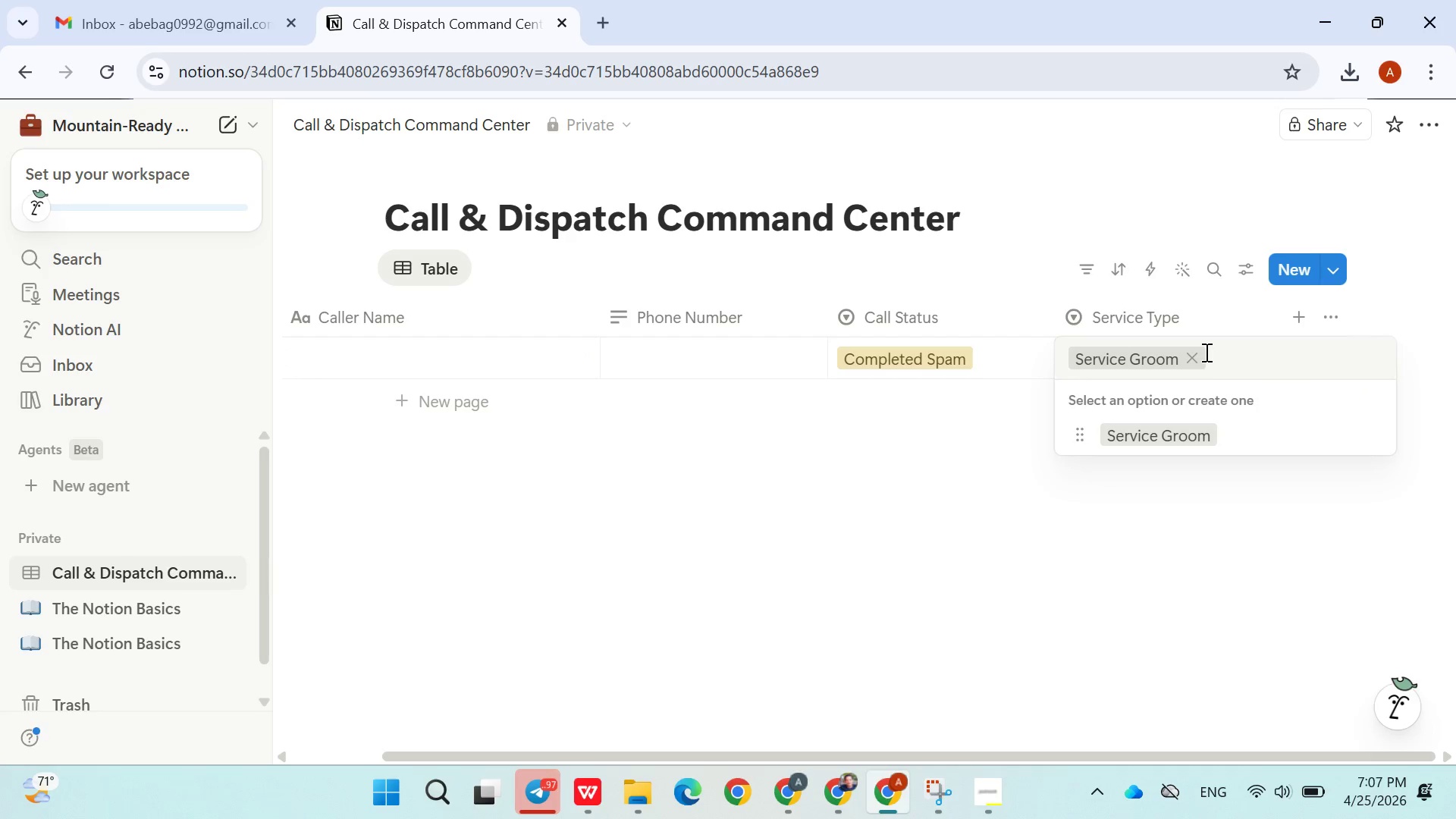 
type(Nail trim)
 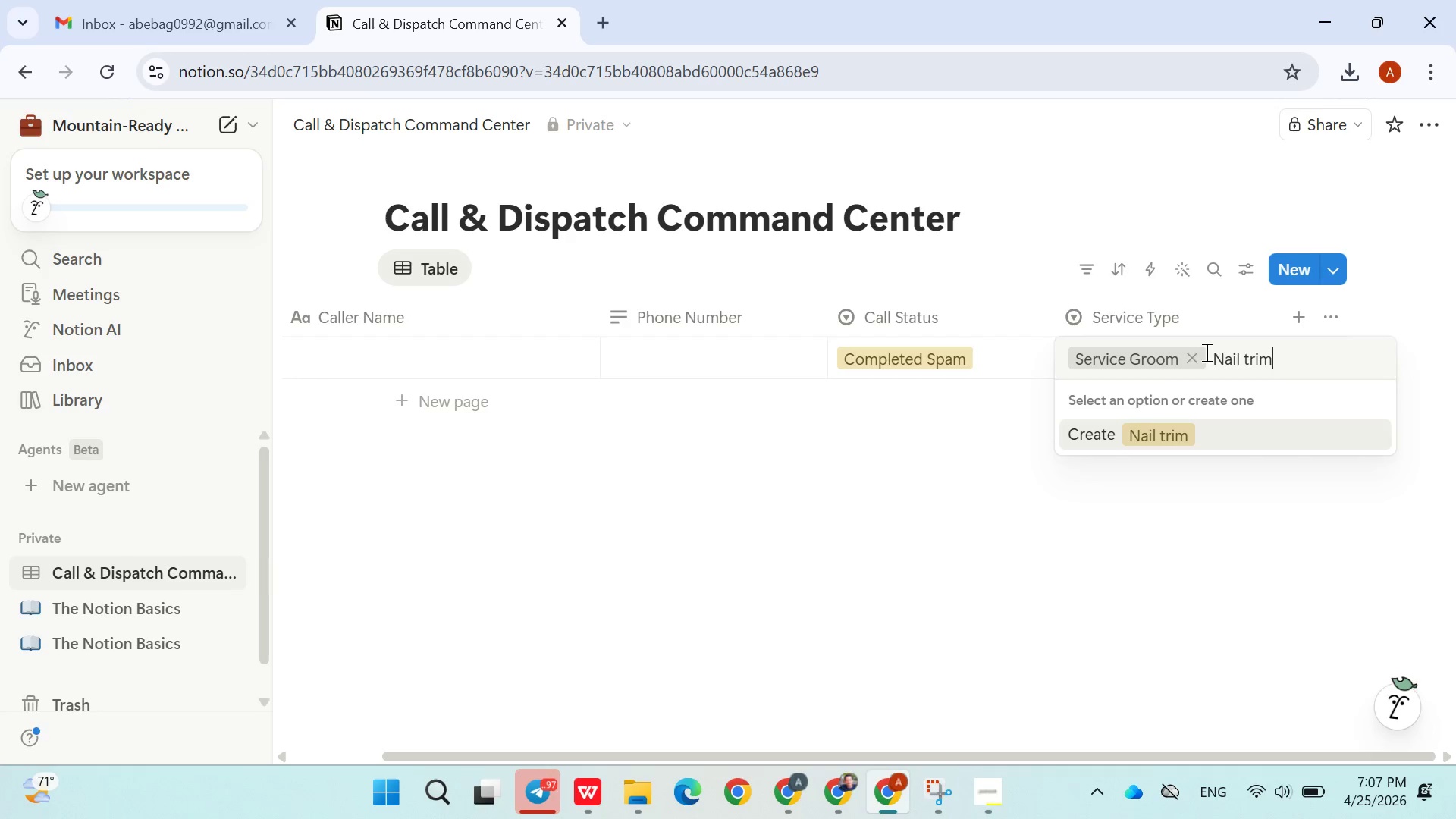 
key(Enter)
 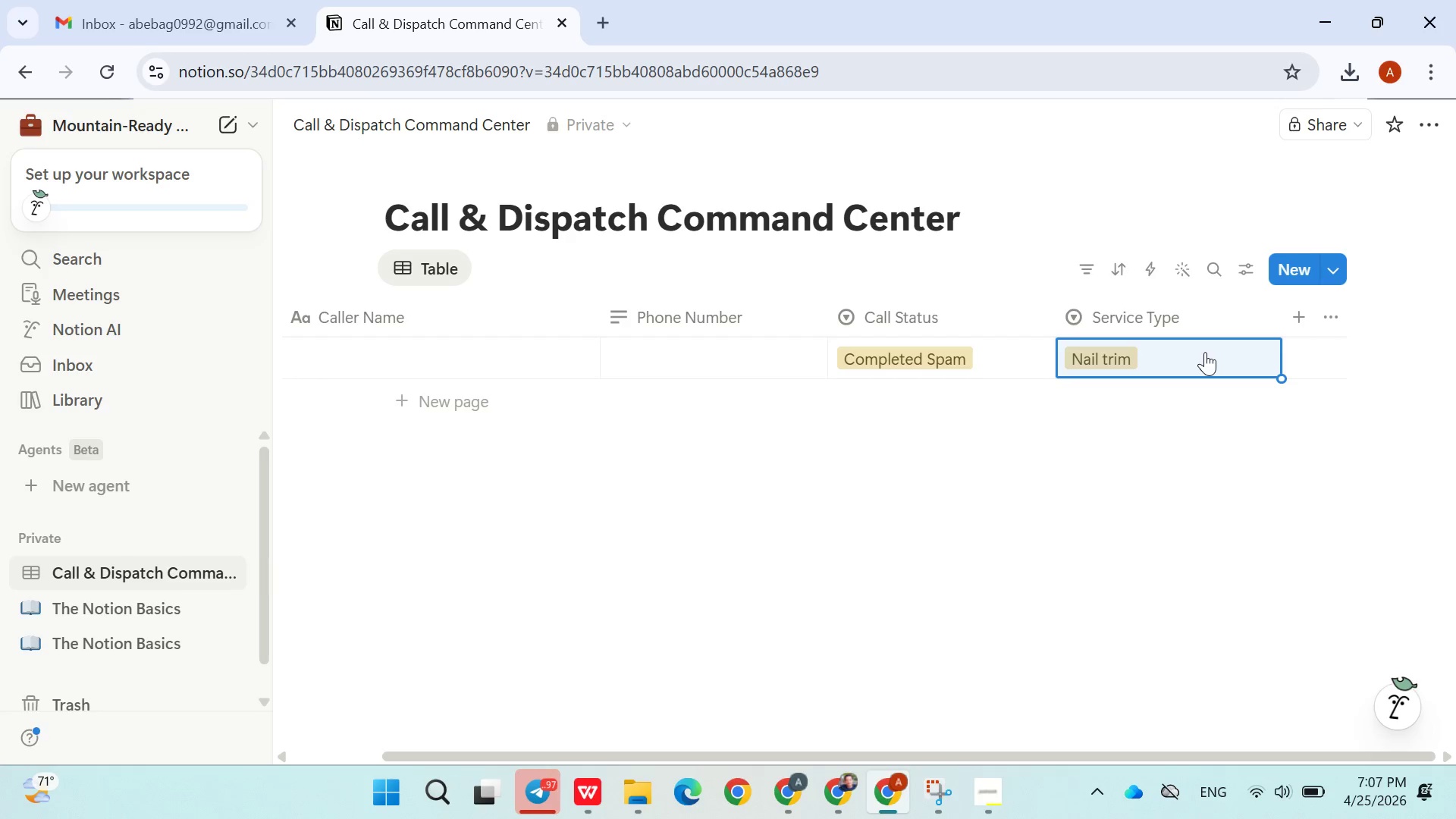 
left_click([1205, 352])
 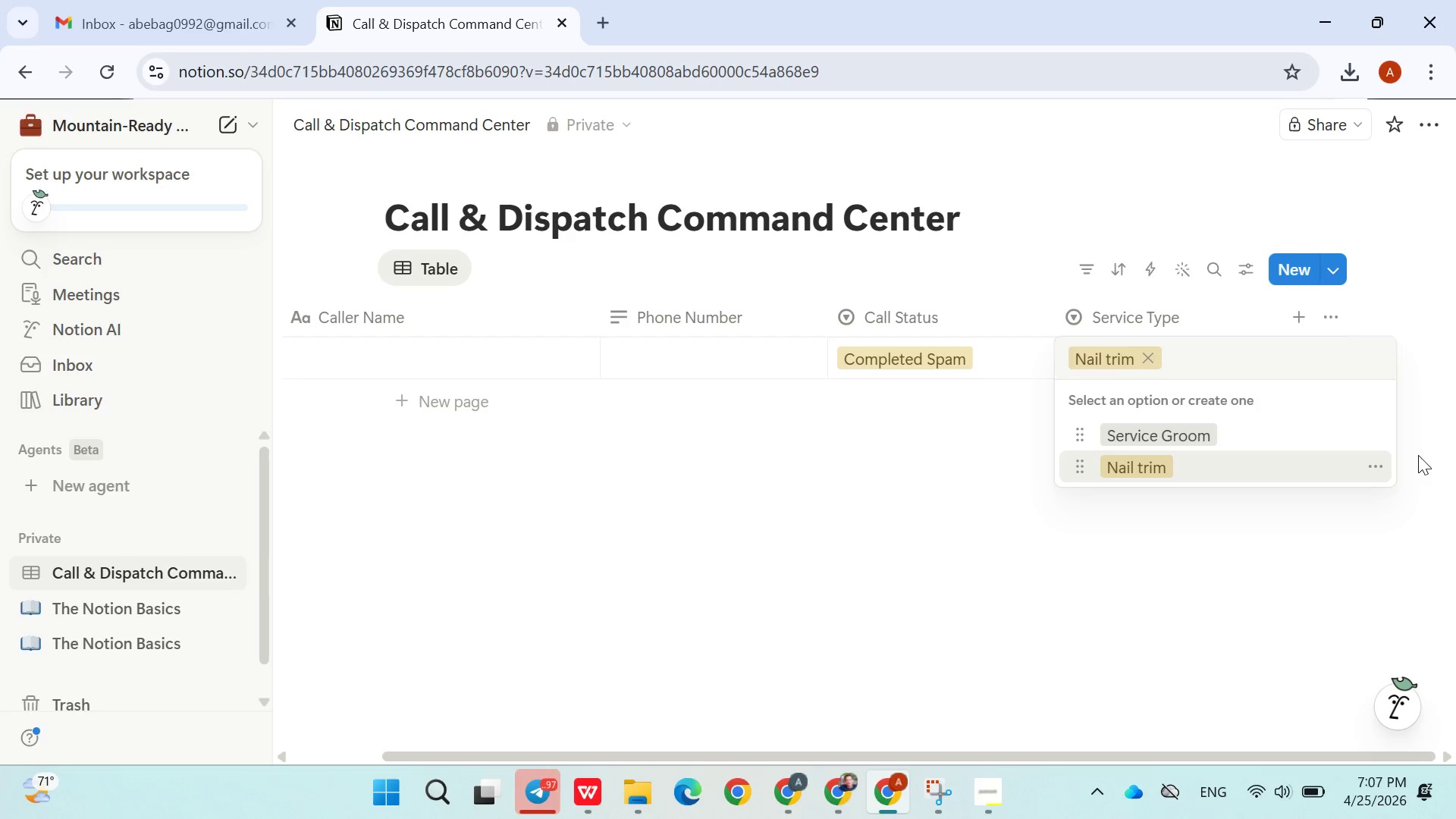 
left_click([1379, 460])
 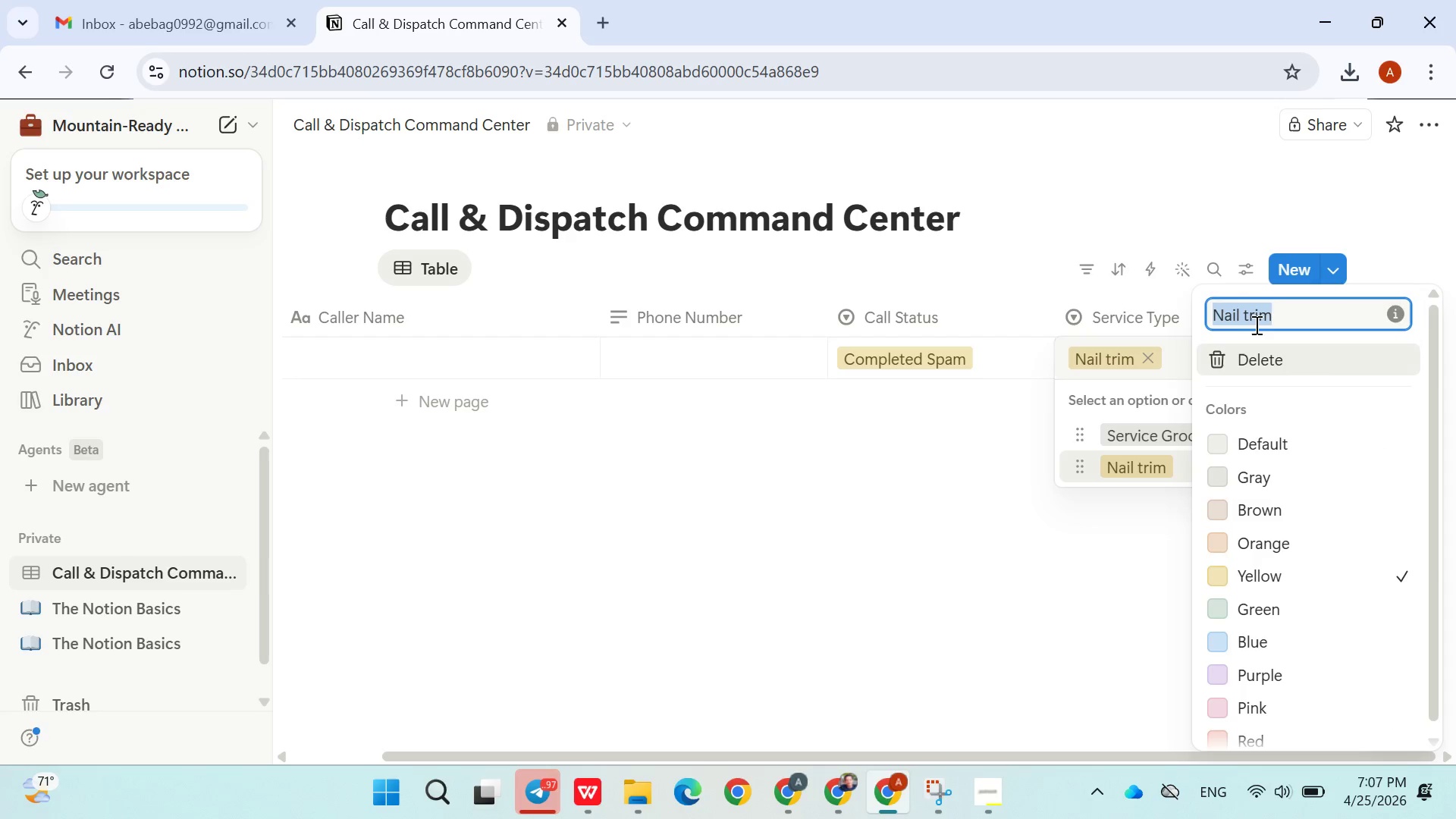 
left_click([1250, 324])
 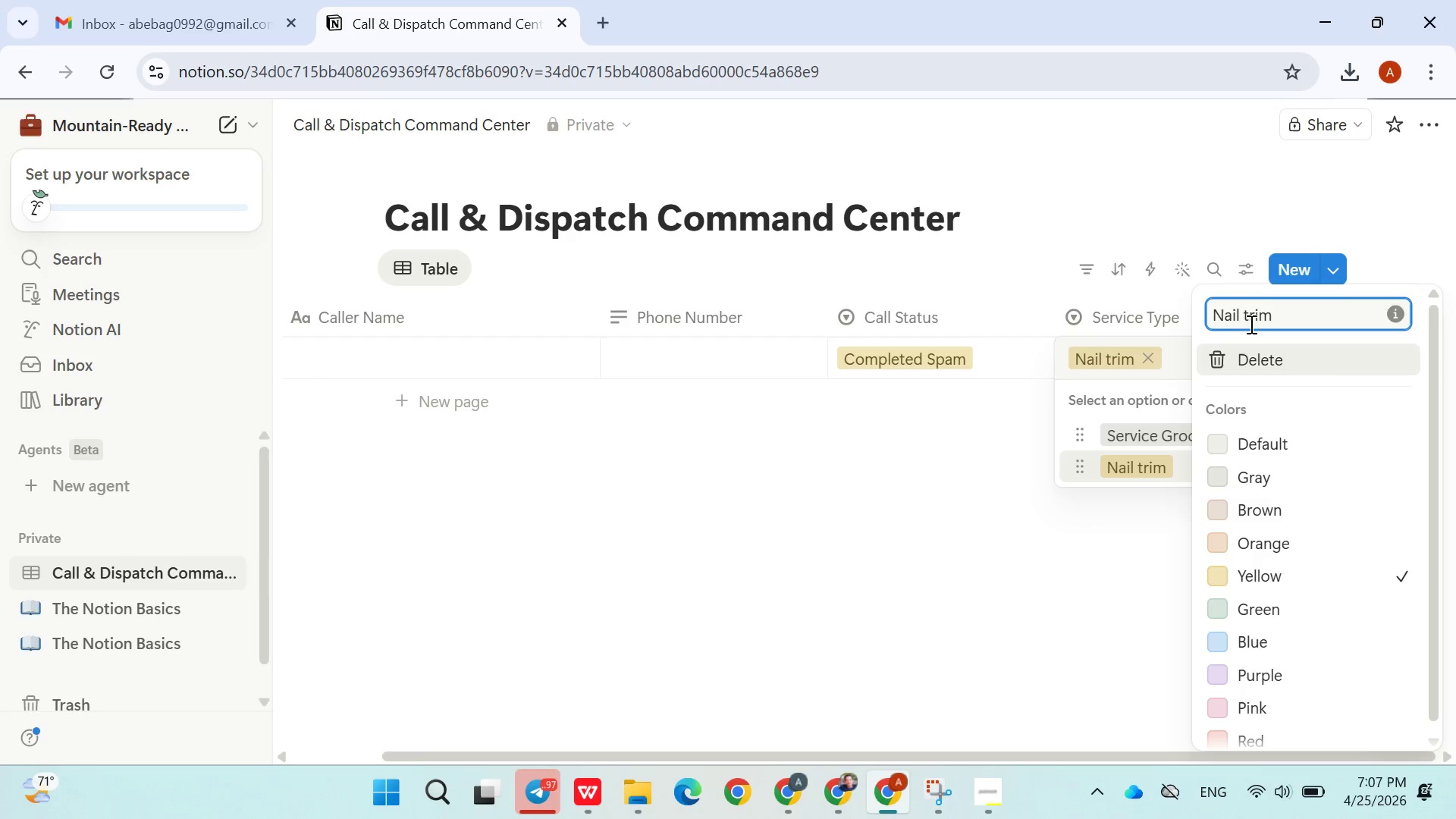 
key(Backspace)
 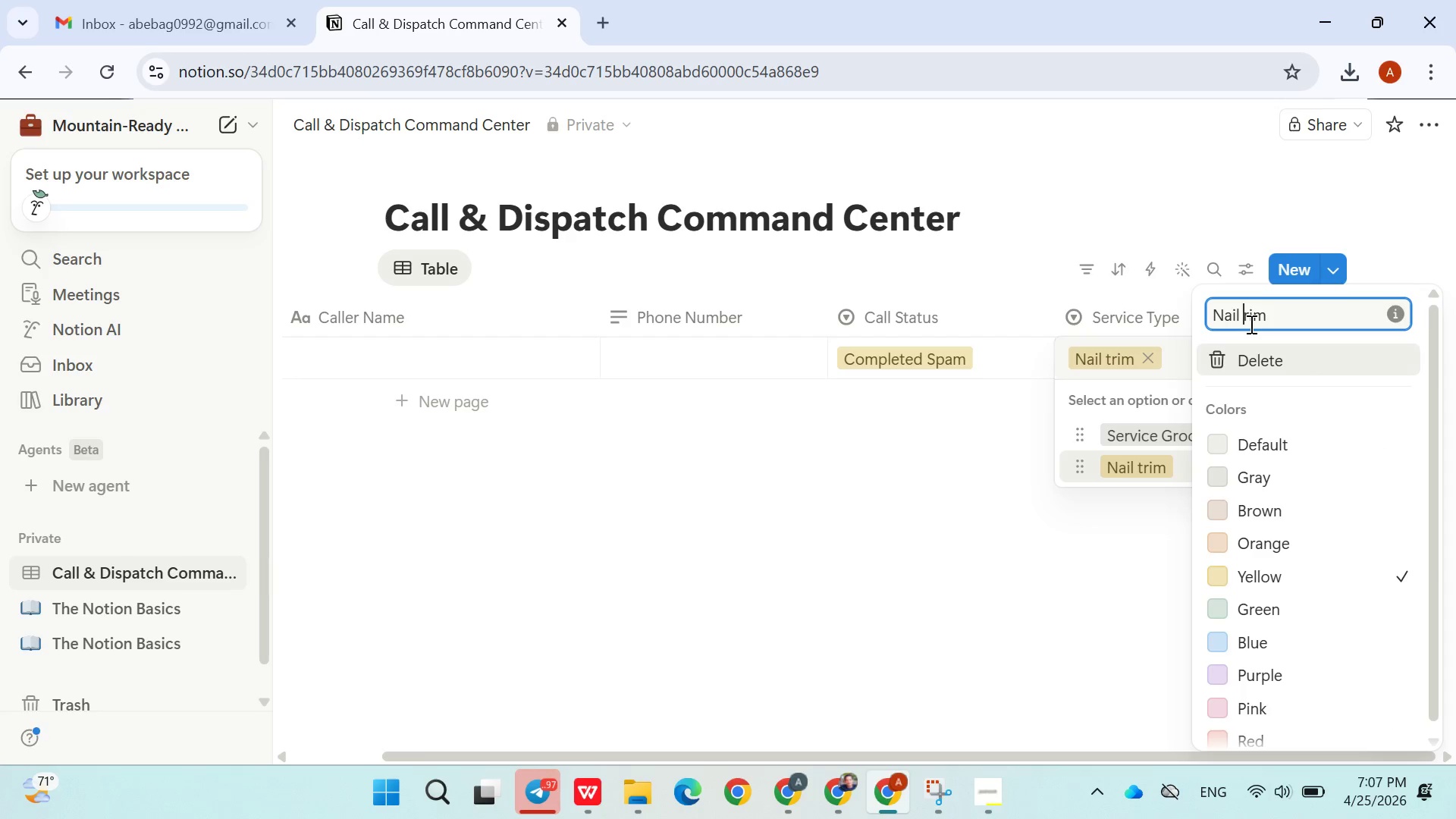 
key(Shift+ShiftLeft)
 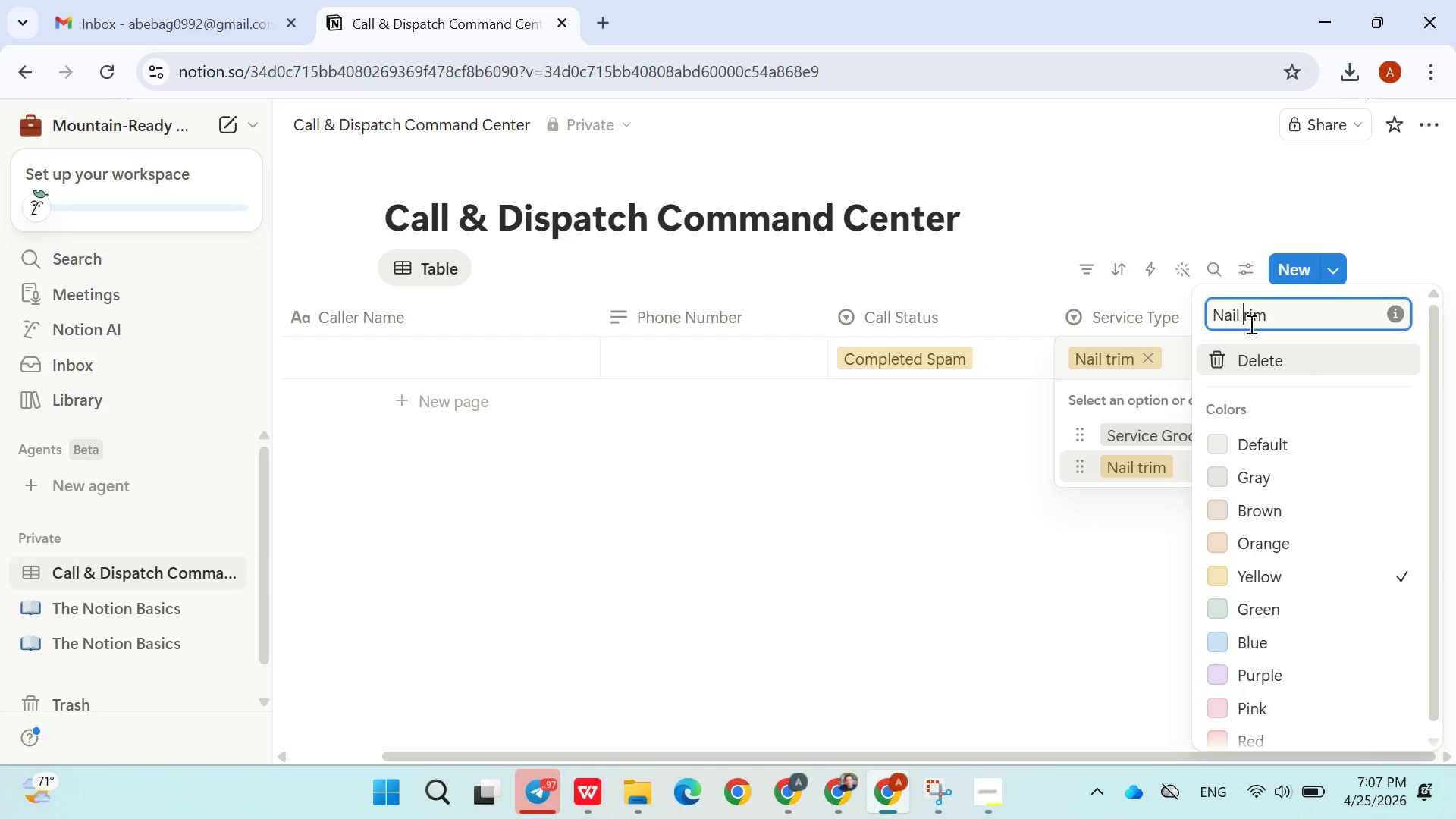 
key(Shift+T)
 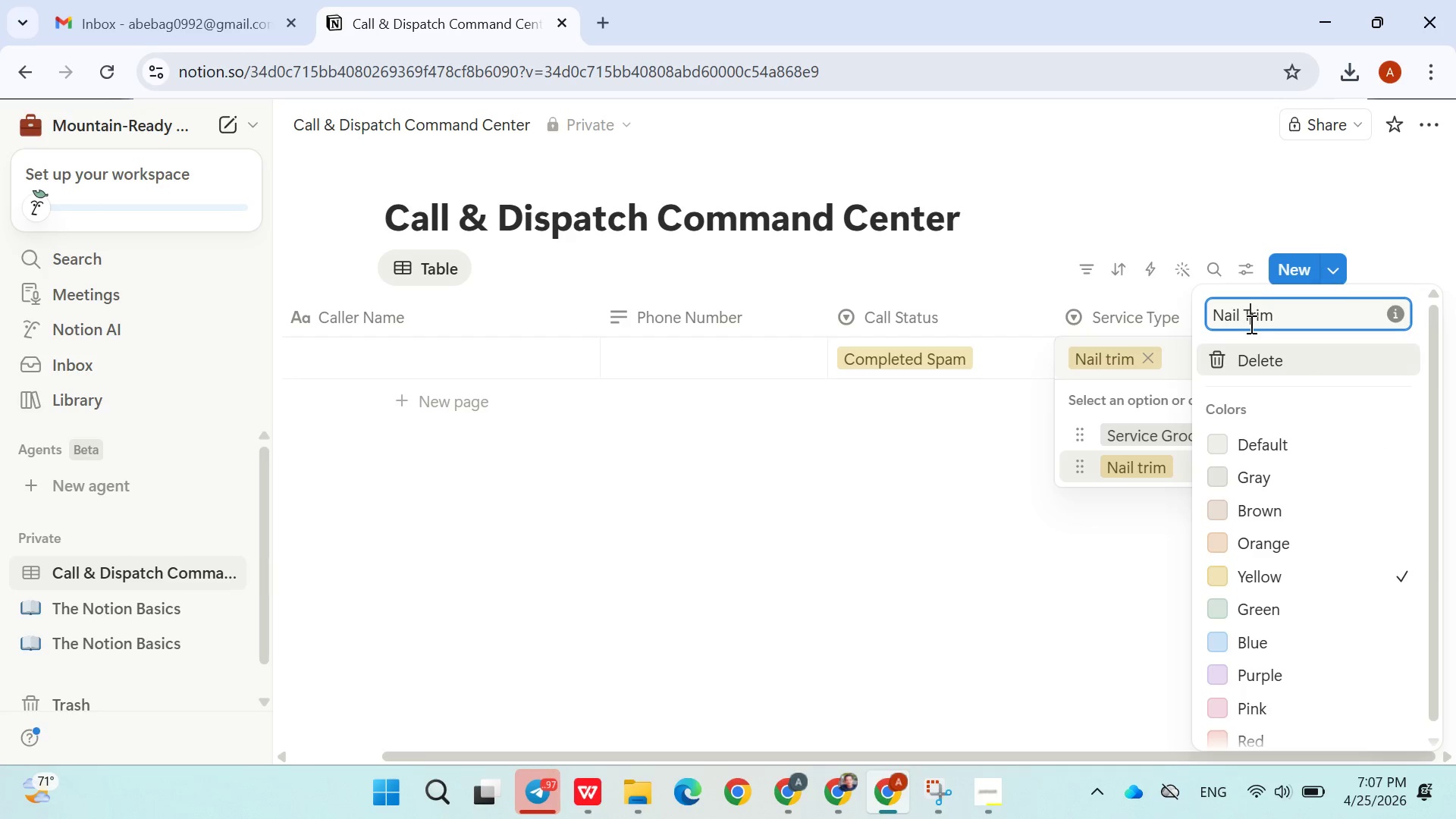 
key(Enter)
 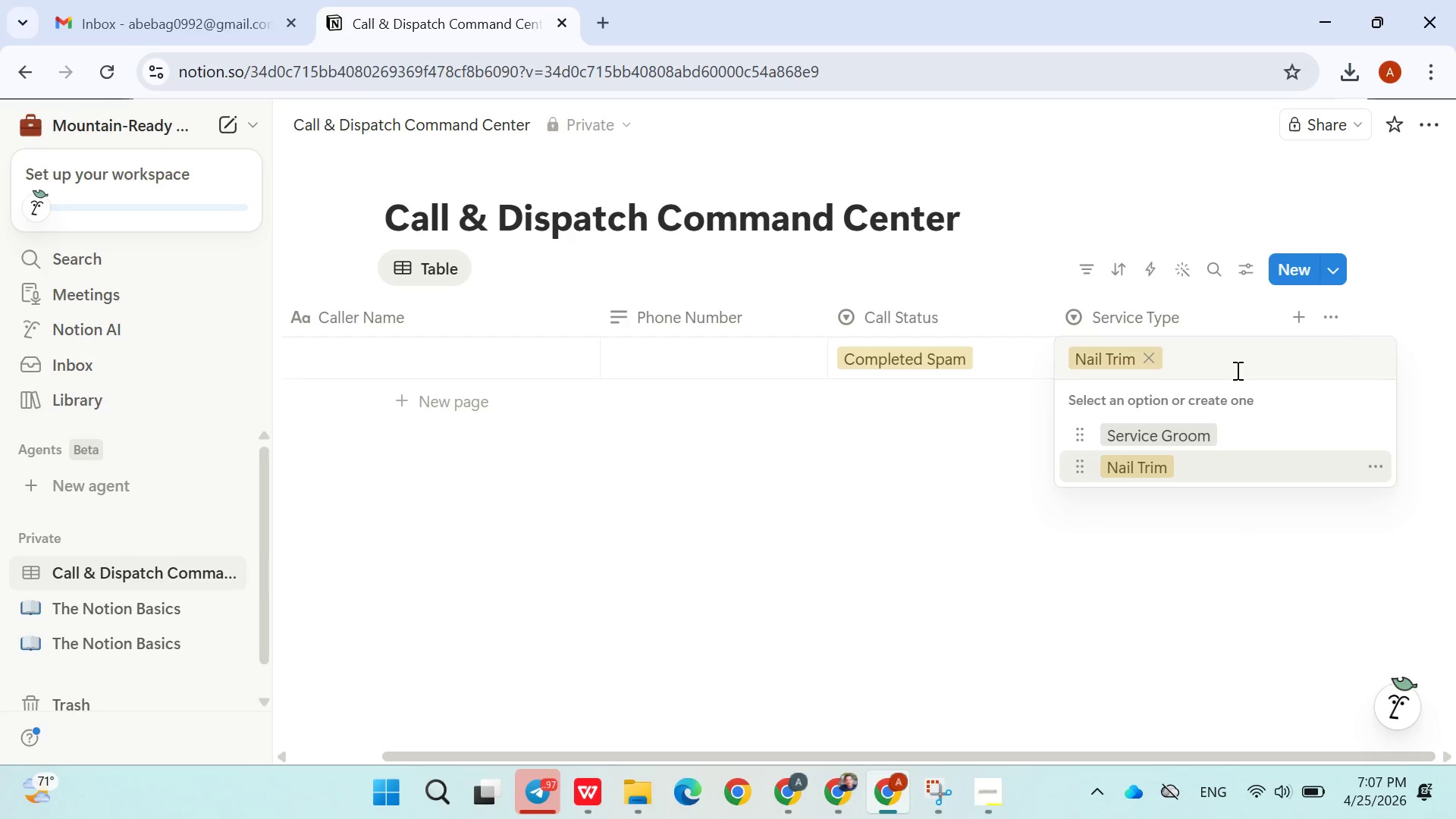 
wait(5.55)
 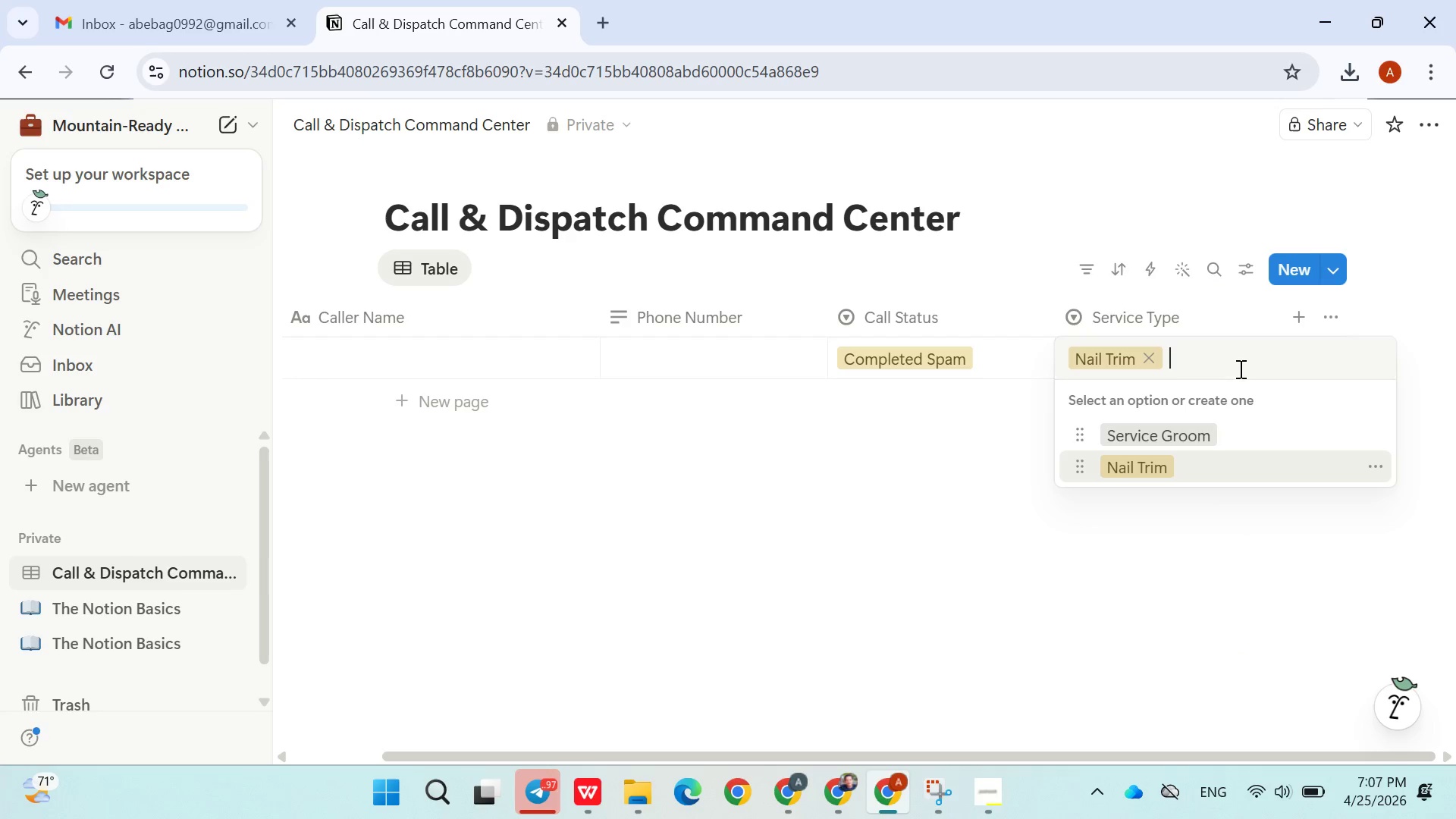 
type(Puppy's First Spa)
 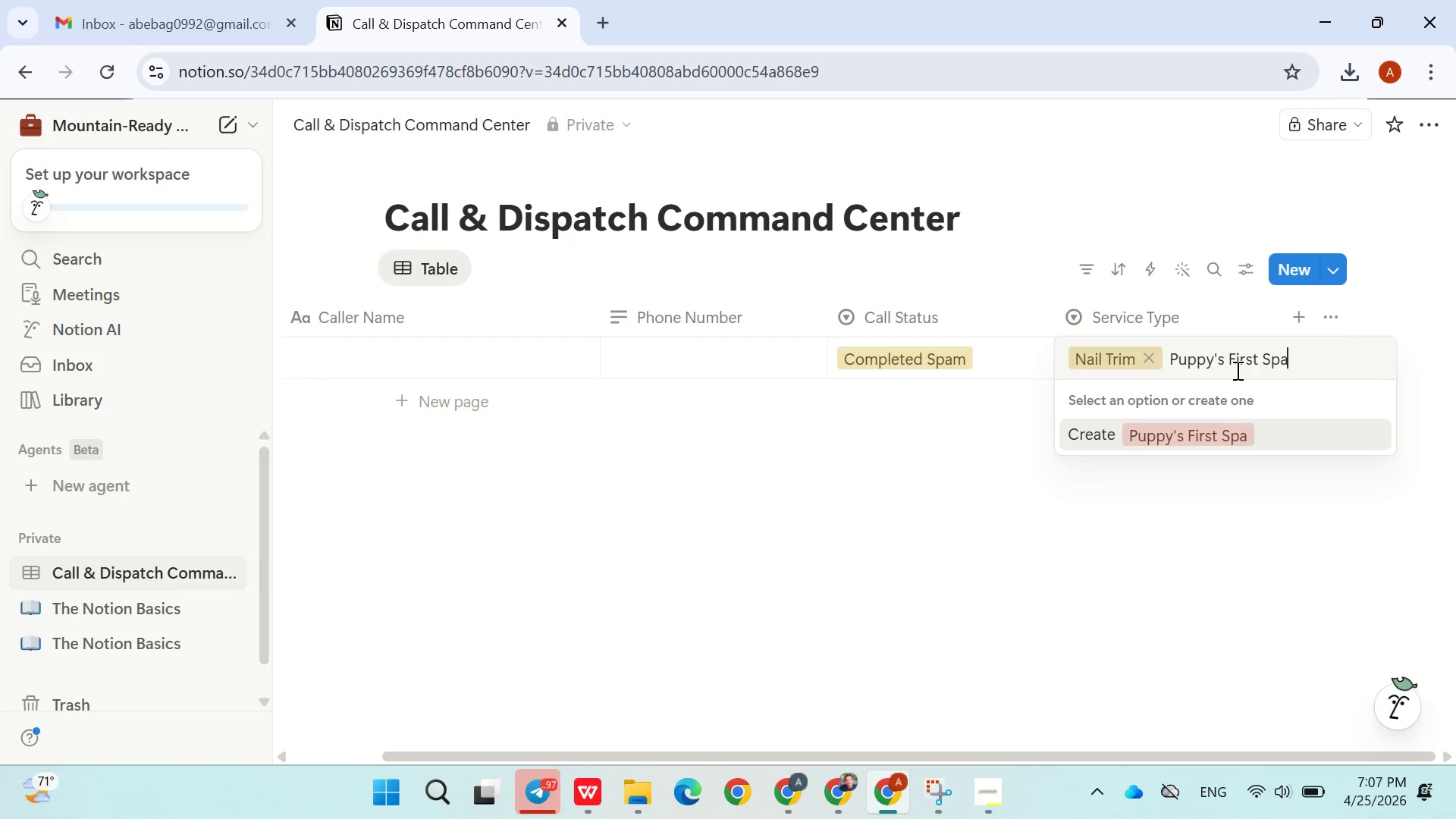 
key(Enter)
 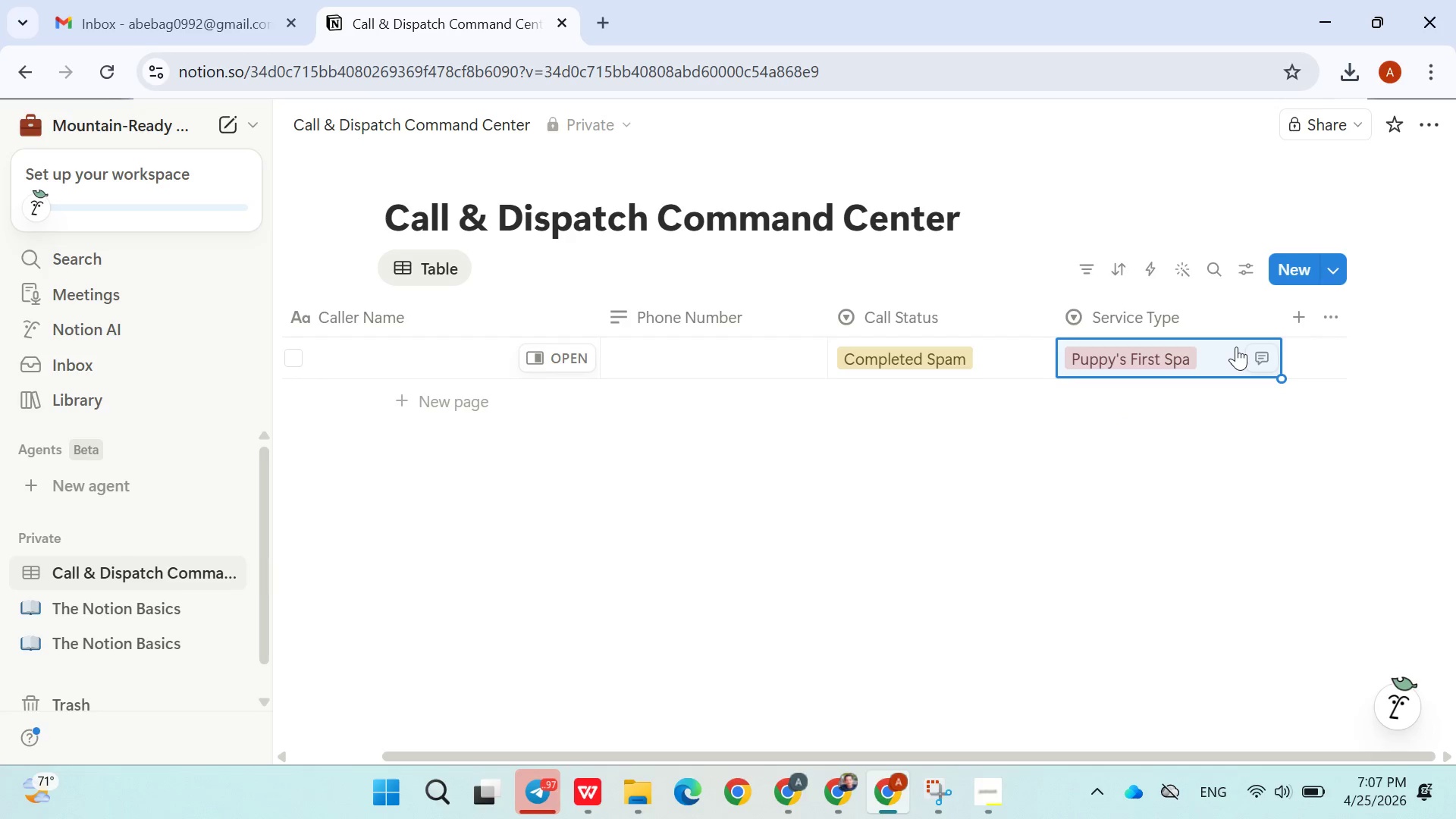 
left_click([1226, 354])
 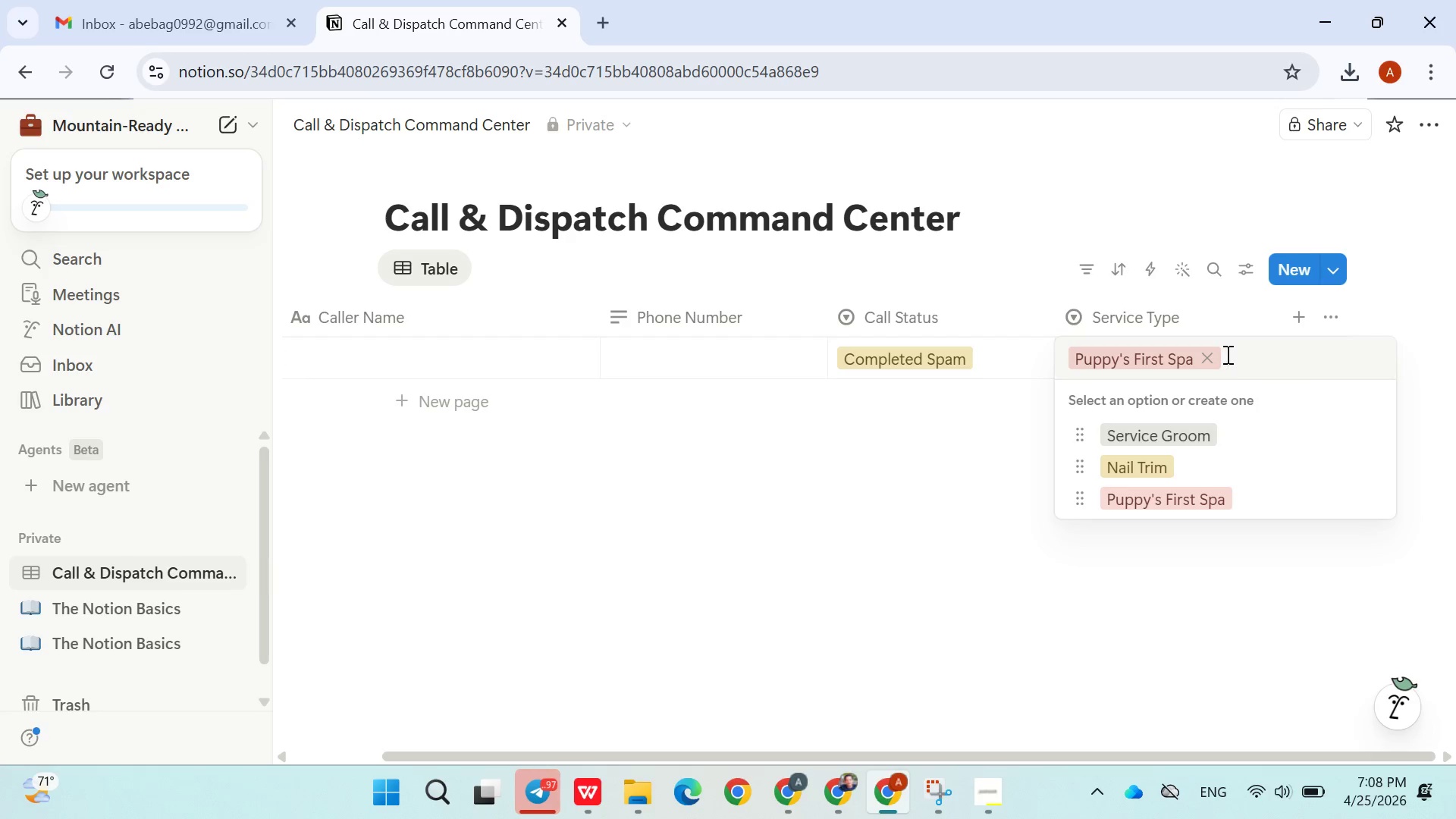 
type(Bath & Brush)
 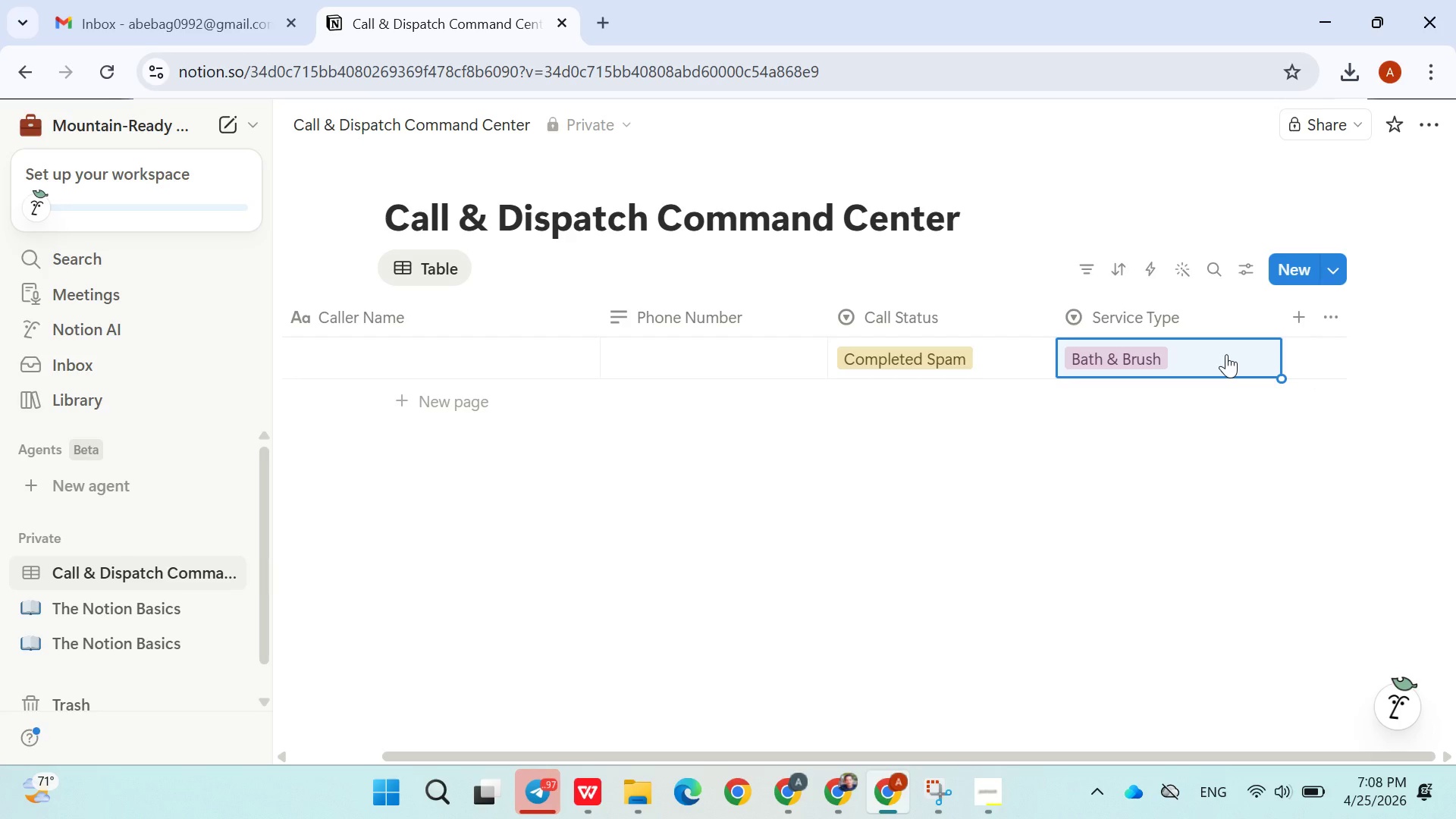 
 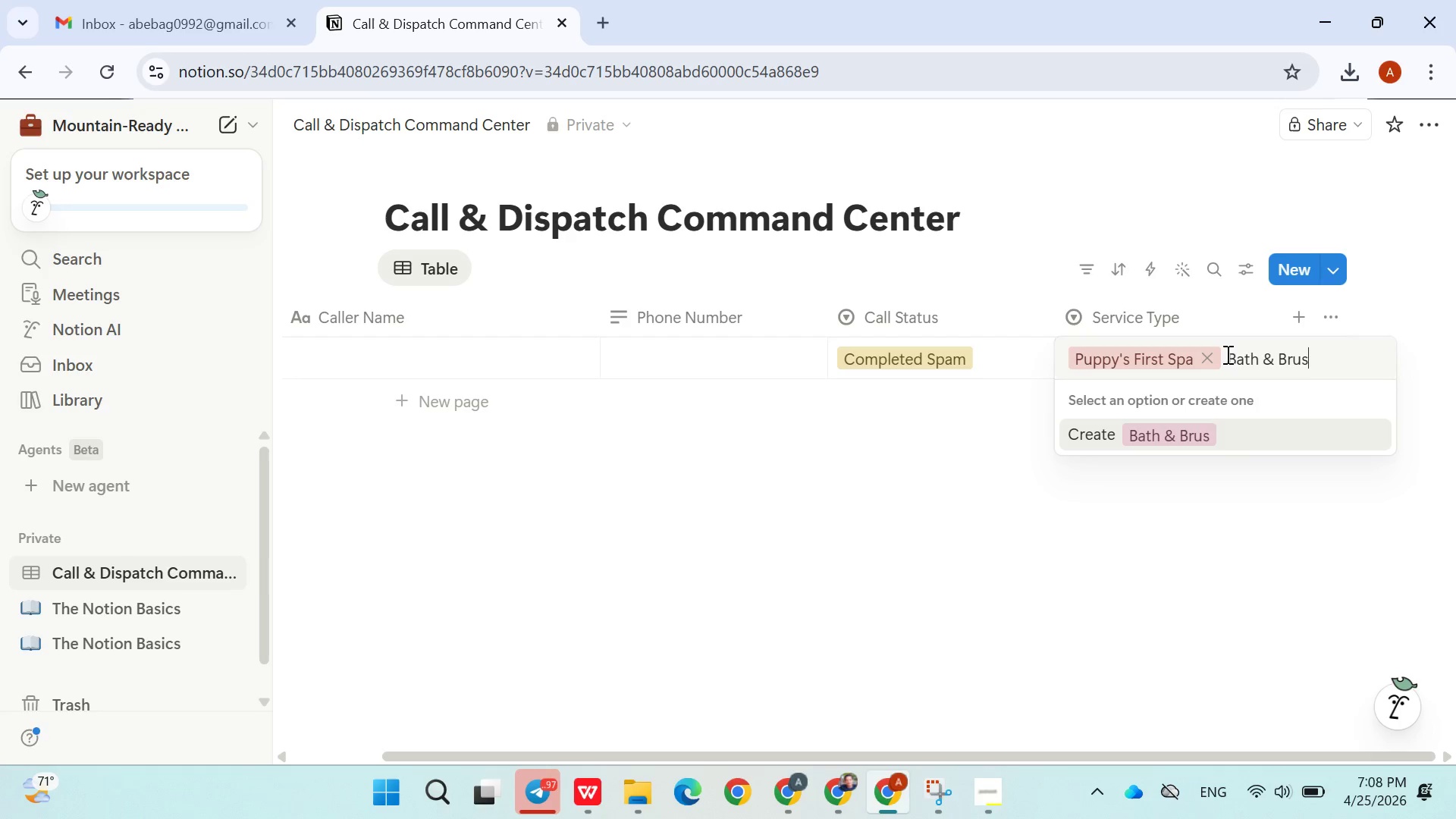 
key(Enter)
 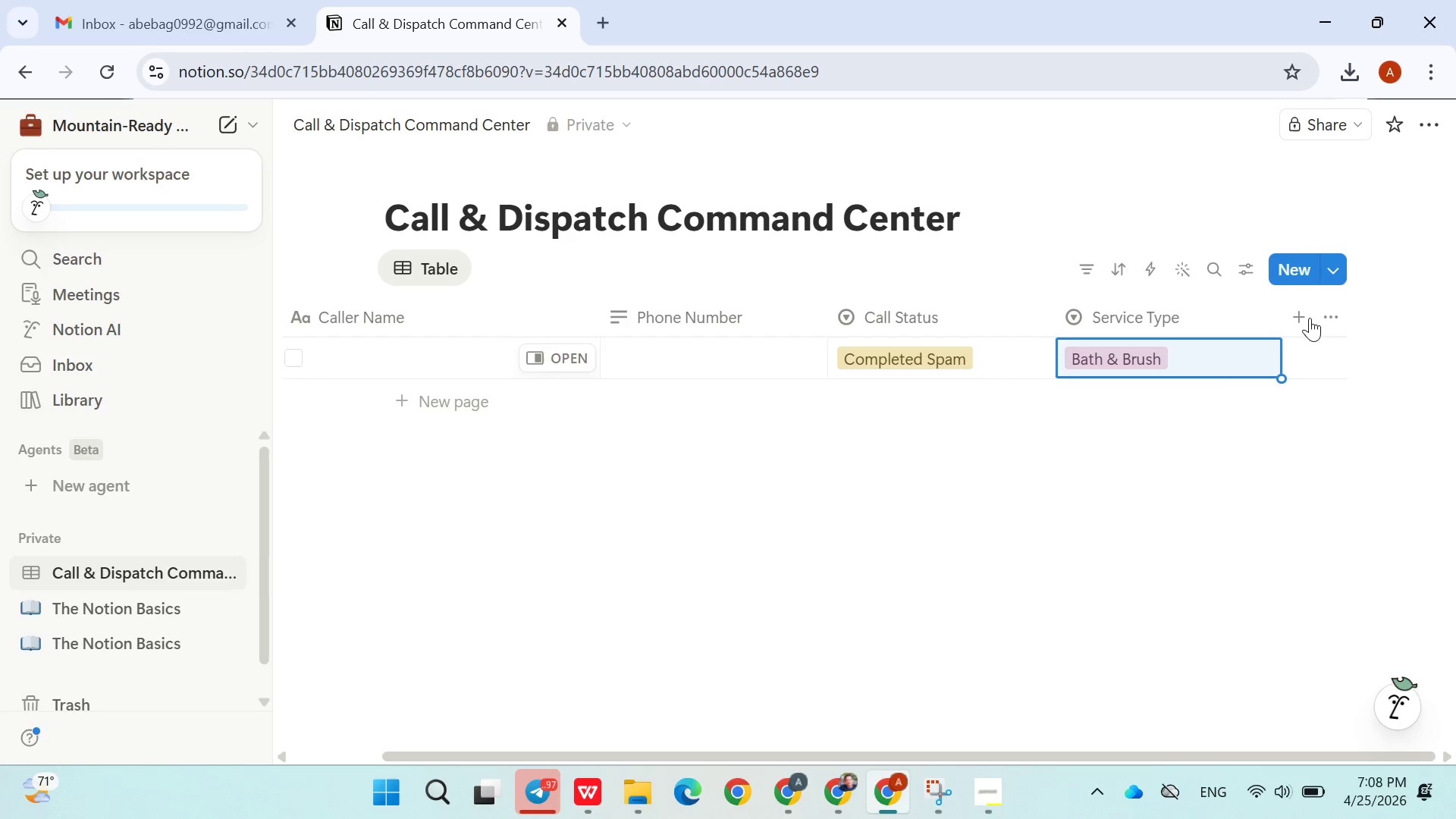 
left_click([1307, 315])
 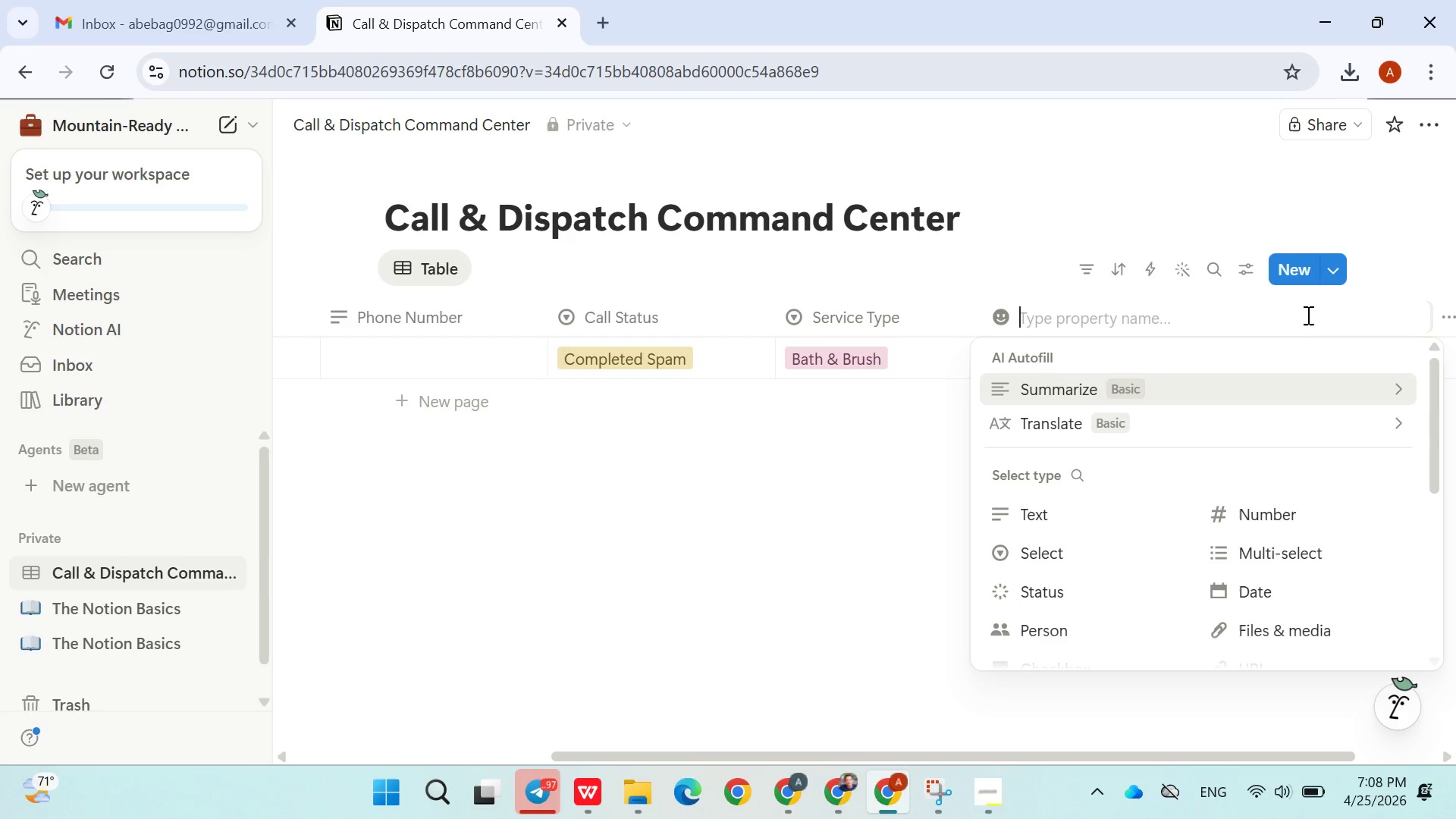 
type(Urgency Level)
 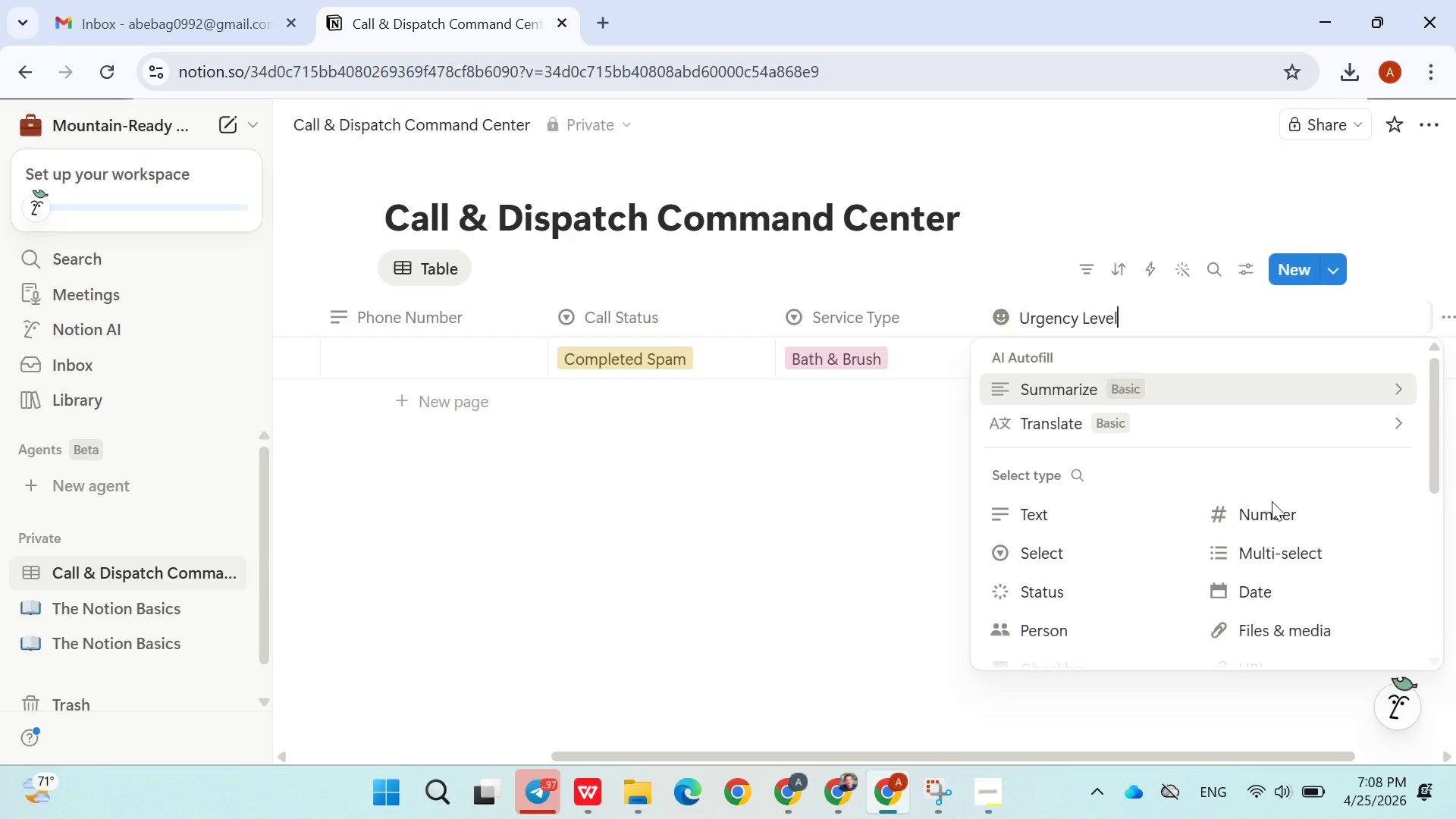 
left_click([1043, 563])
 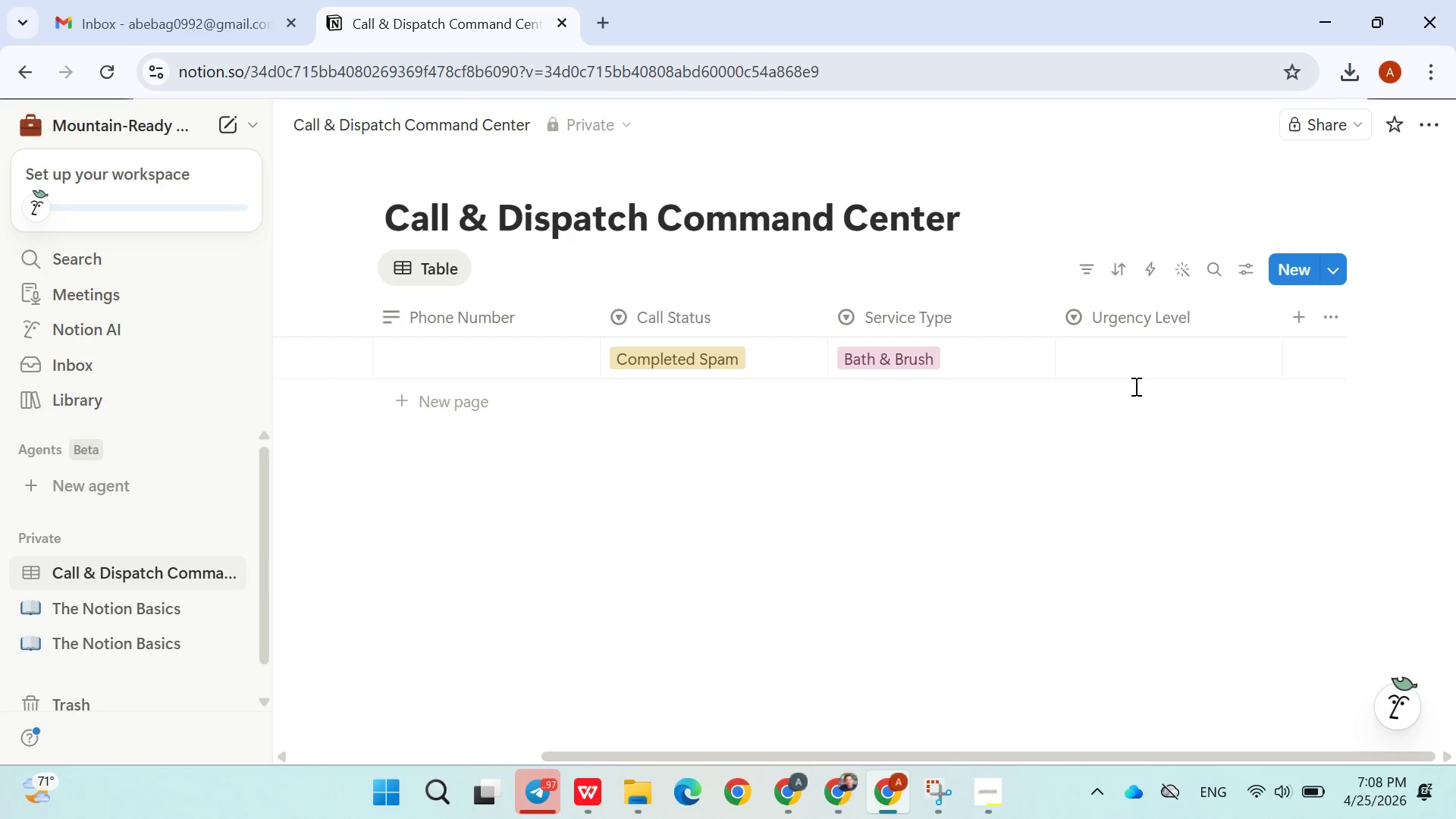 
double_click([1130, 358])
 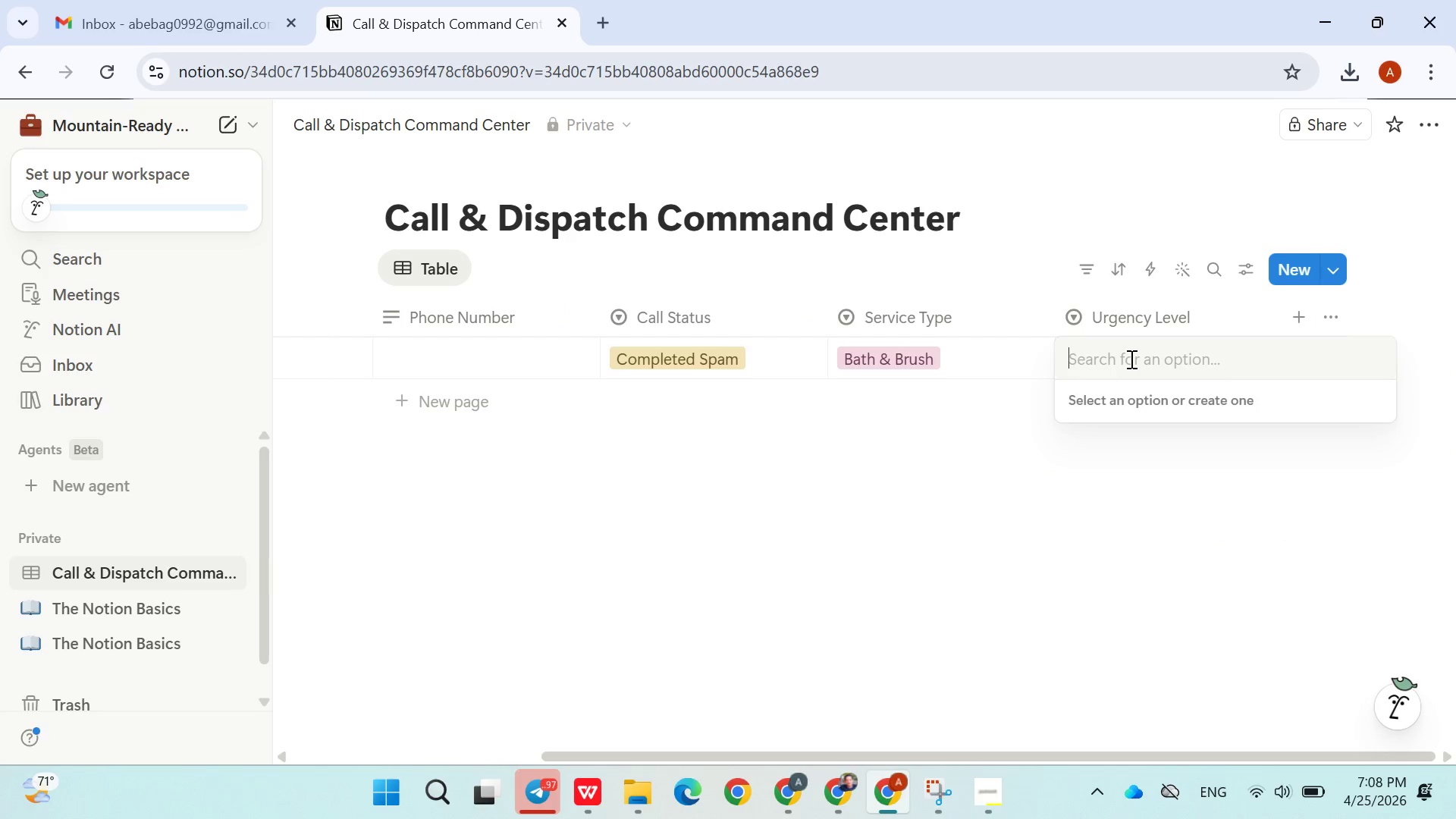 
type(High)
 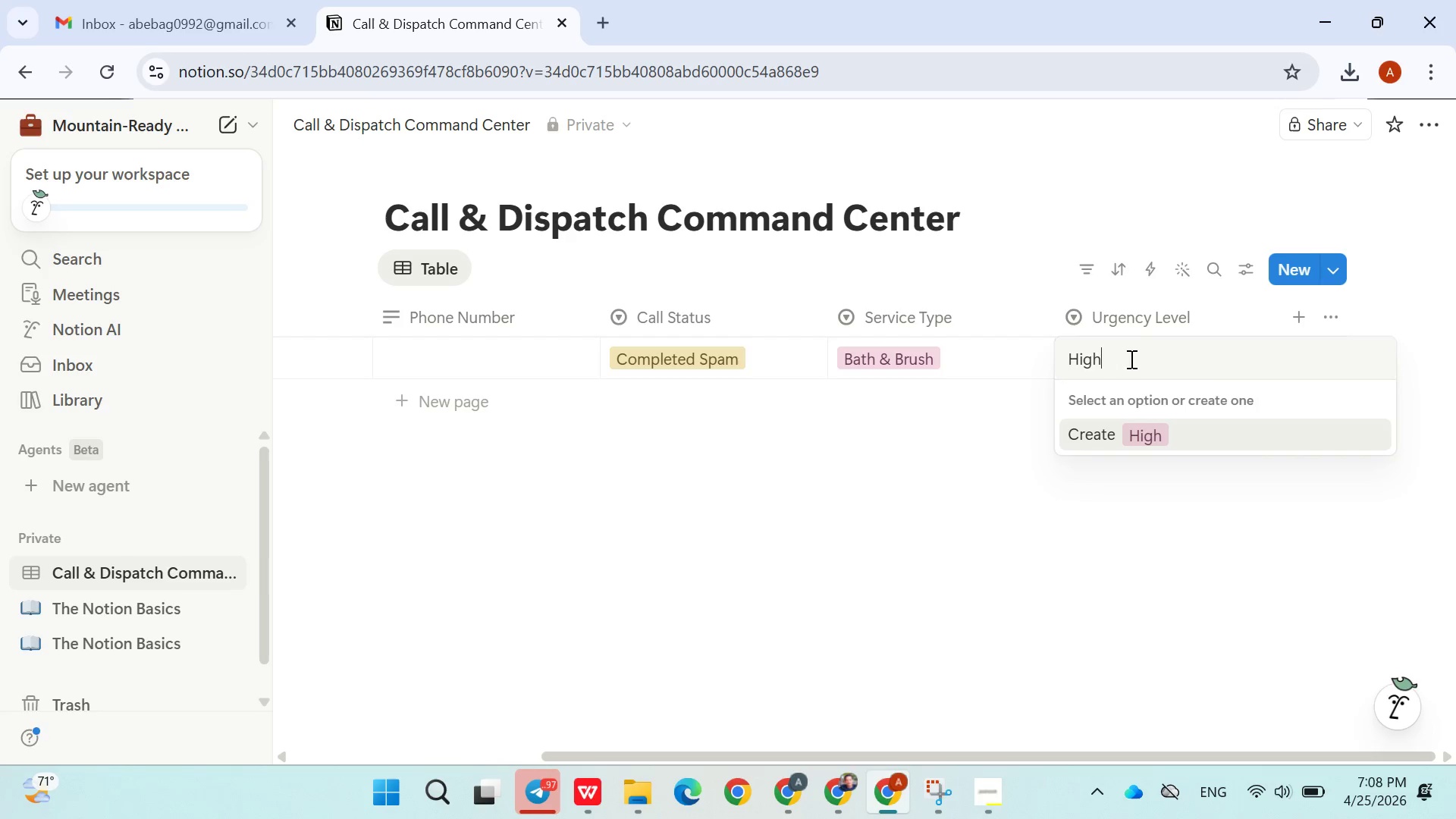 
key(Enter)
 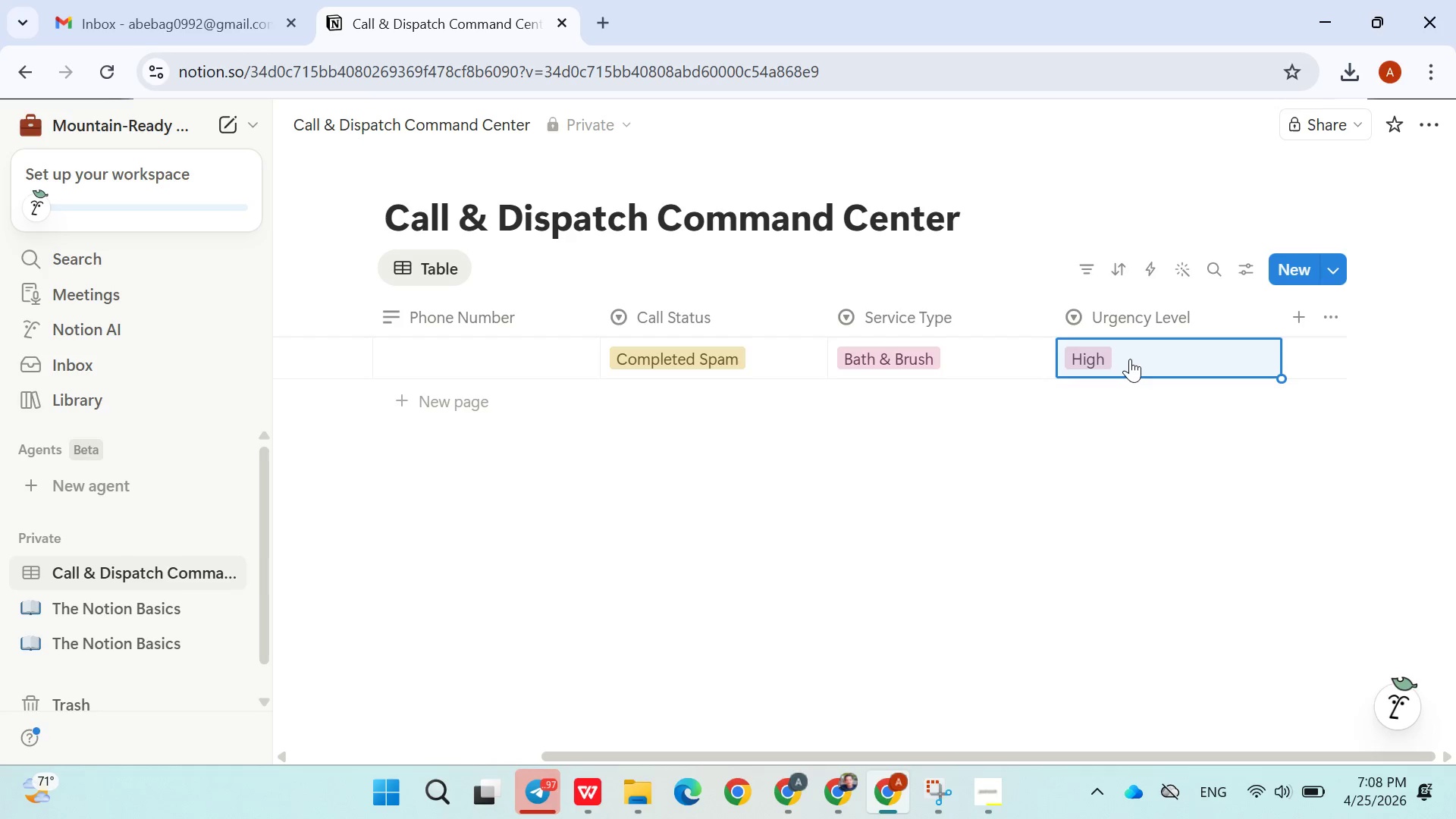 
right_click([1130, 359])
 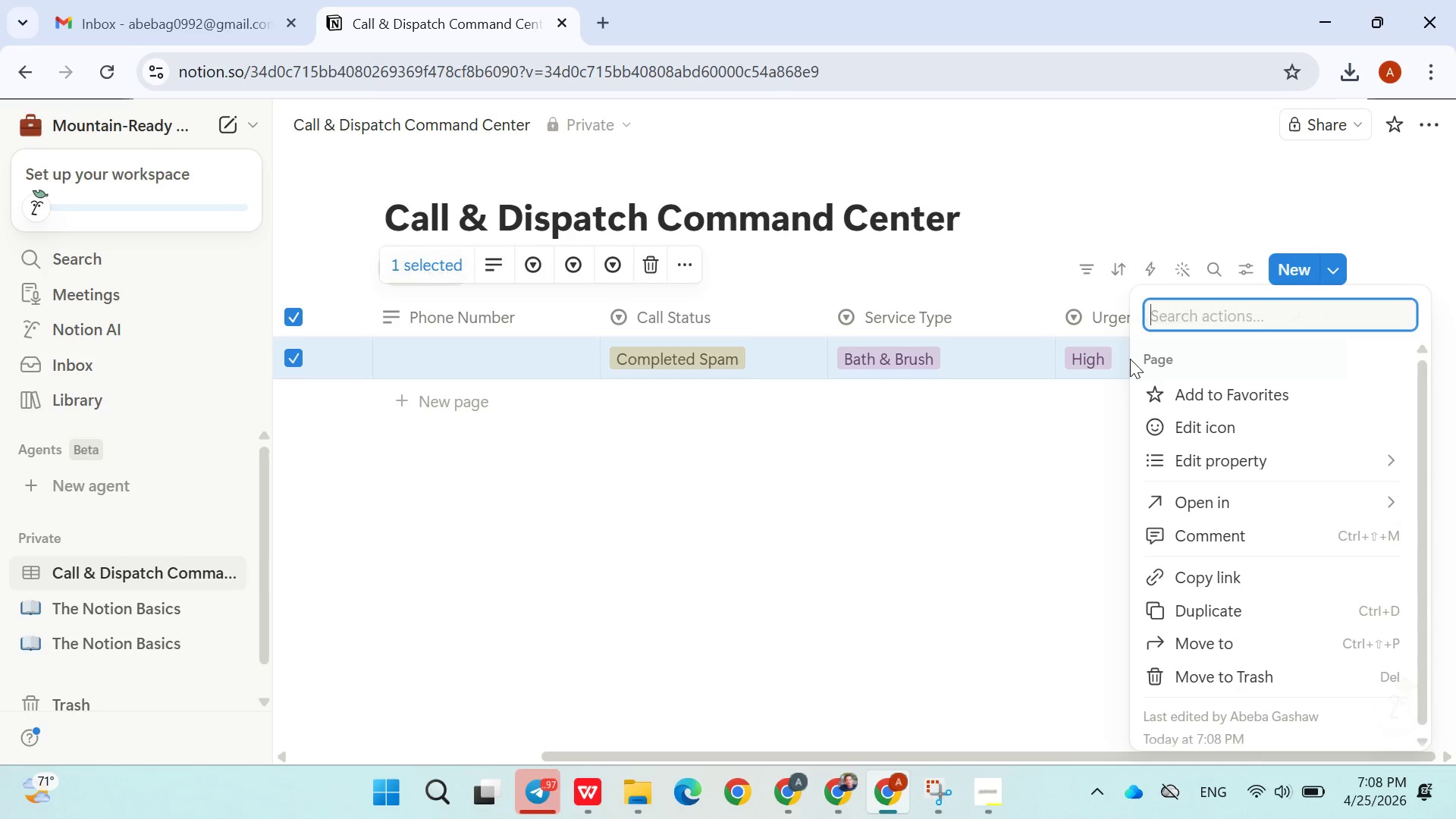 
type(Medium)
 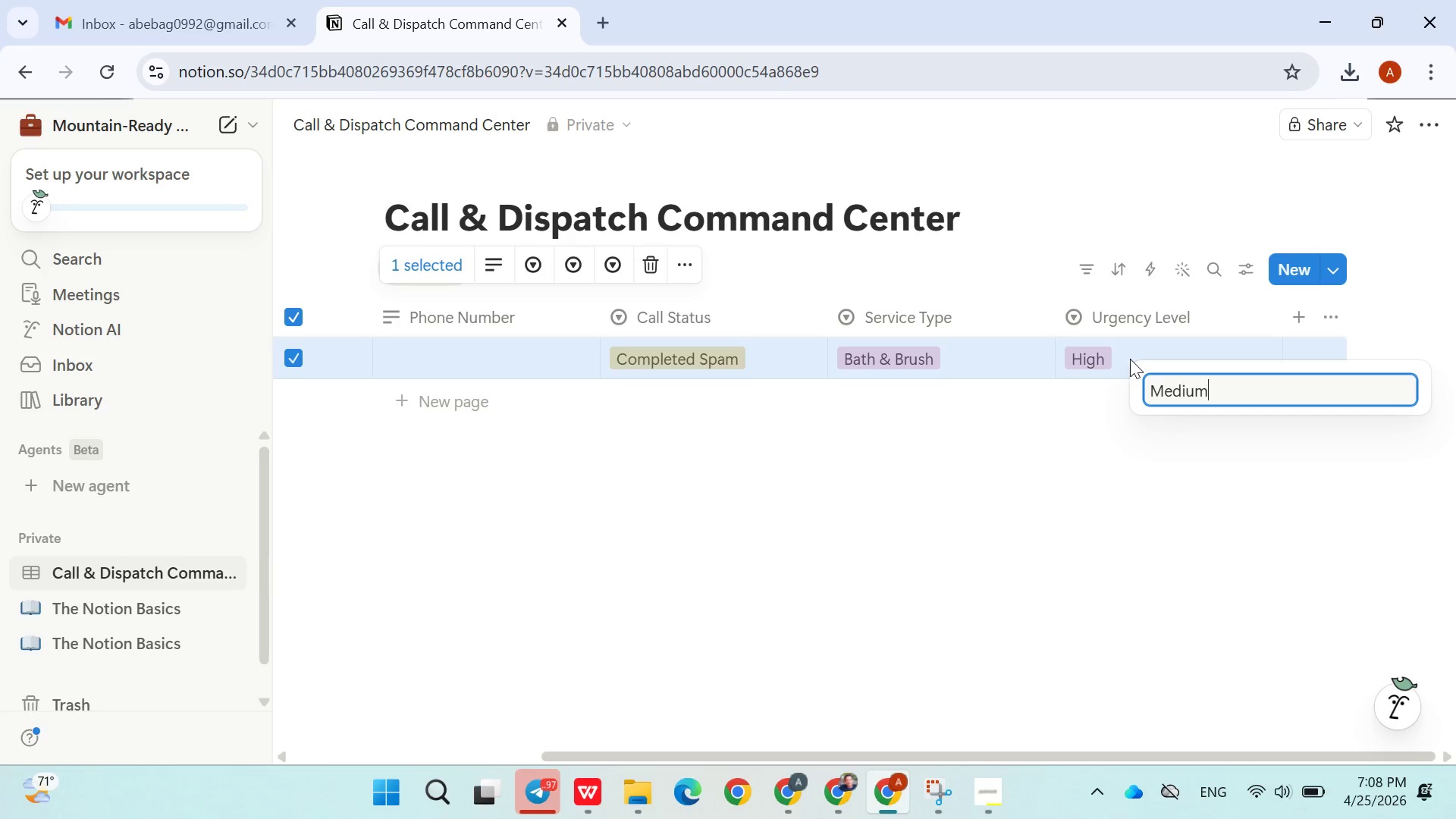 
key(Enter)
 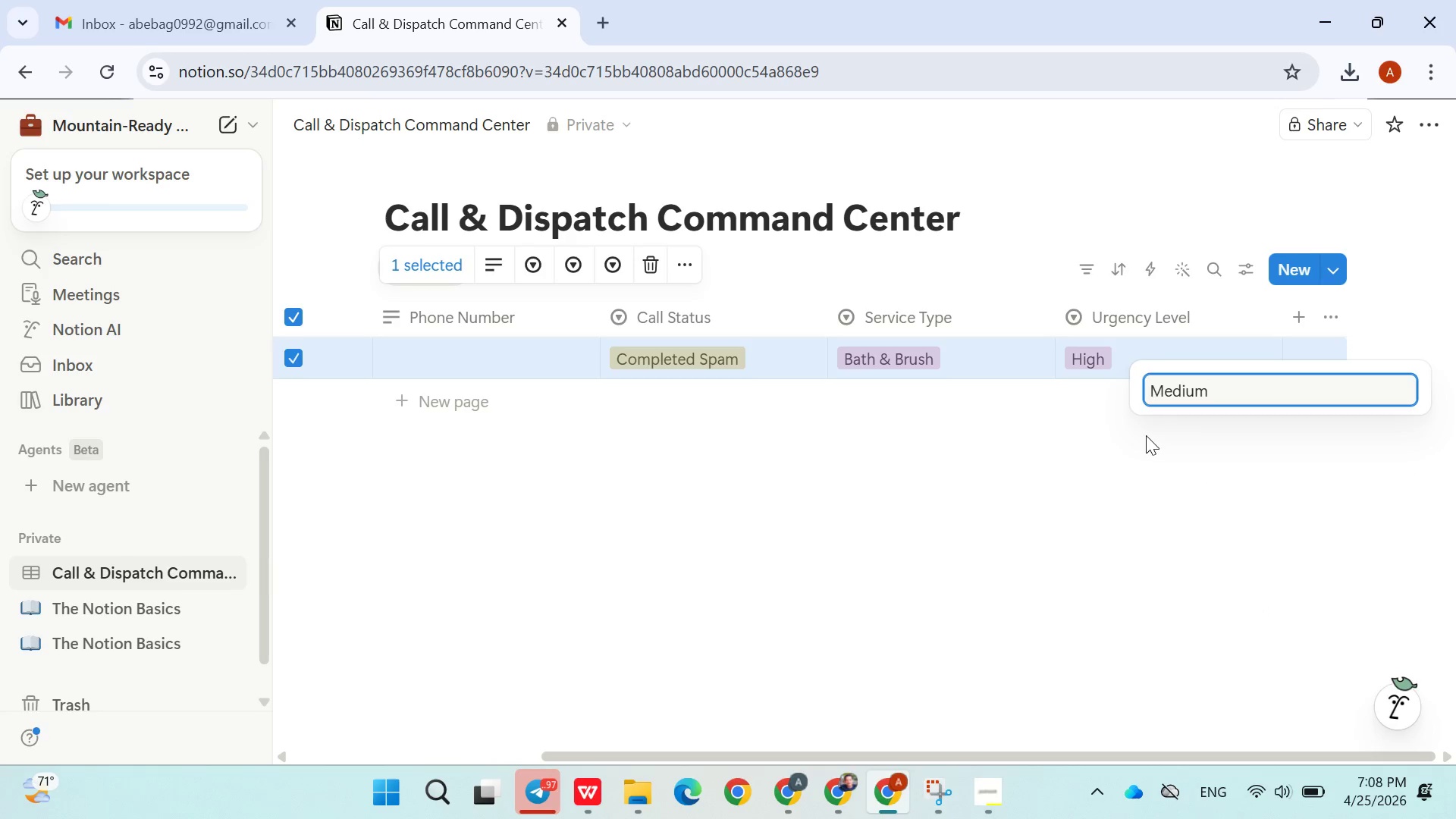 
key(Enter)
 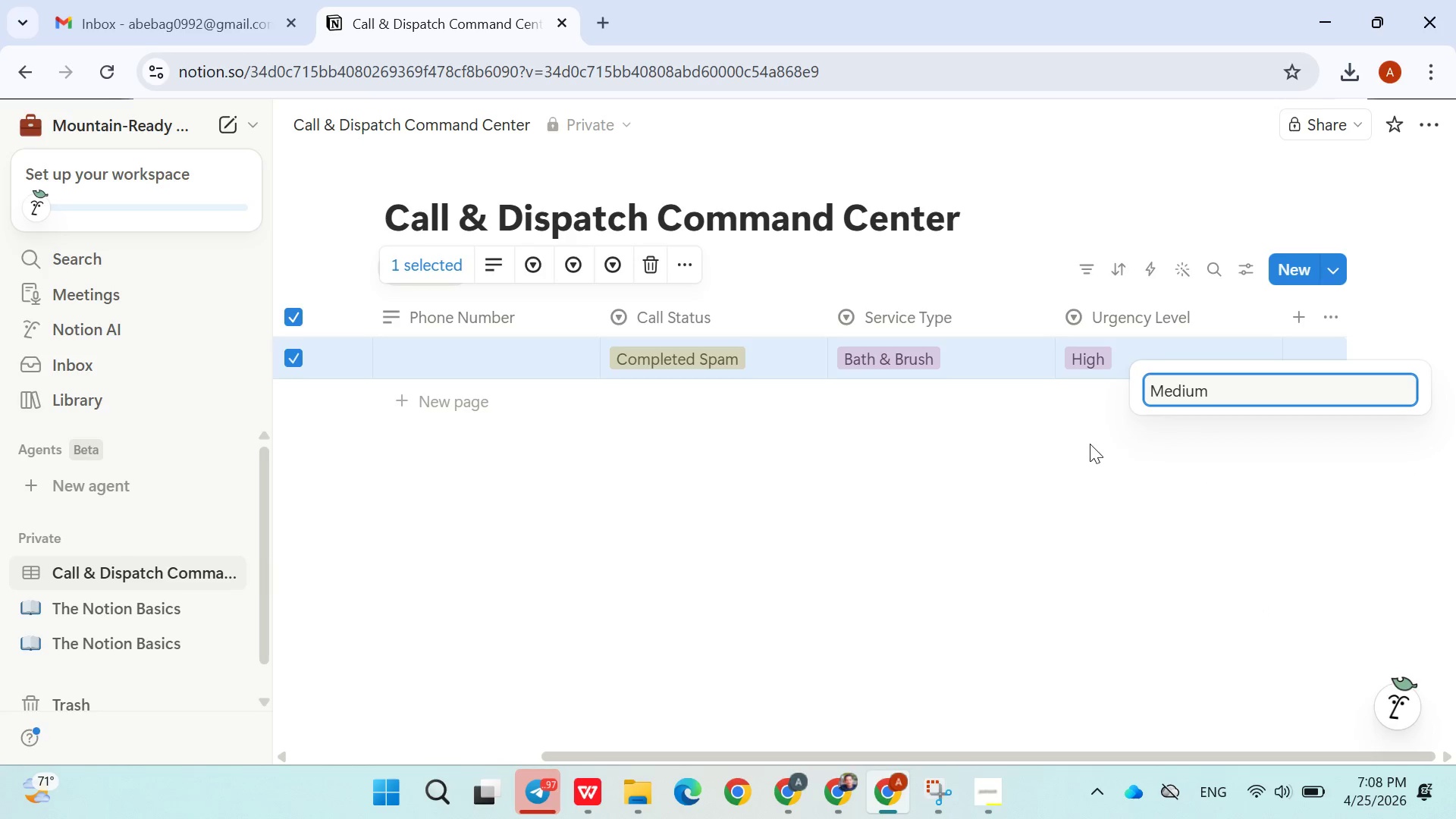 
left_click([1090, 444])
 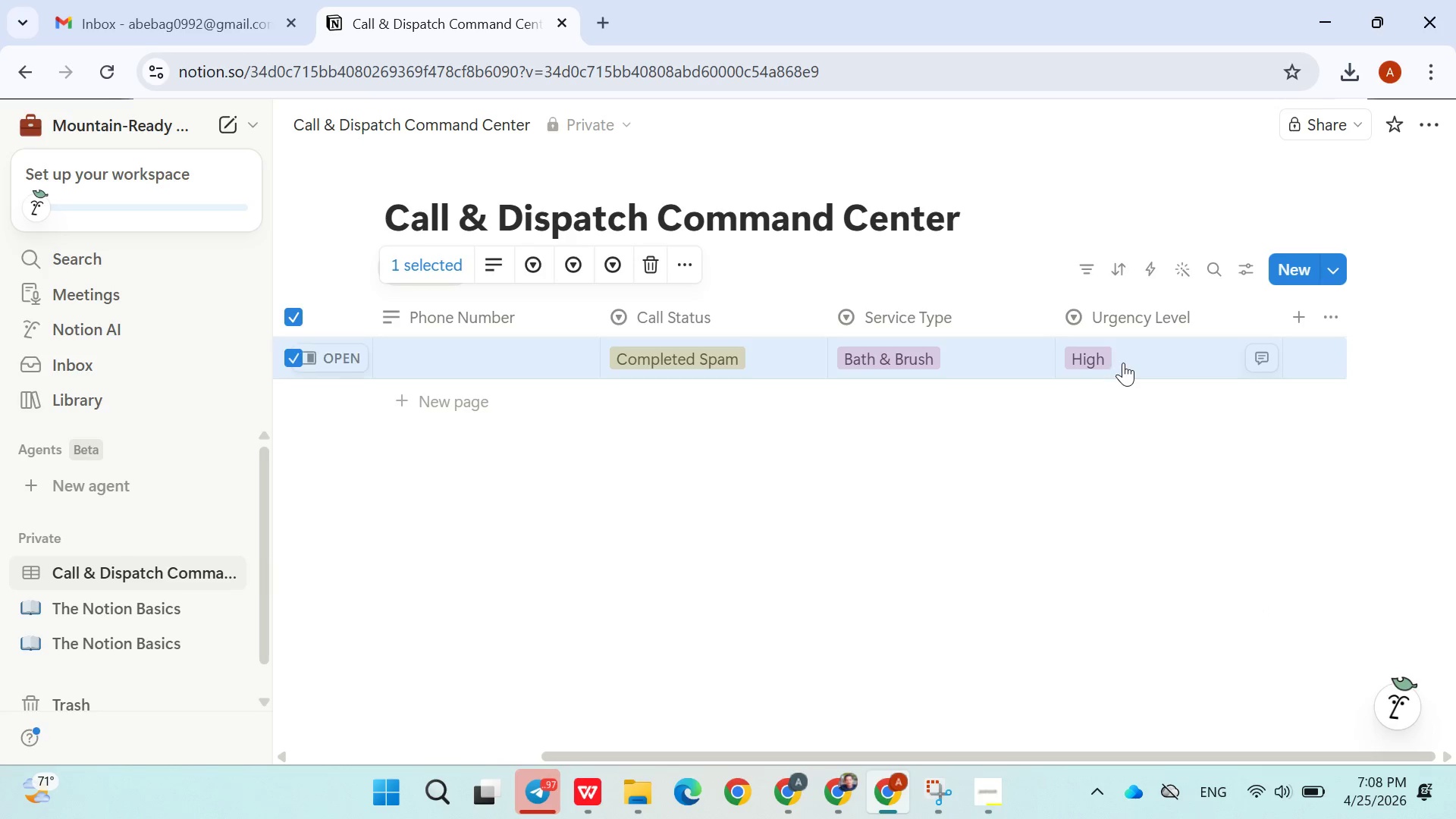 
left_click([1125, 362])
 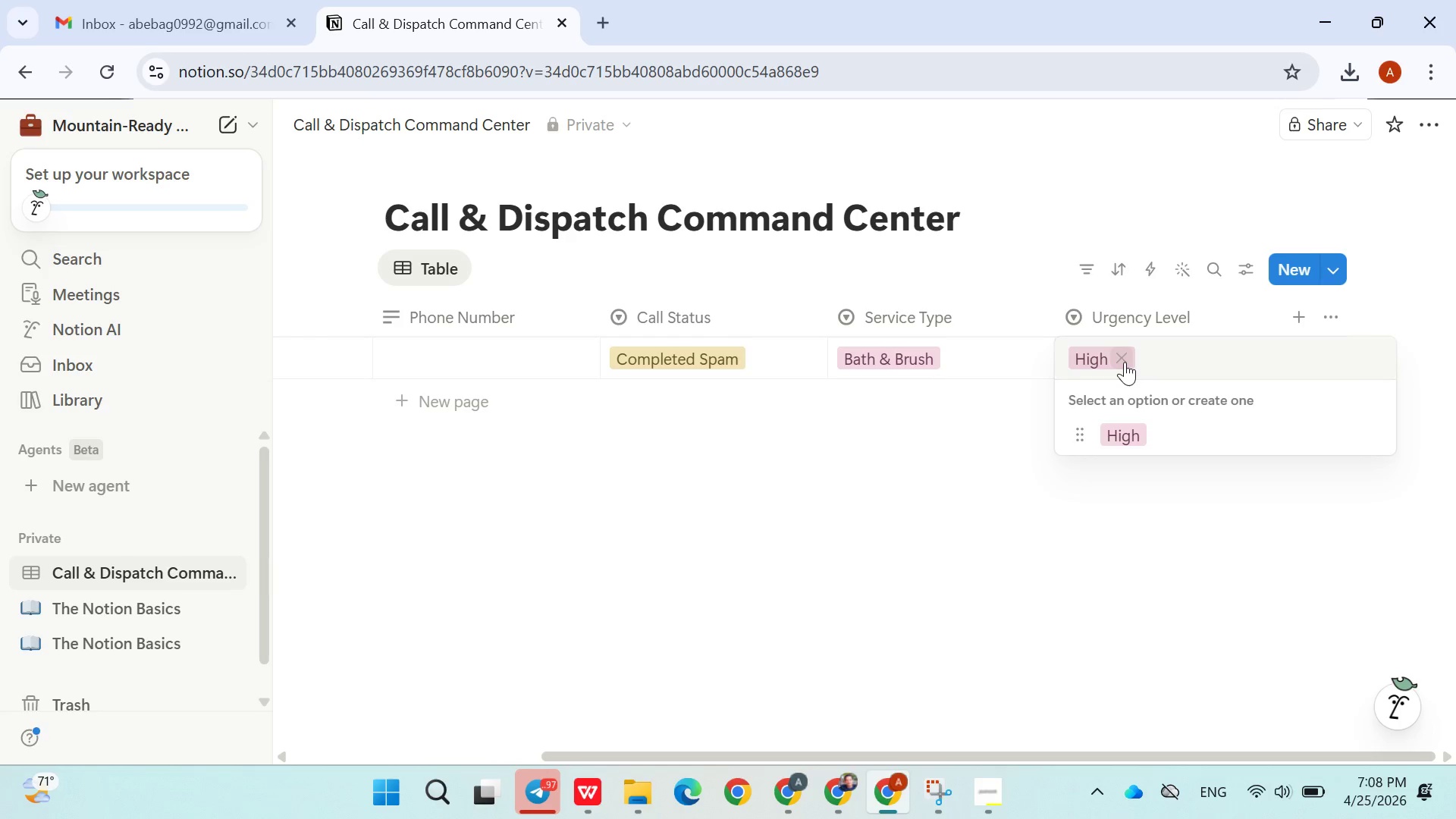 
type(Medium)
 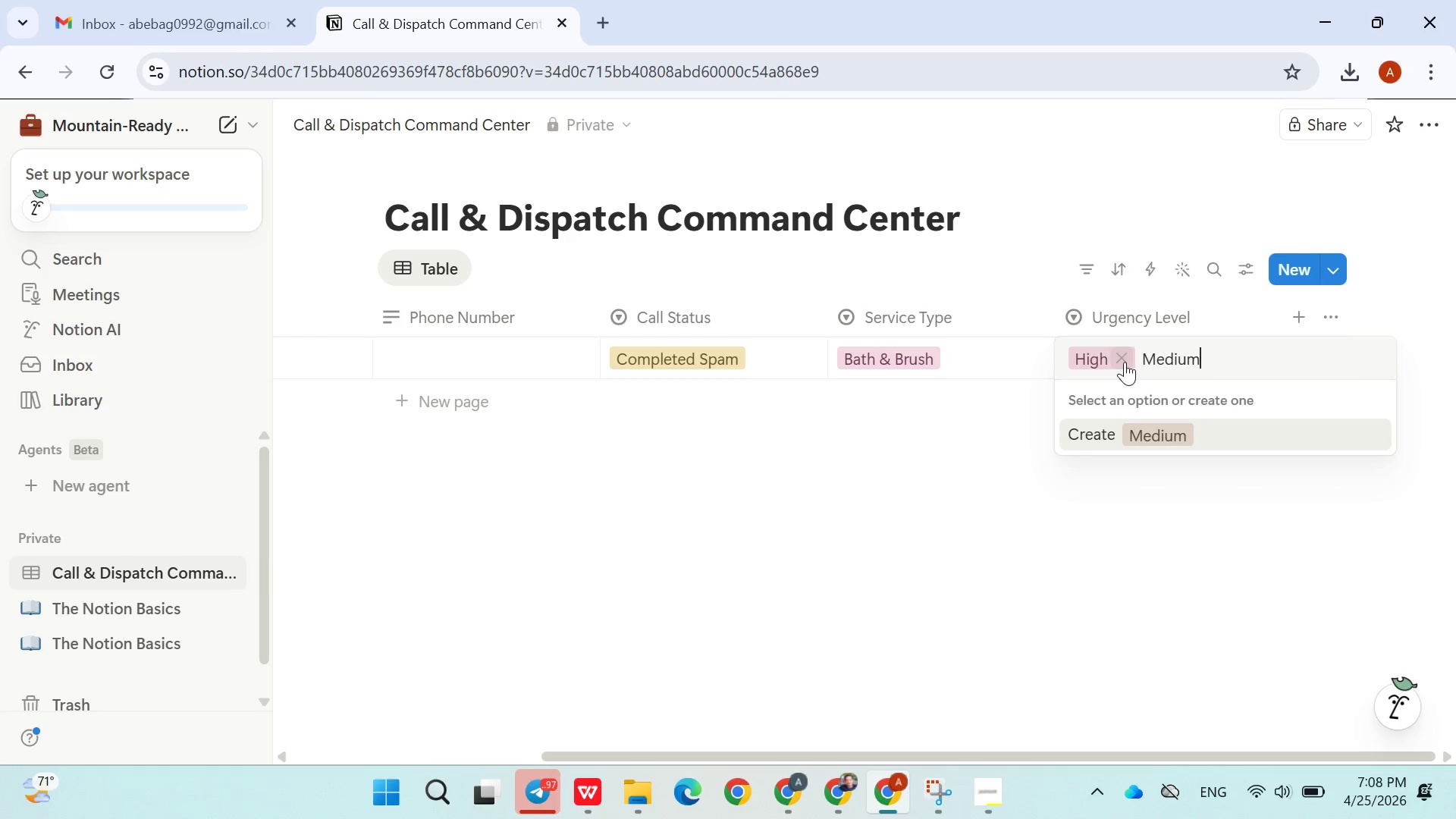 
key(Enter)
 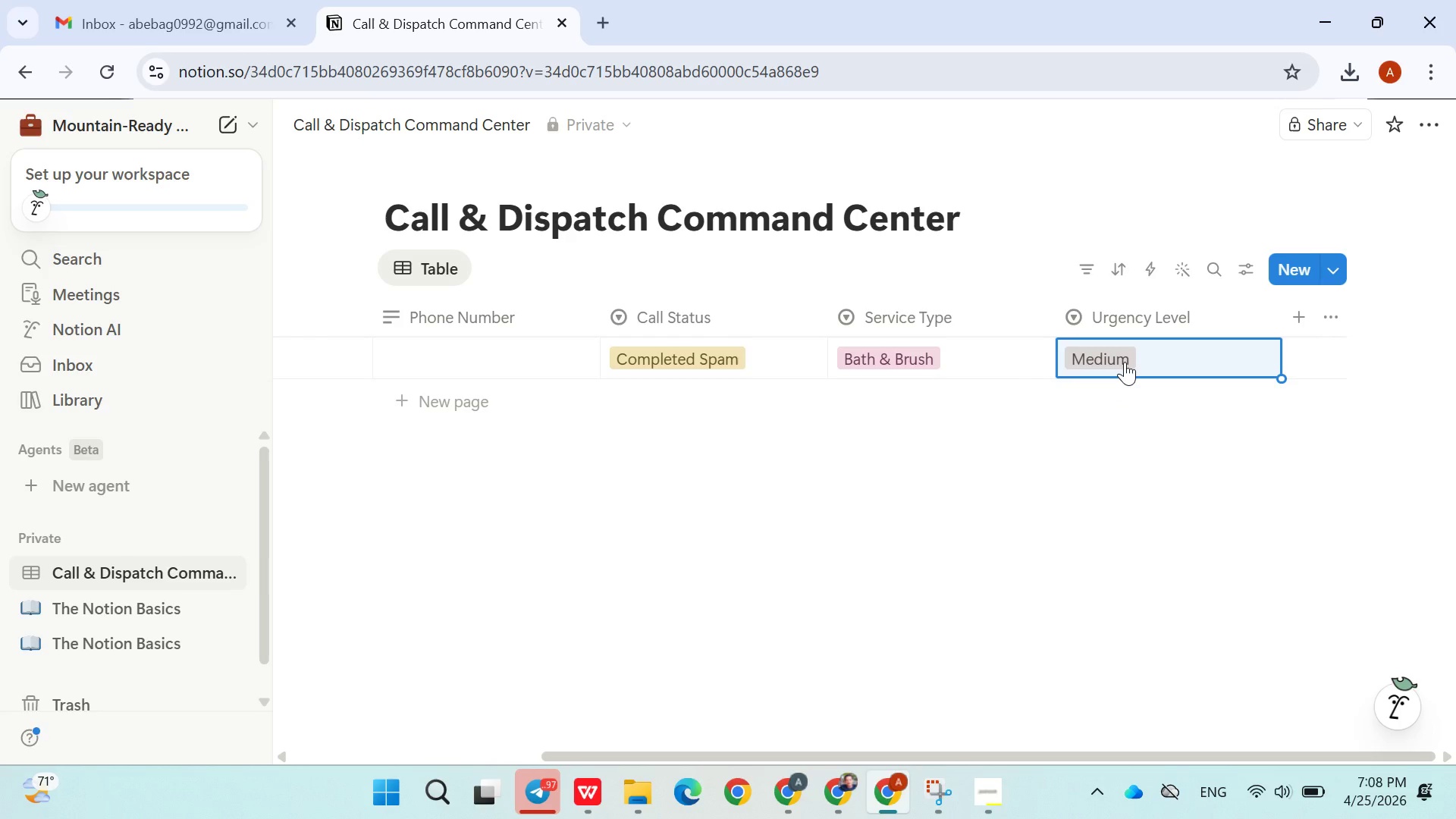 
left_click([1161, 351])
 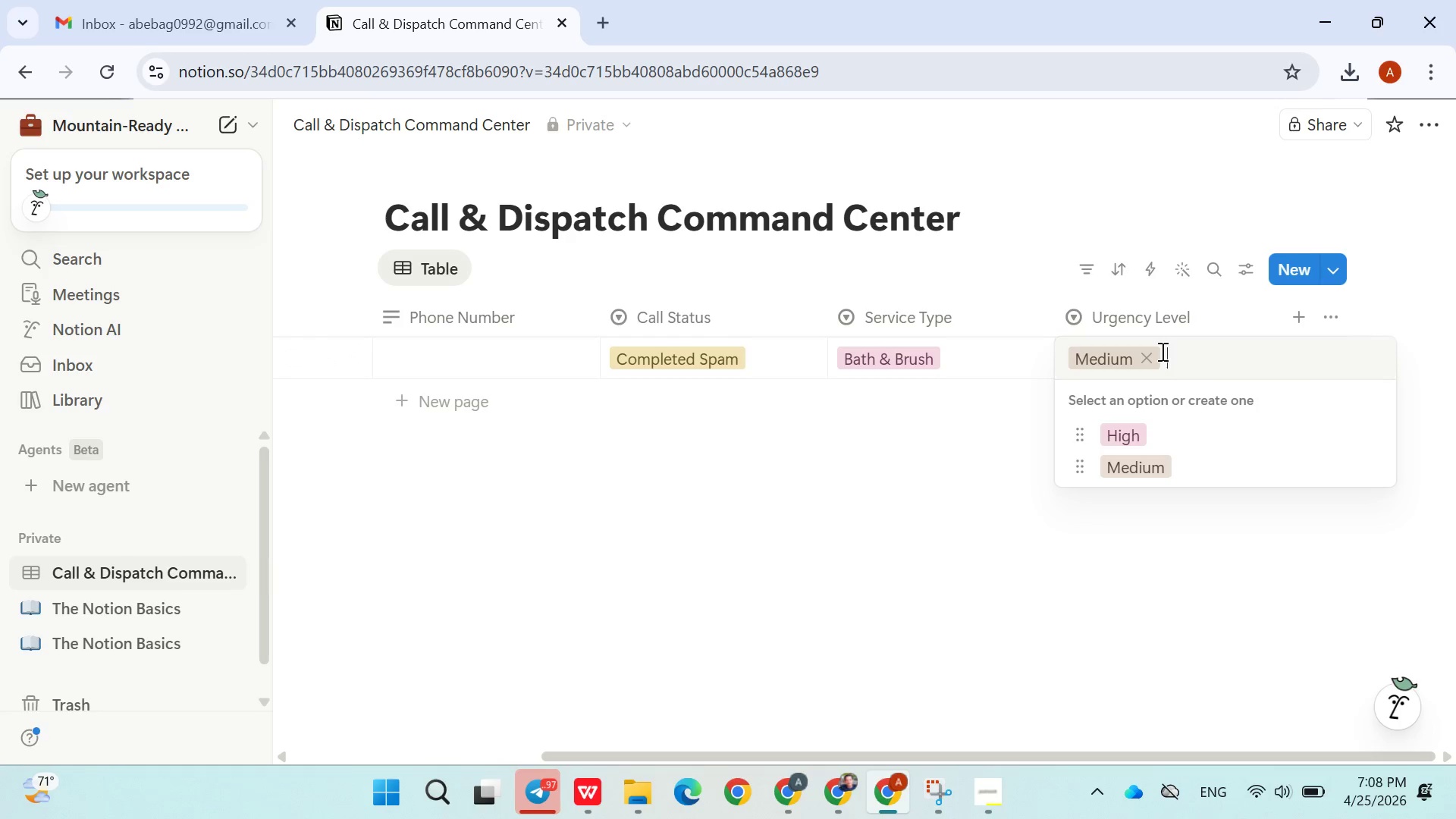 
type(Low)
 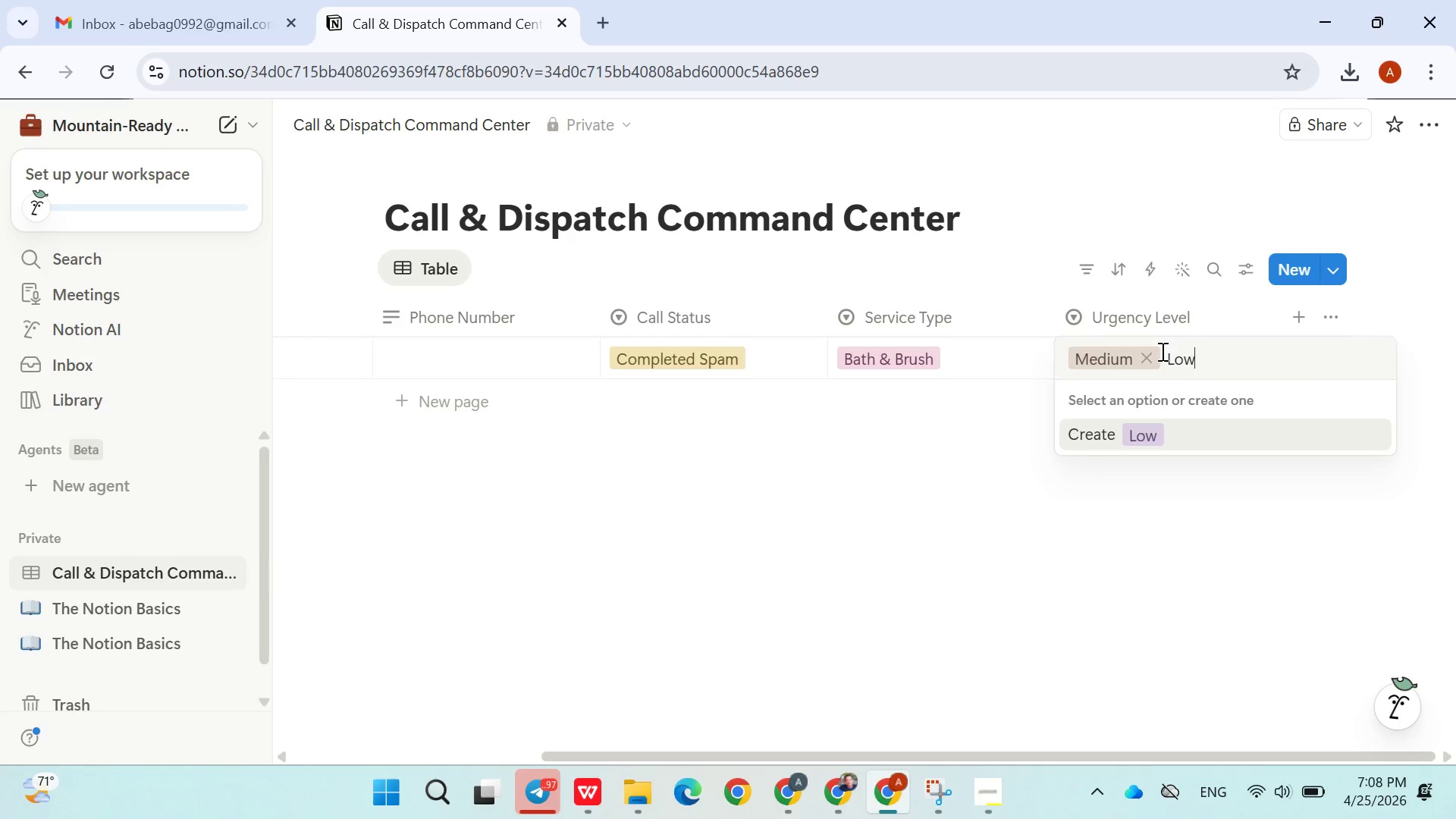 
key(Enter)
 